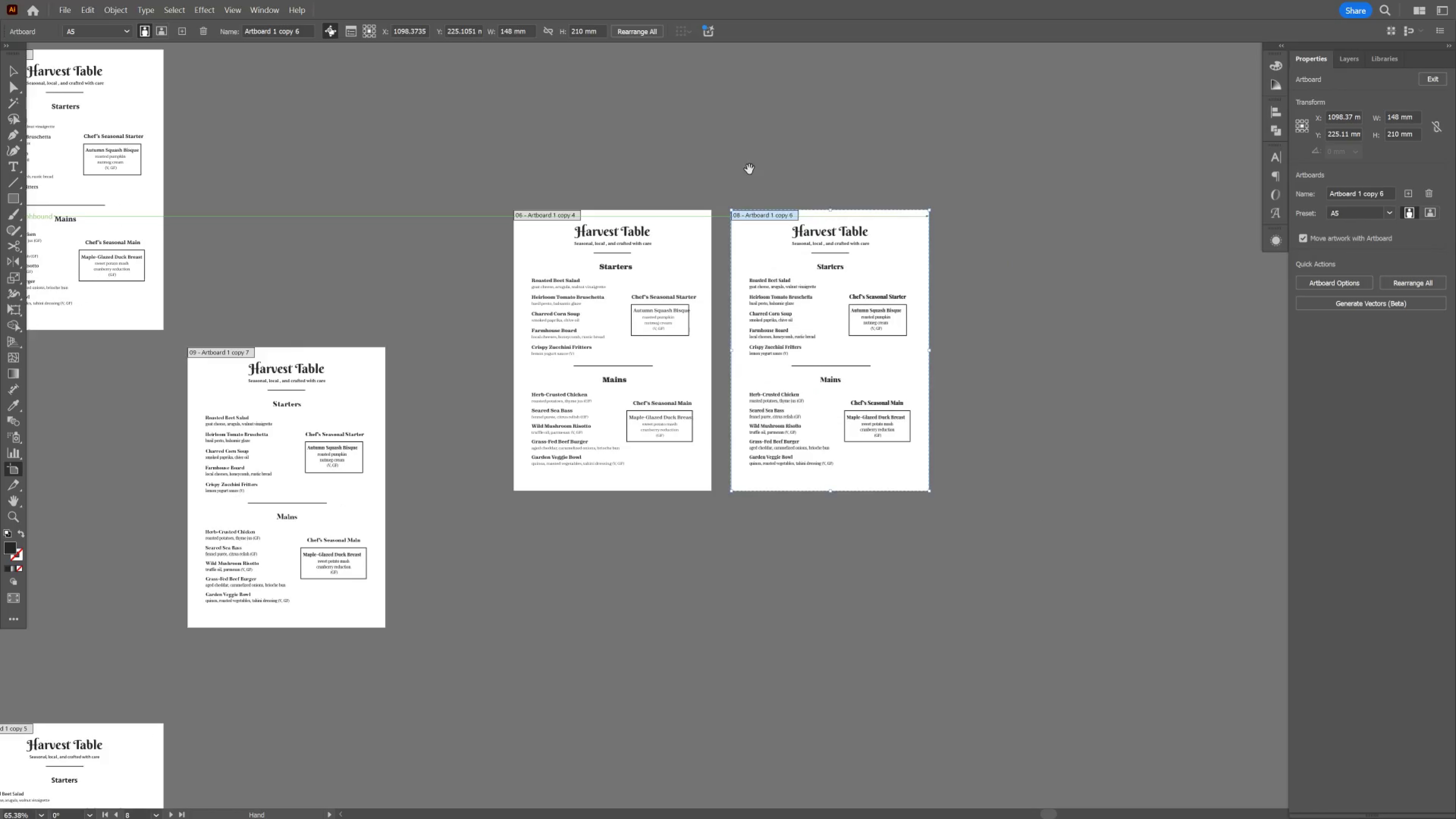 
hold_key(key=ControlLeft, duration=0.68)
left_click_drag(start_coordinate=[751, 169], to_coordinate=[778, 185])
 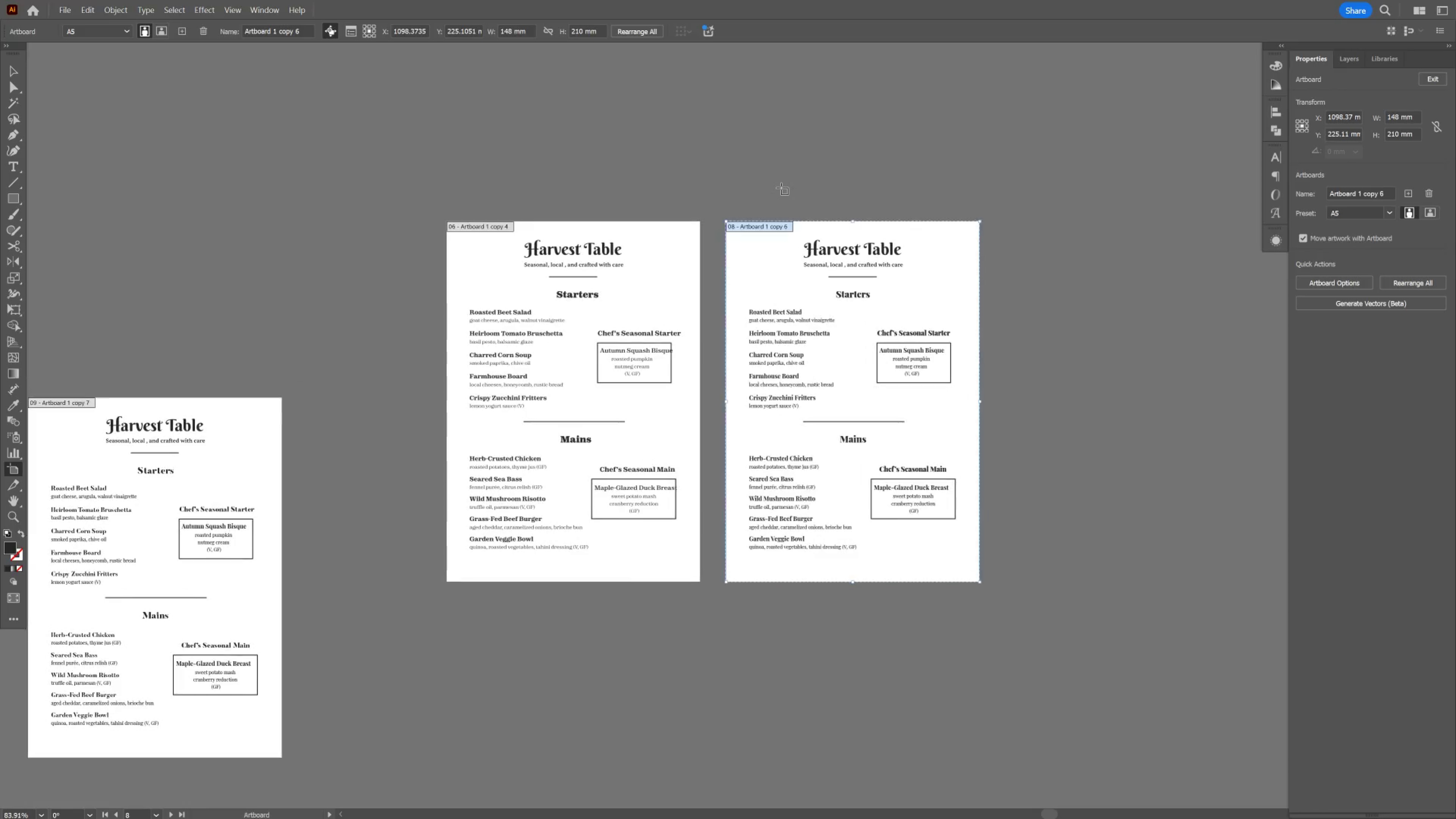 
key(V)
 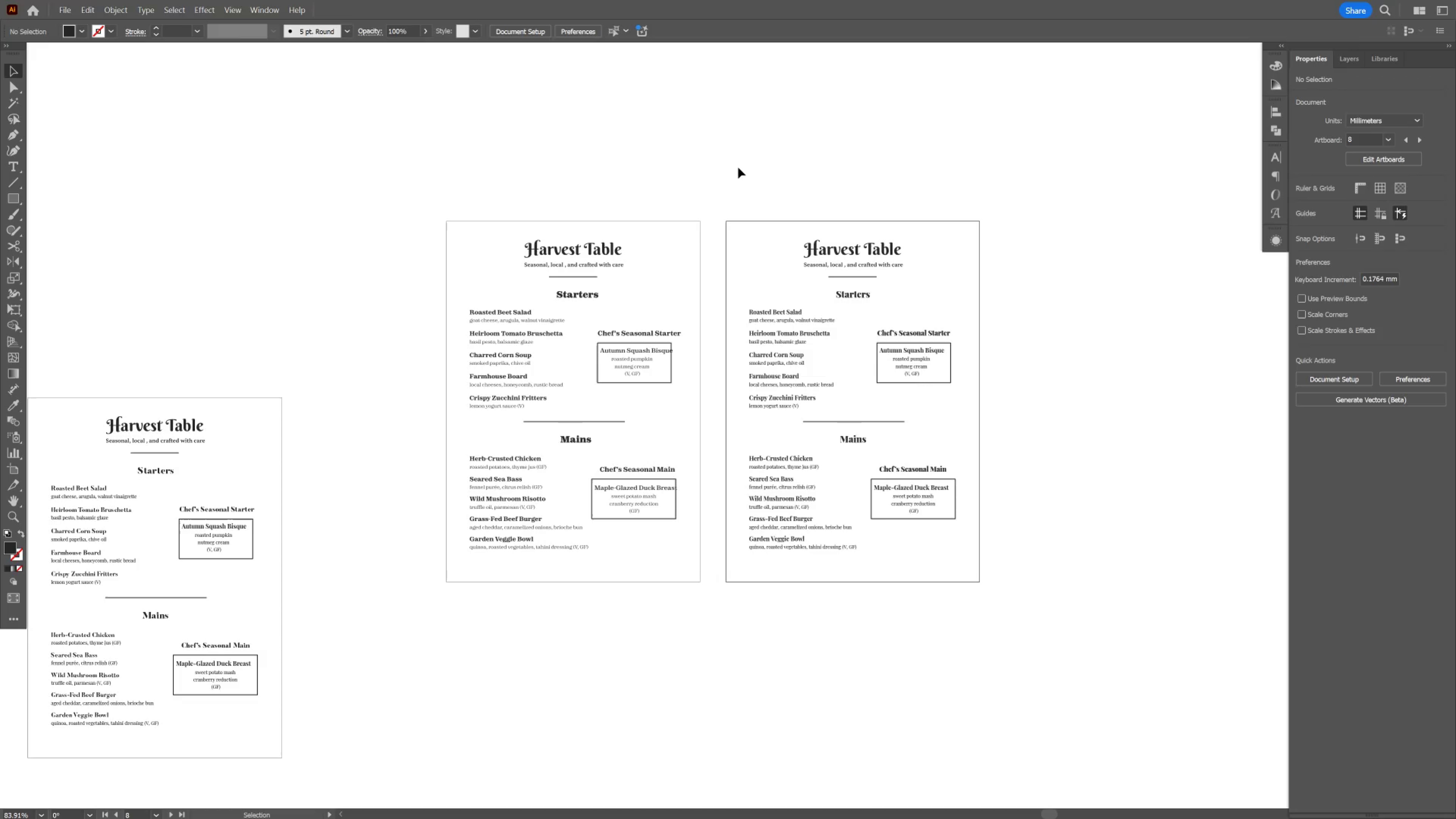 
hold_key(key=Space, duration=1.31)
 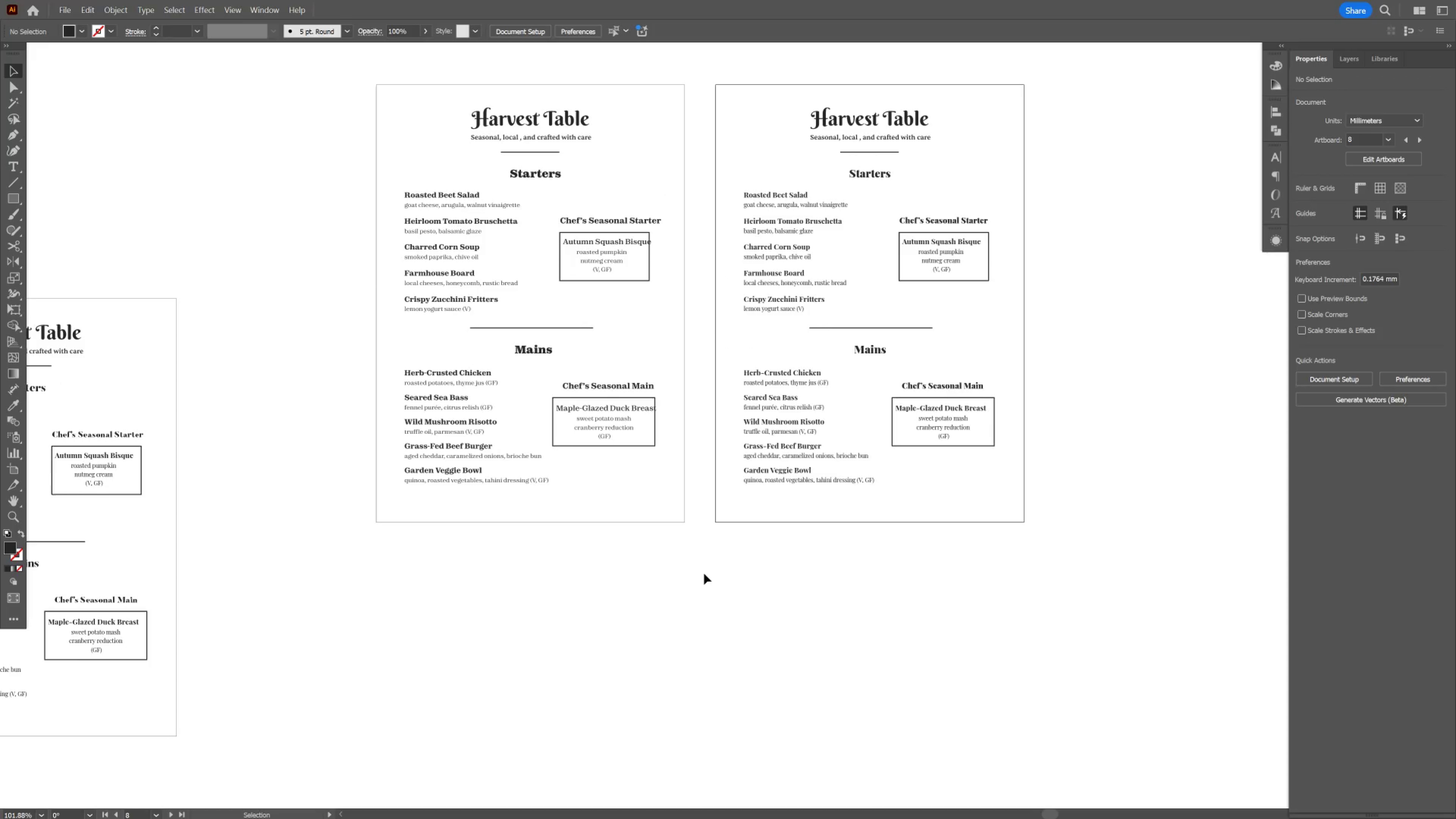 
left_click_drag(start_coordinate=[679, 275], to_coordinate=[655, 152])
 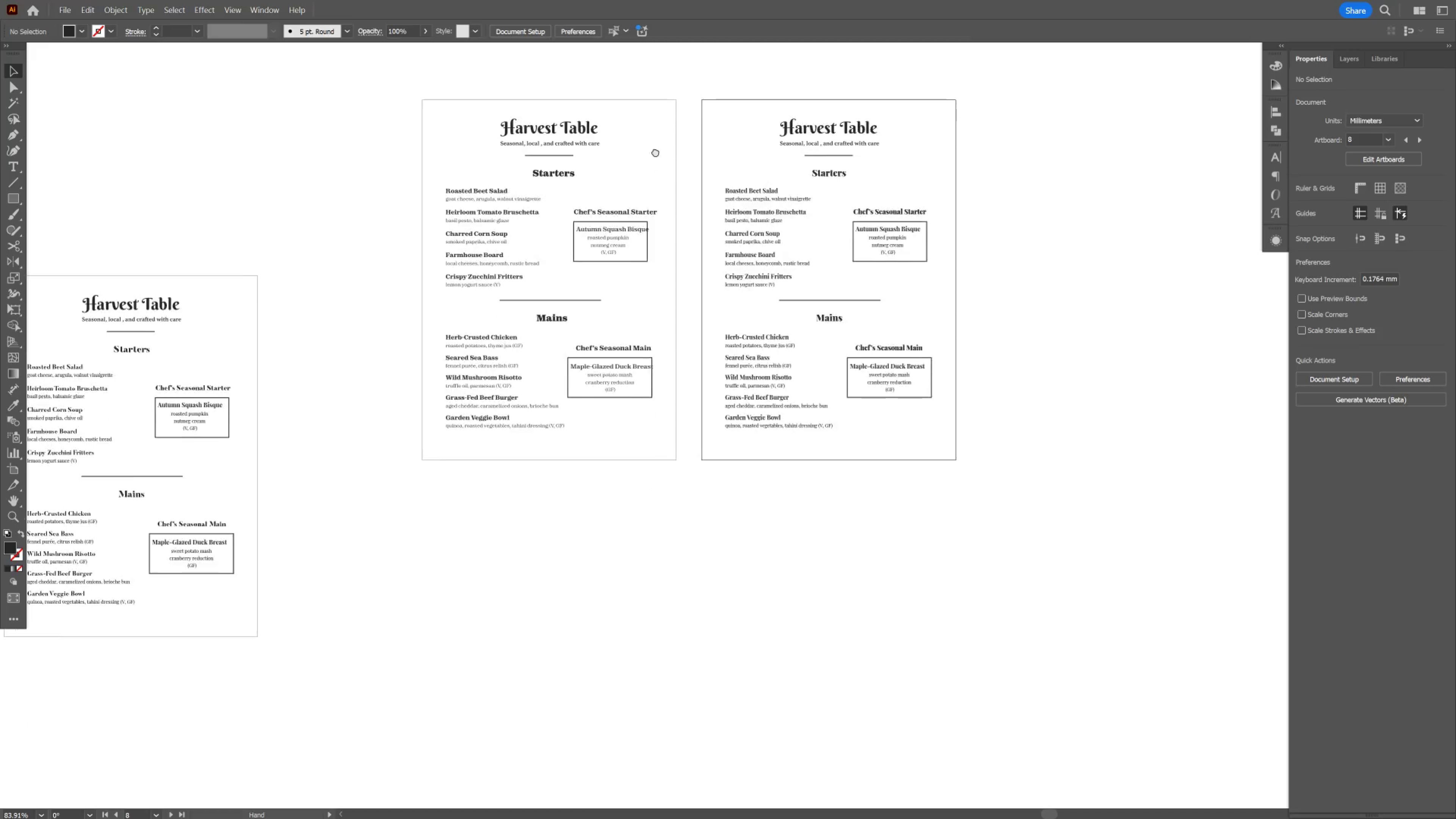 
hold_key(key=ControlLeft, duration=0.72)
left_click_drag(start_coordinate=[638, 163], to_coordinate=[659, 183])
 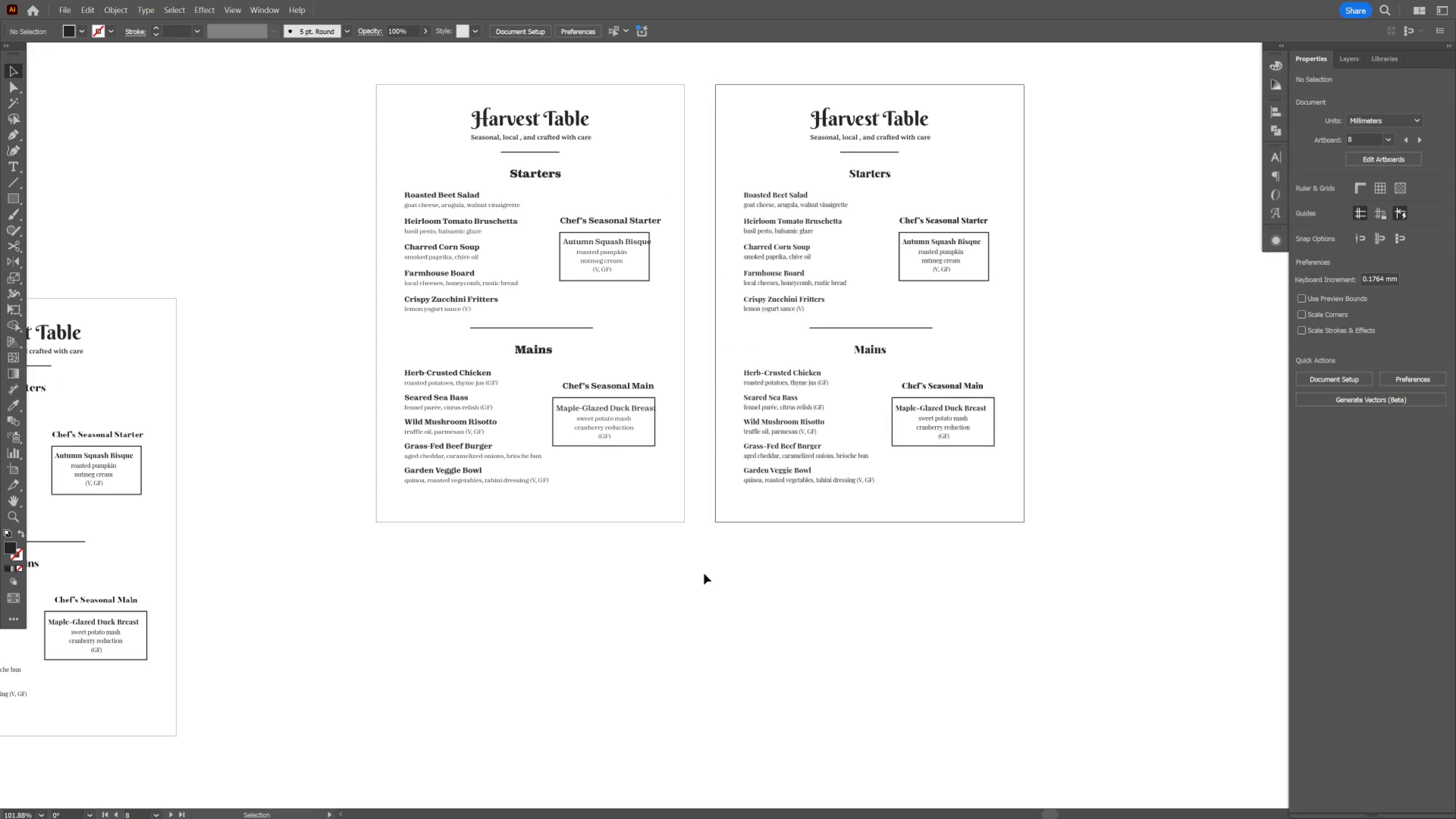 
left_click([704, 573])
 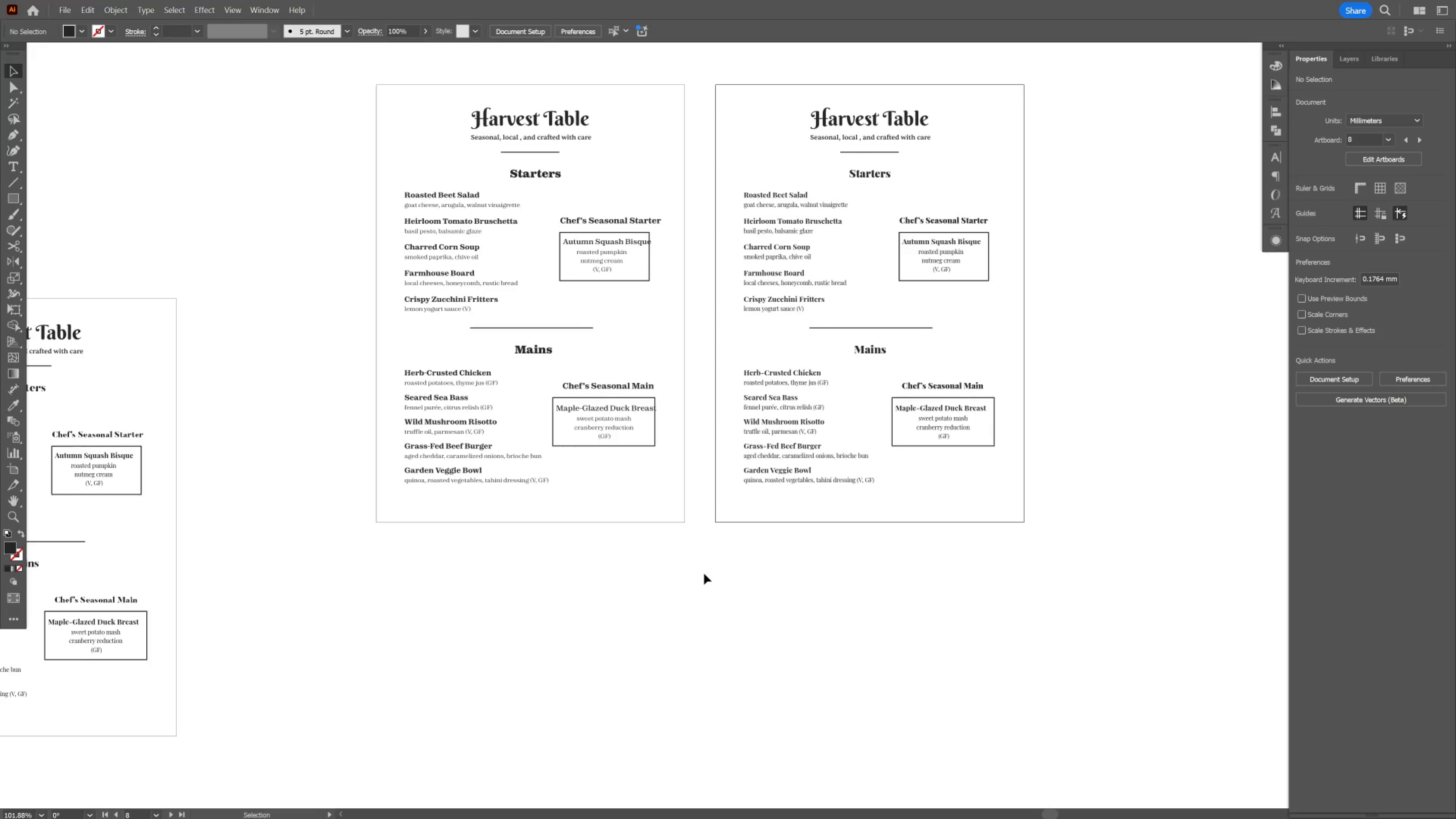 
wait(9.38)
 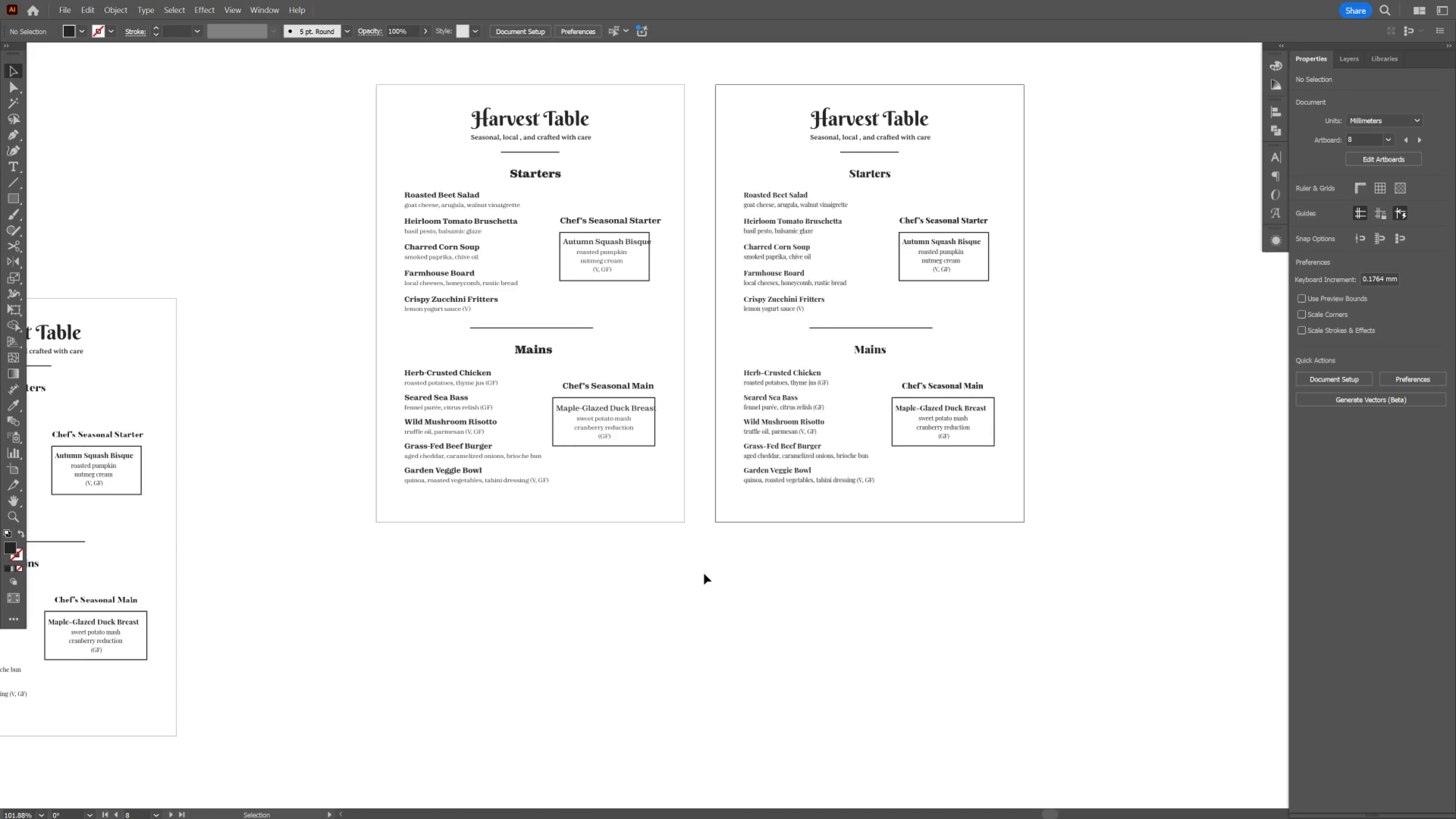 
hold_key(key=Space, duration=1.48)
 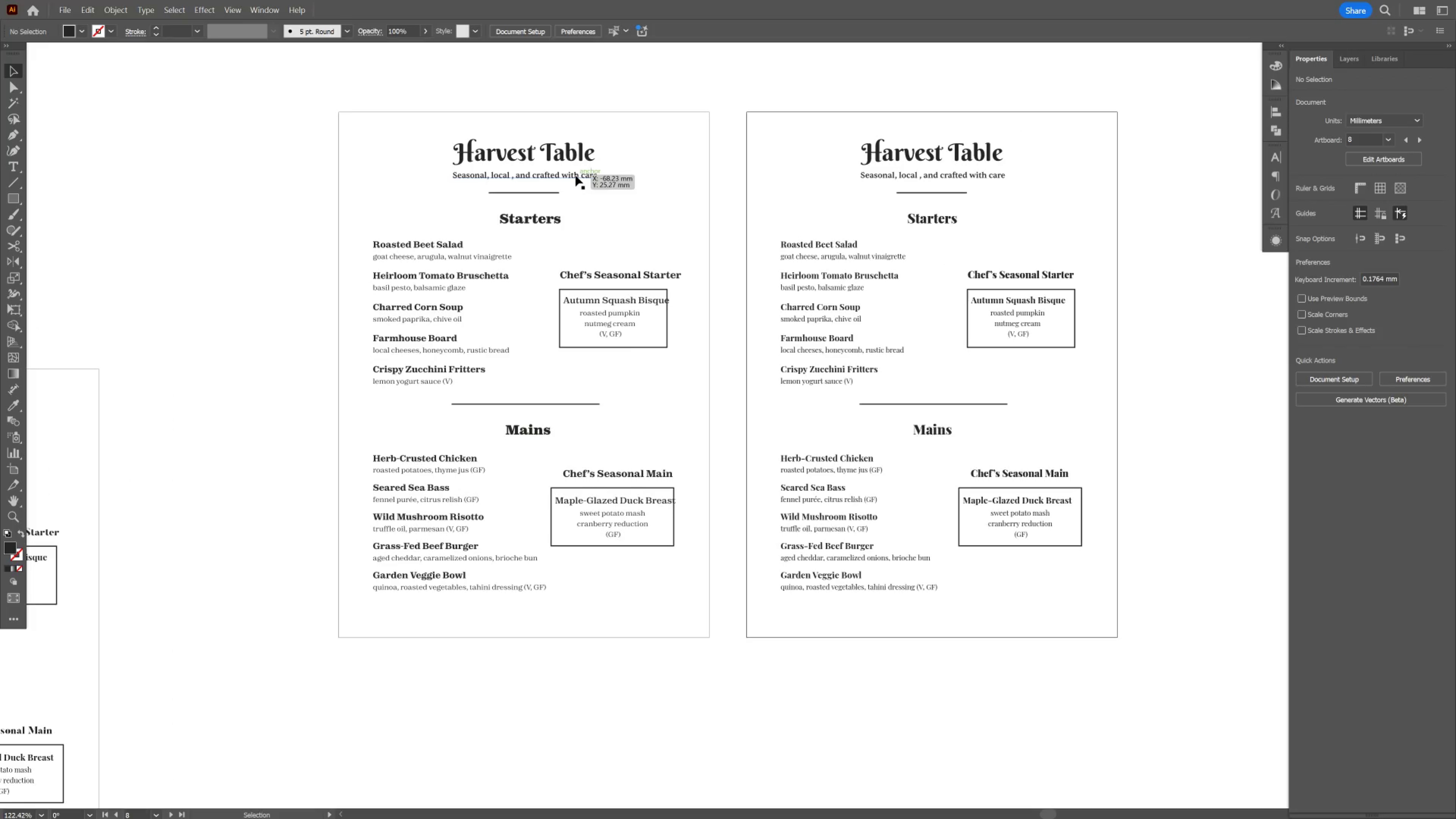 
left_click_drag(start_coordinate=[534, 105], to_coordinate=[531, 147])
 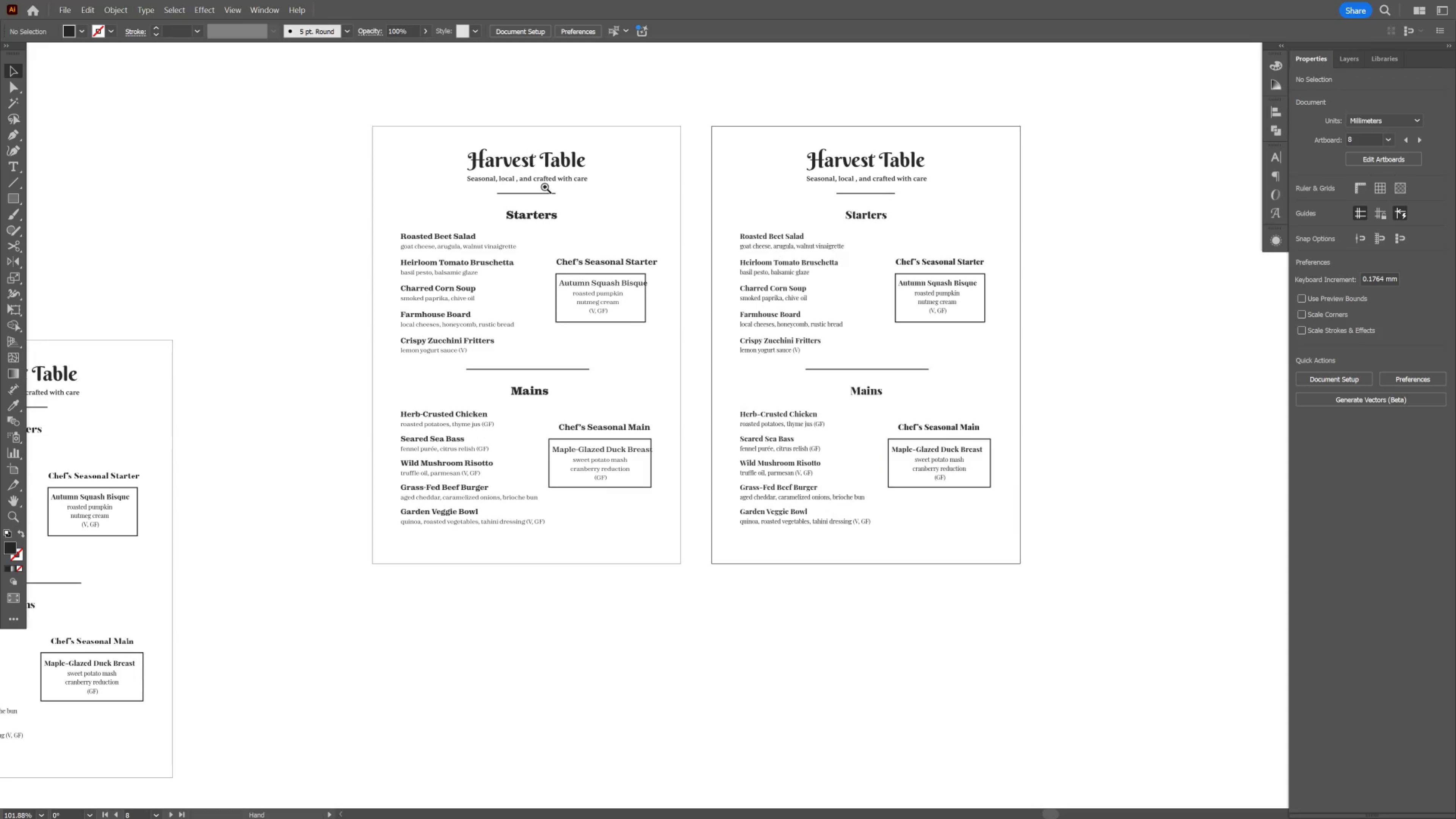 
hold_key(key=ControlLeft, duration=0.53)
left_click_drag(start_coordinate=[538, 196], to_coordinate=[559, 203])
 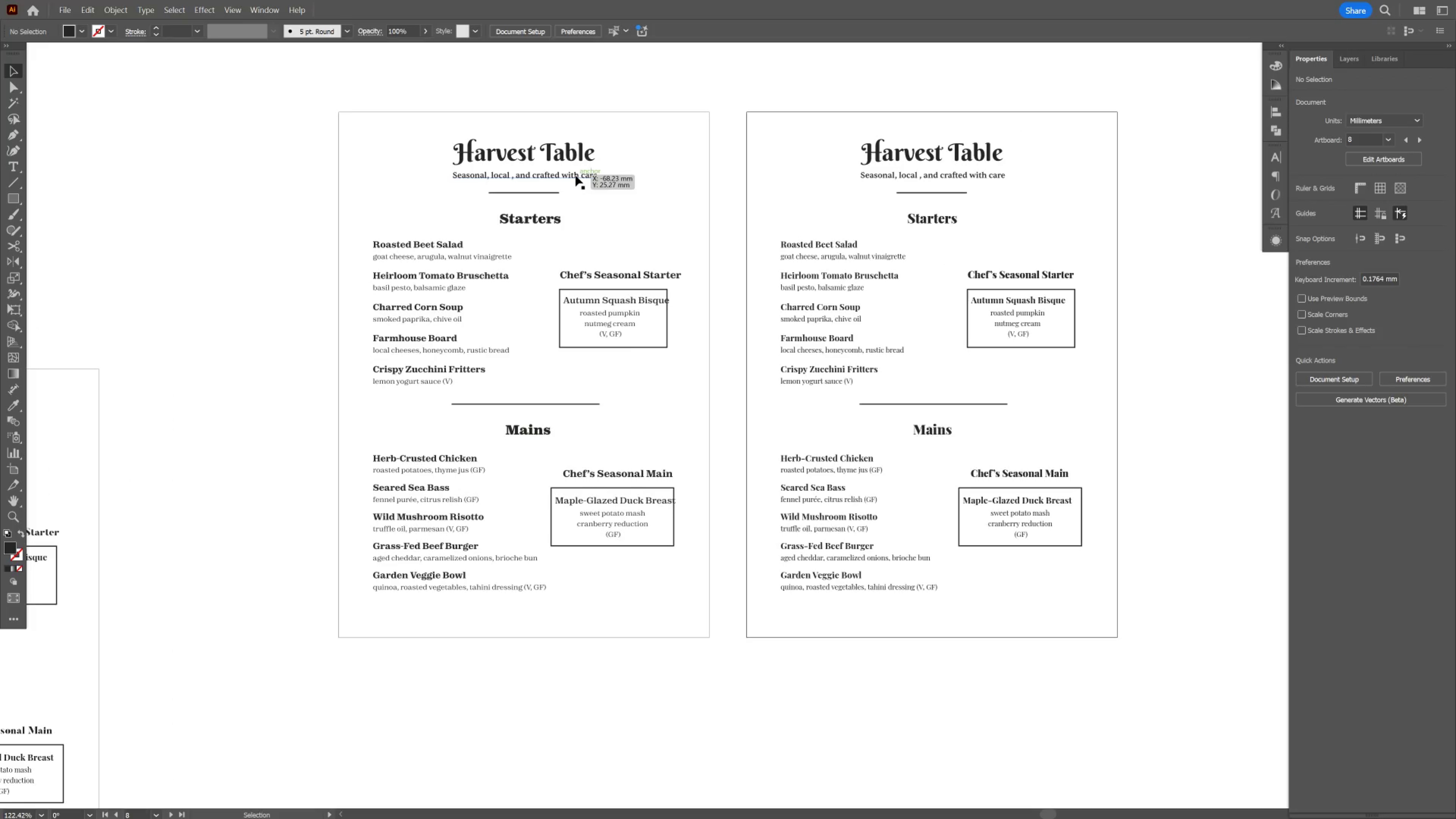 
left_click([575, 175])
 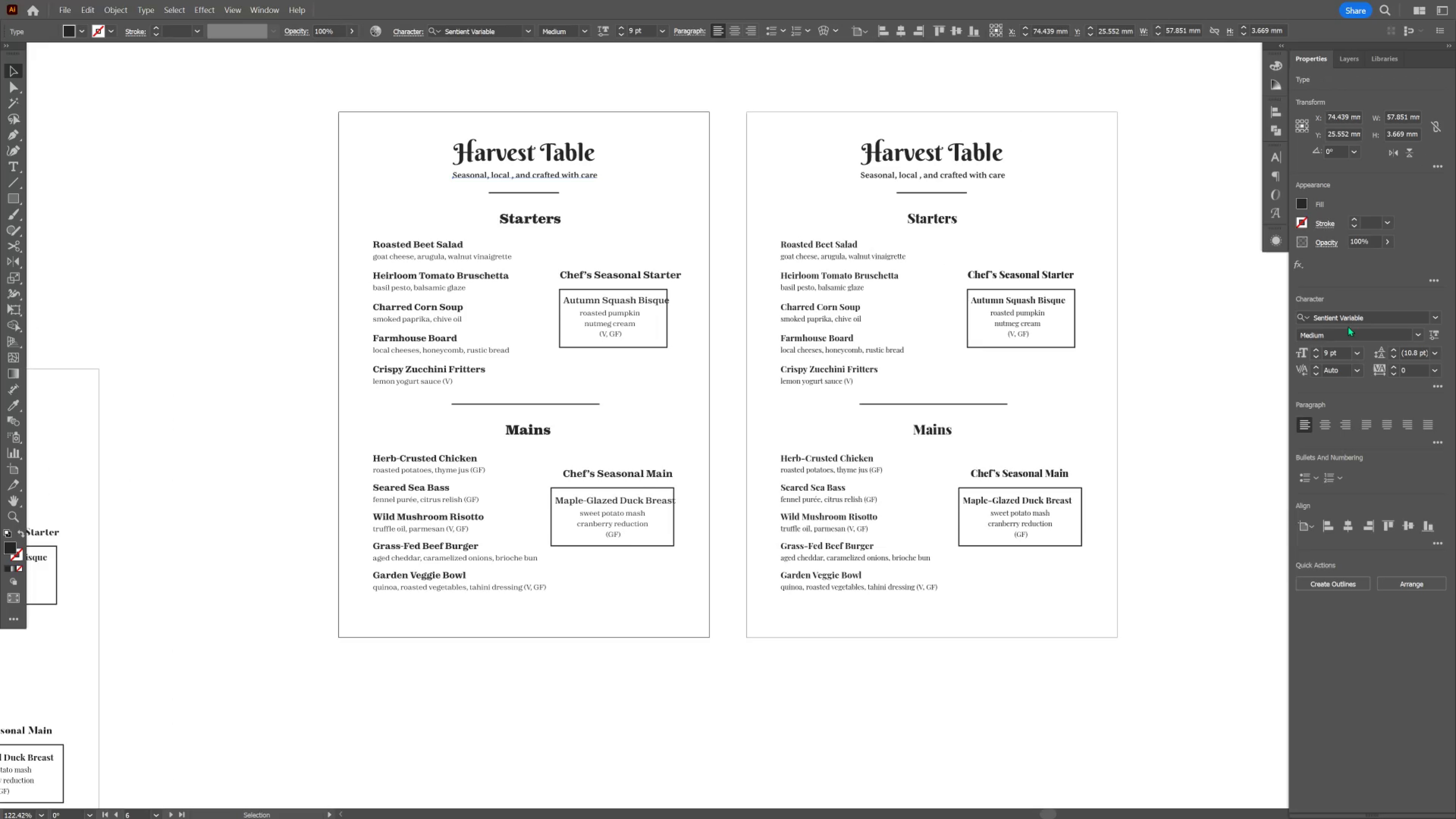 
left_click([1346, 318])
 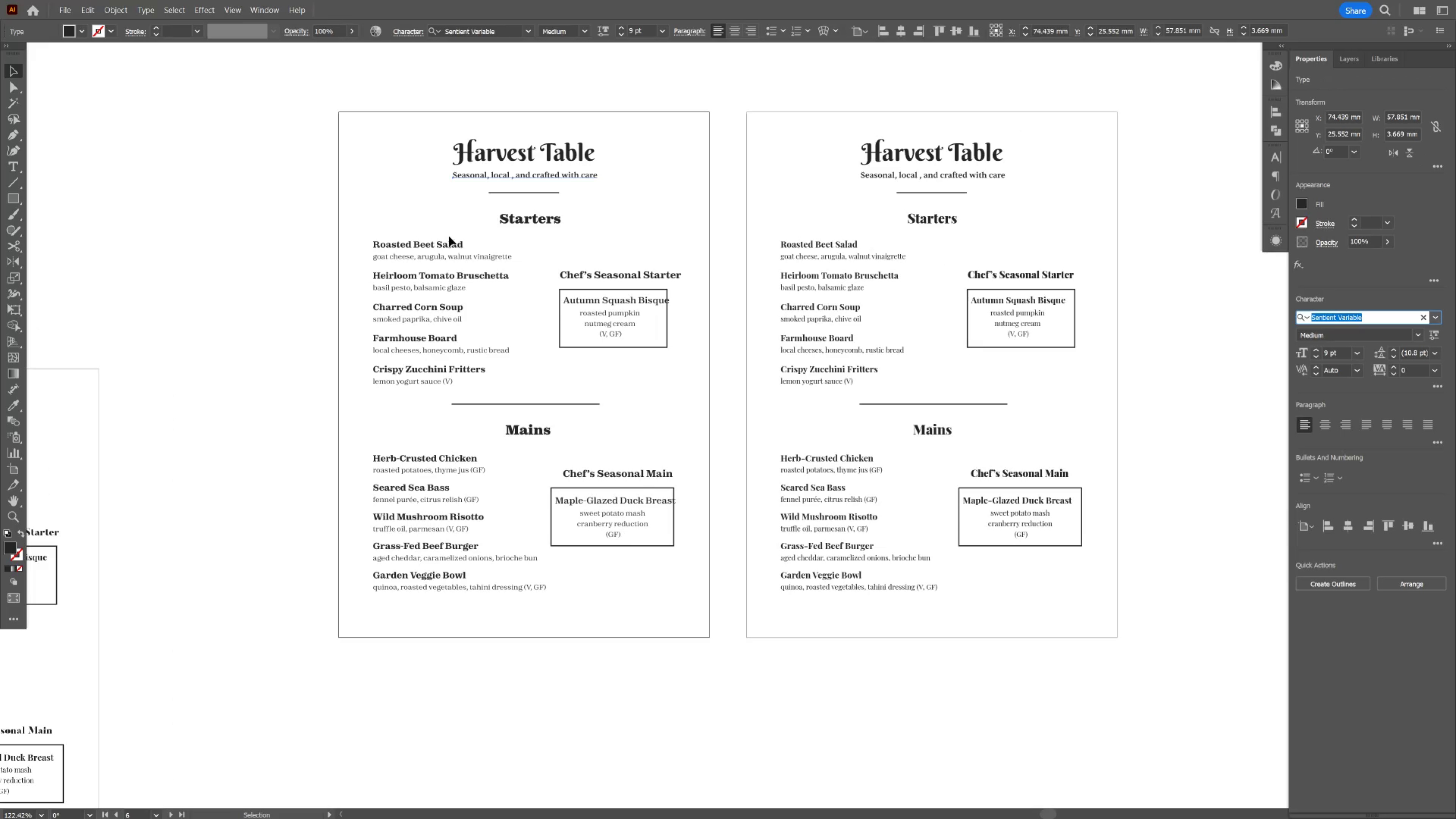 
double_click([446, 245])
 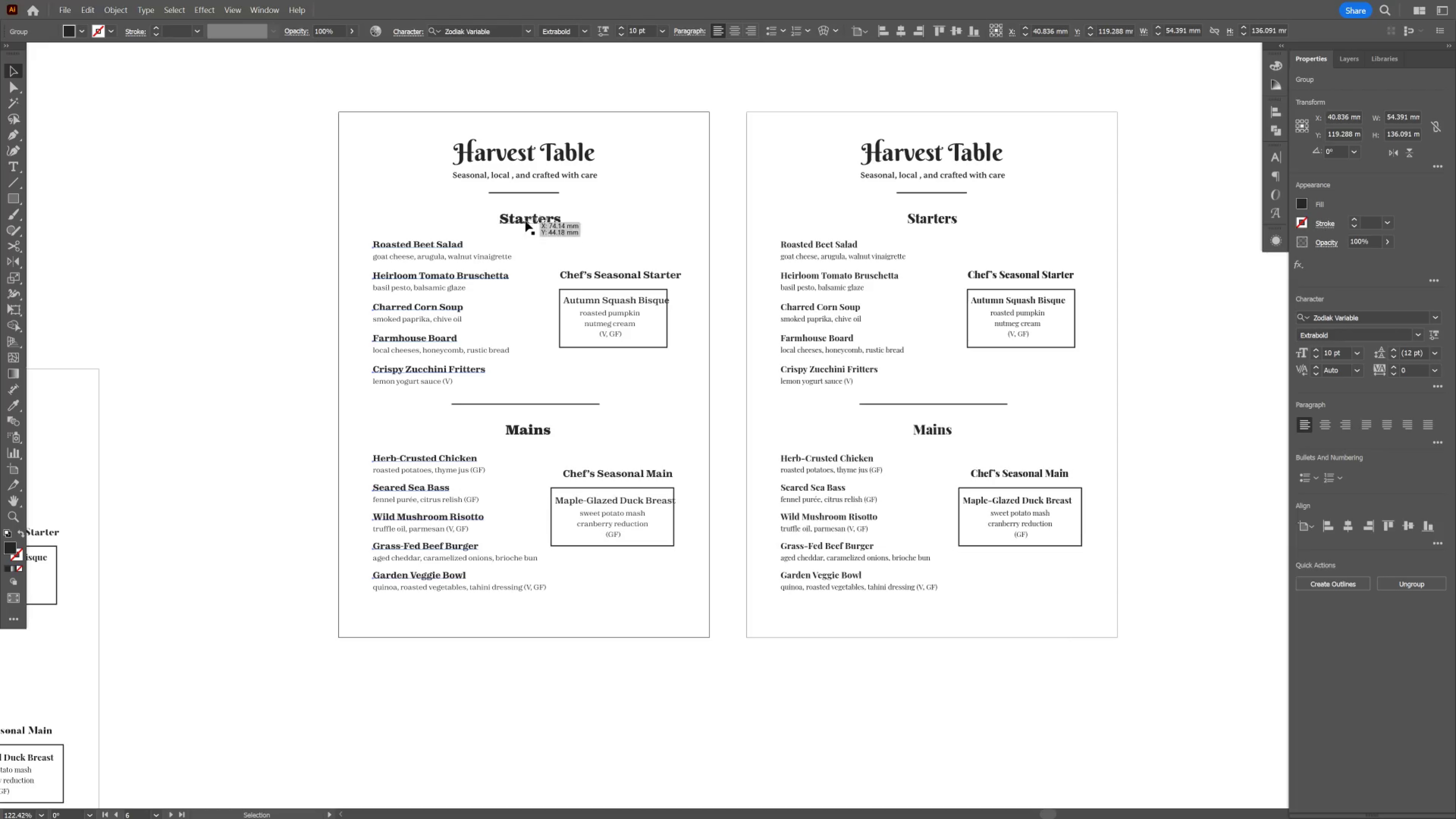 
left_click([557, 178])
 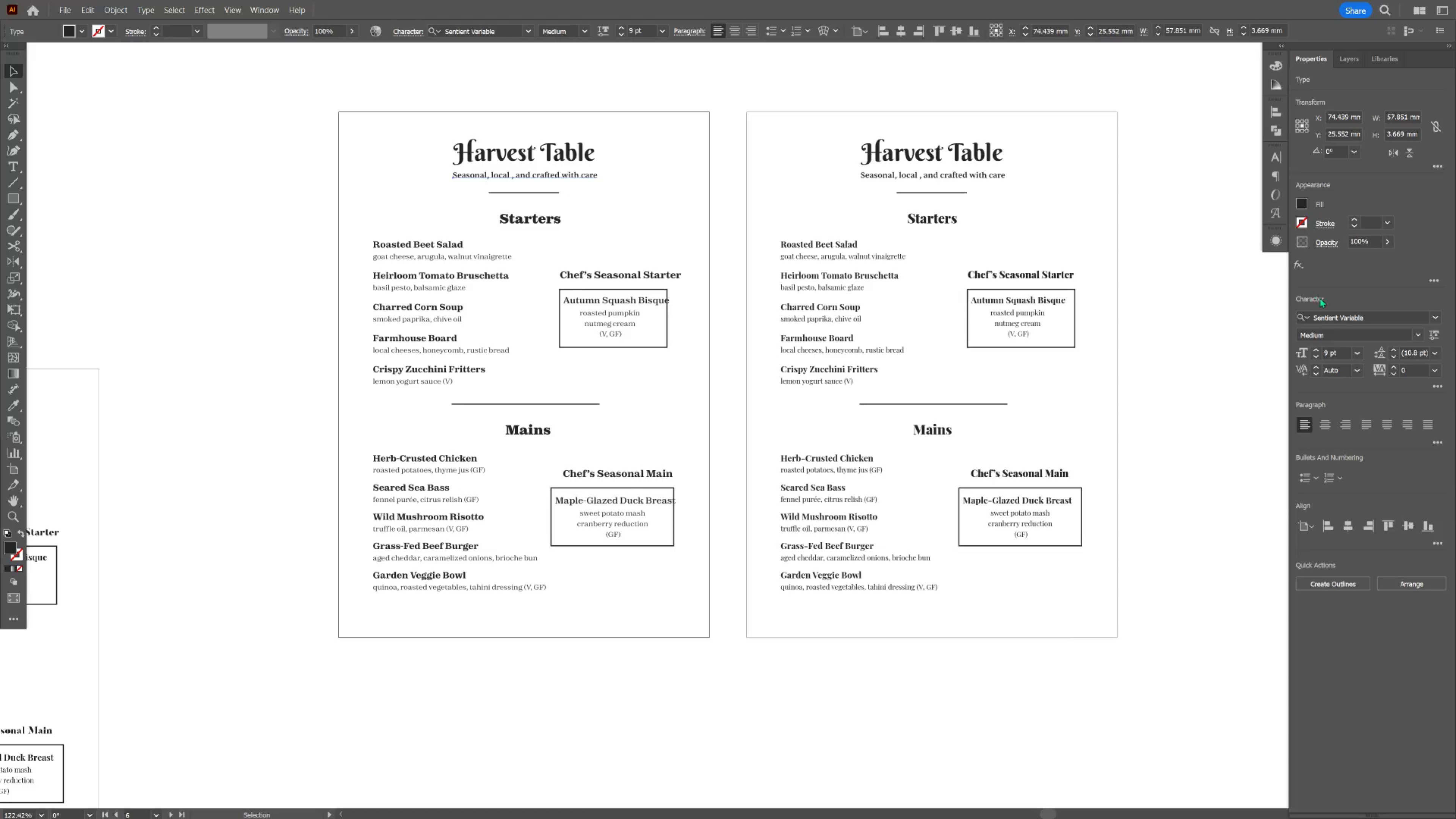 
left_click([1331, 315])
 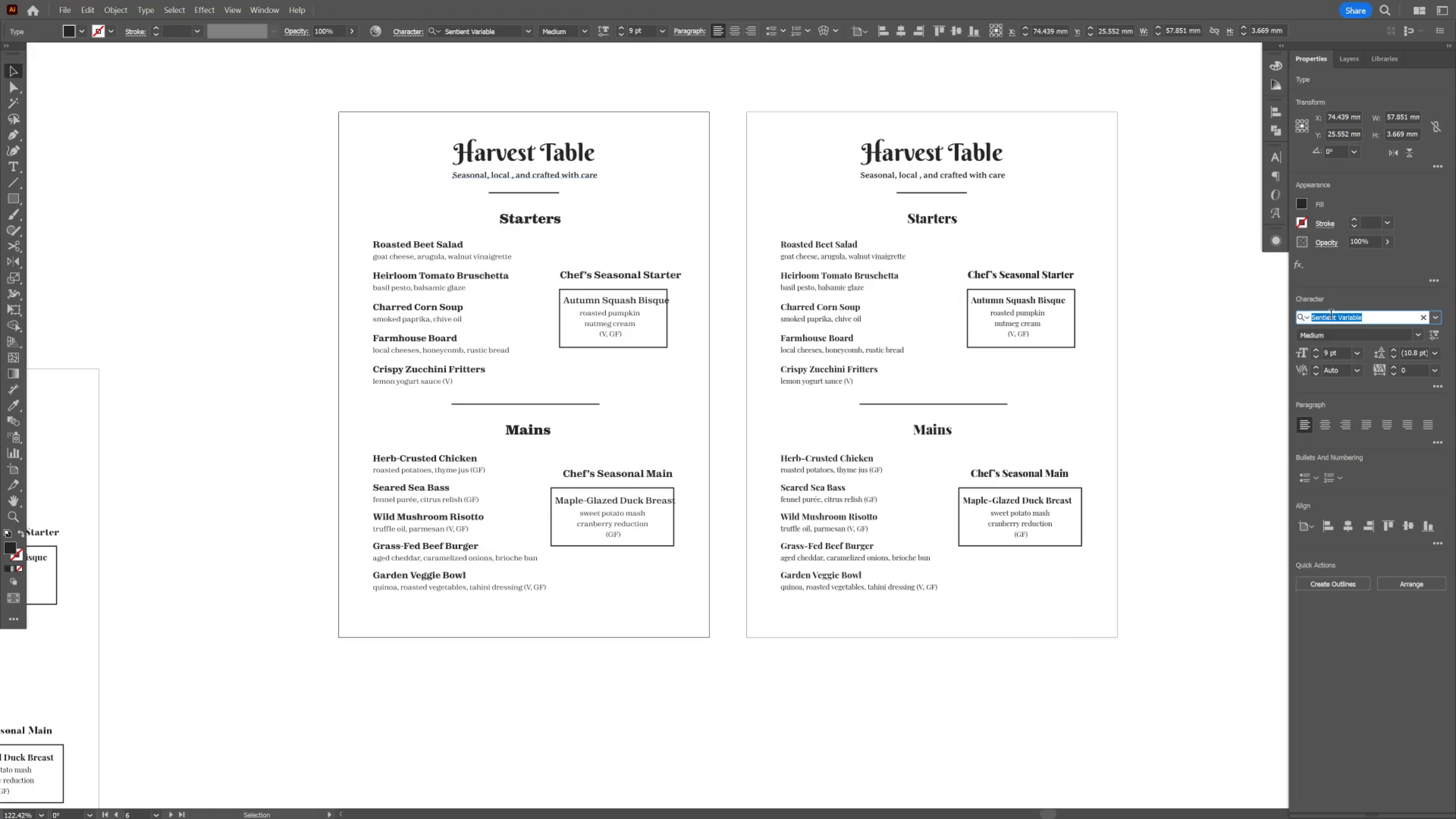 
type(zodi)
 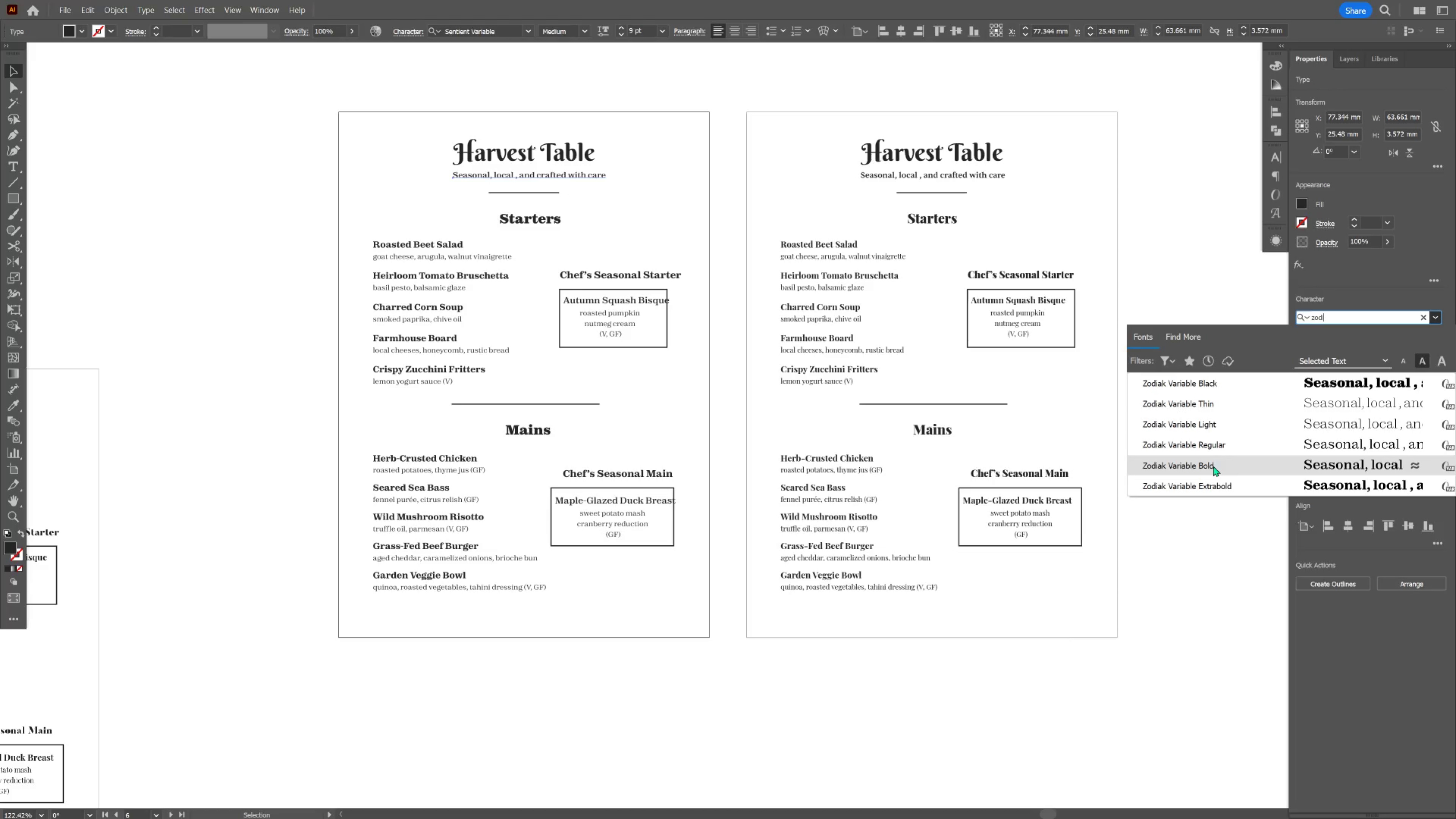 
key(Control+H)
 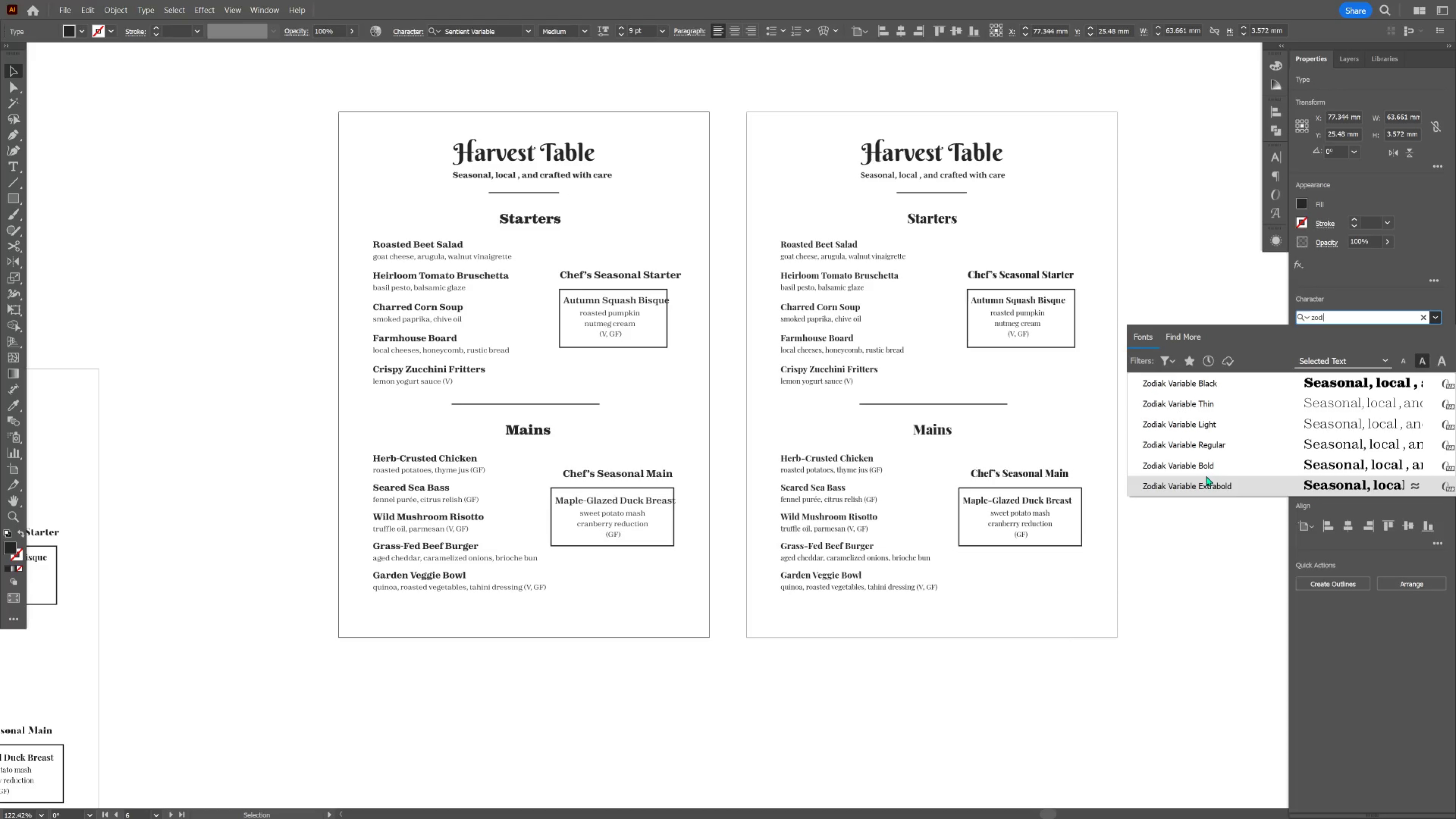 
key(Control+ControlLeft)
 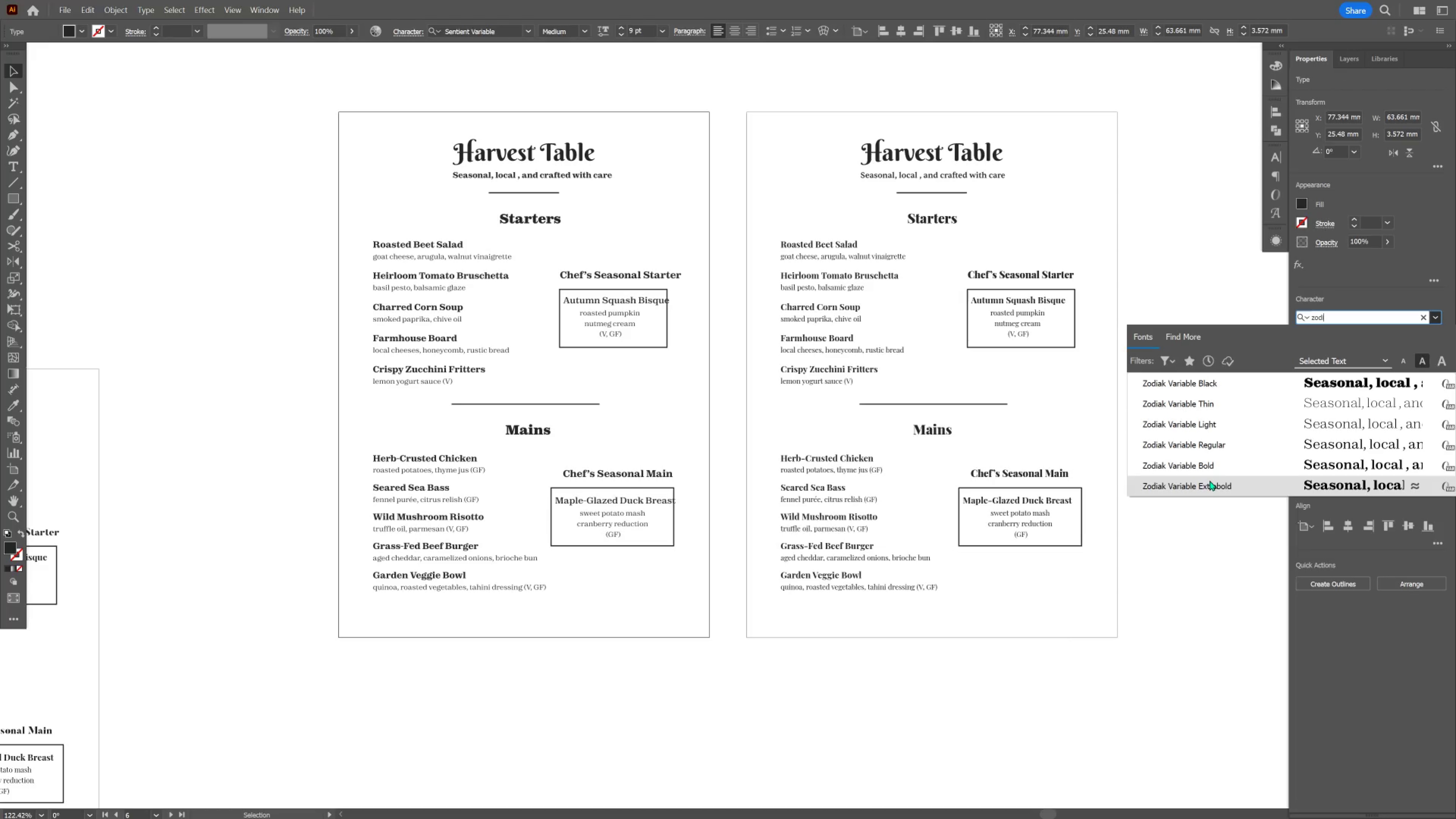 
wait(6.8)
 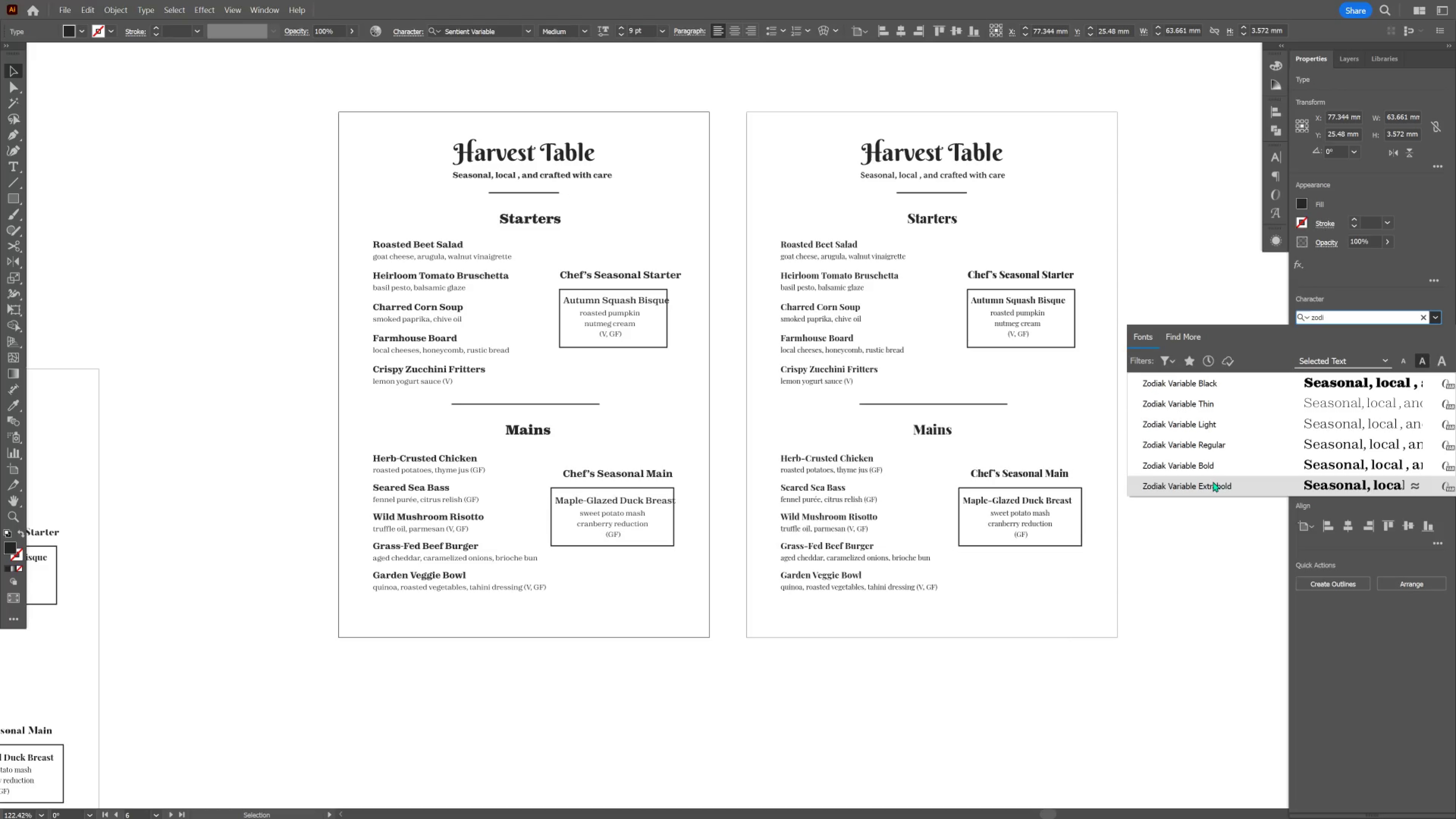 
left_click([1209, 480])
 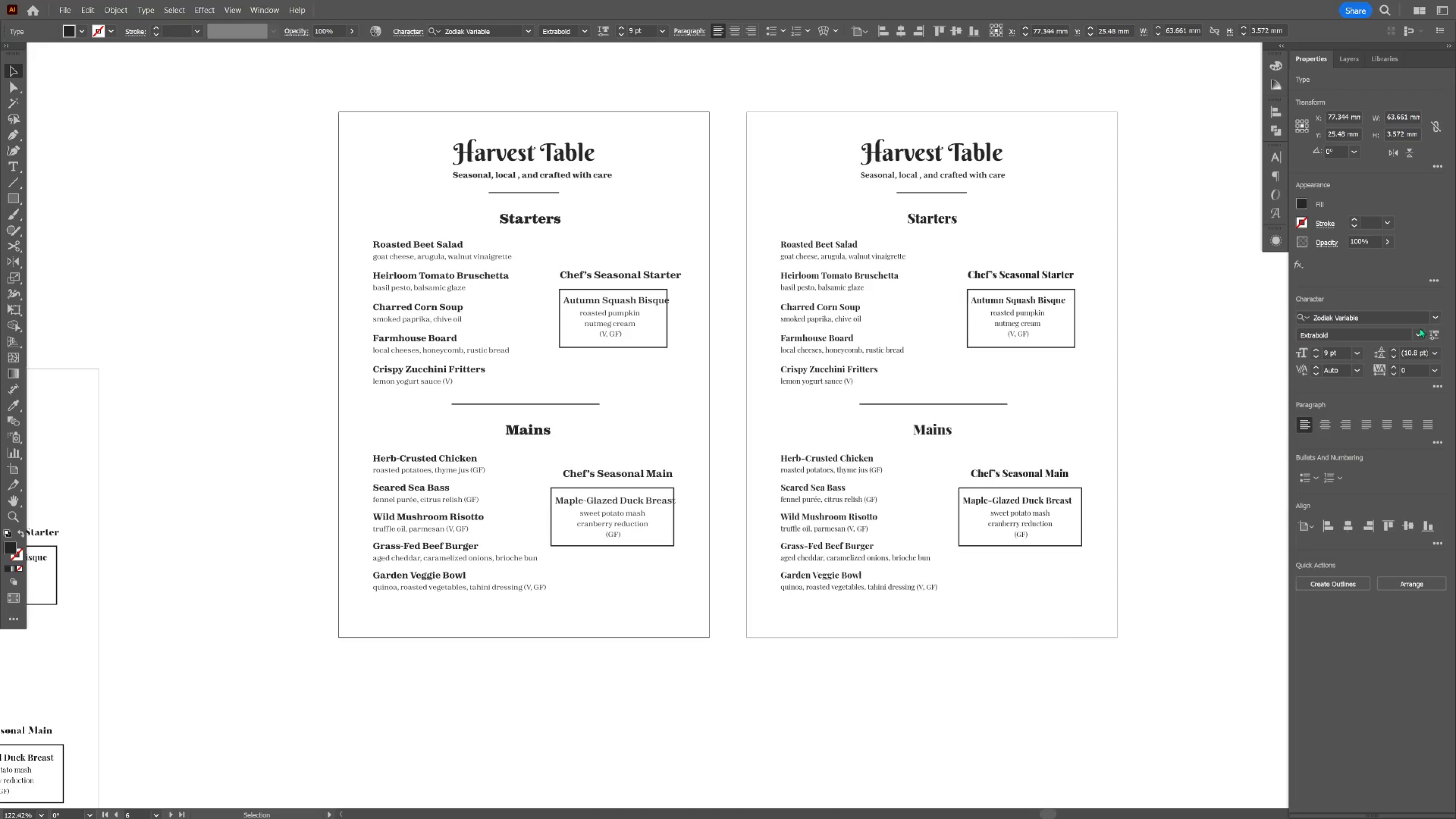 
left_click([1428, 338])
 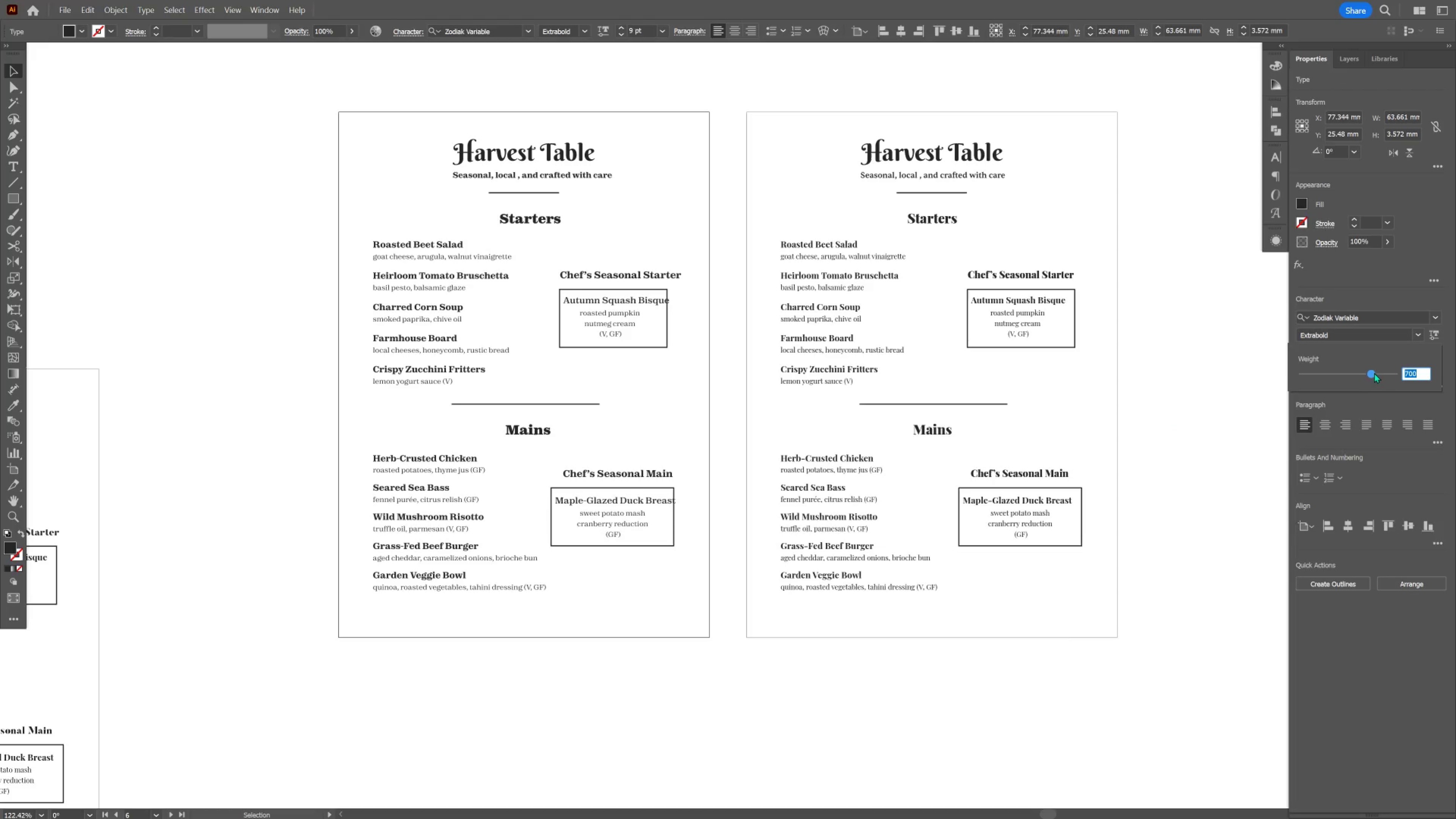 
left_click_drag(start_coordinate=[1372, 373], to_coordinate=[1367, 375])
 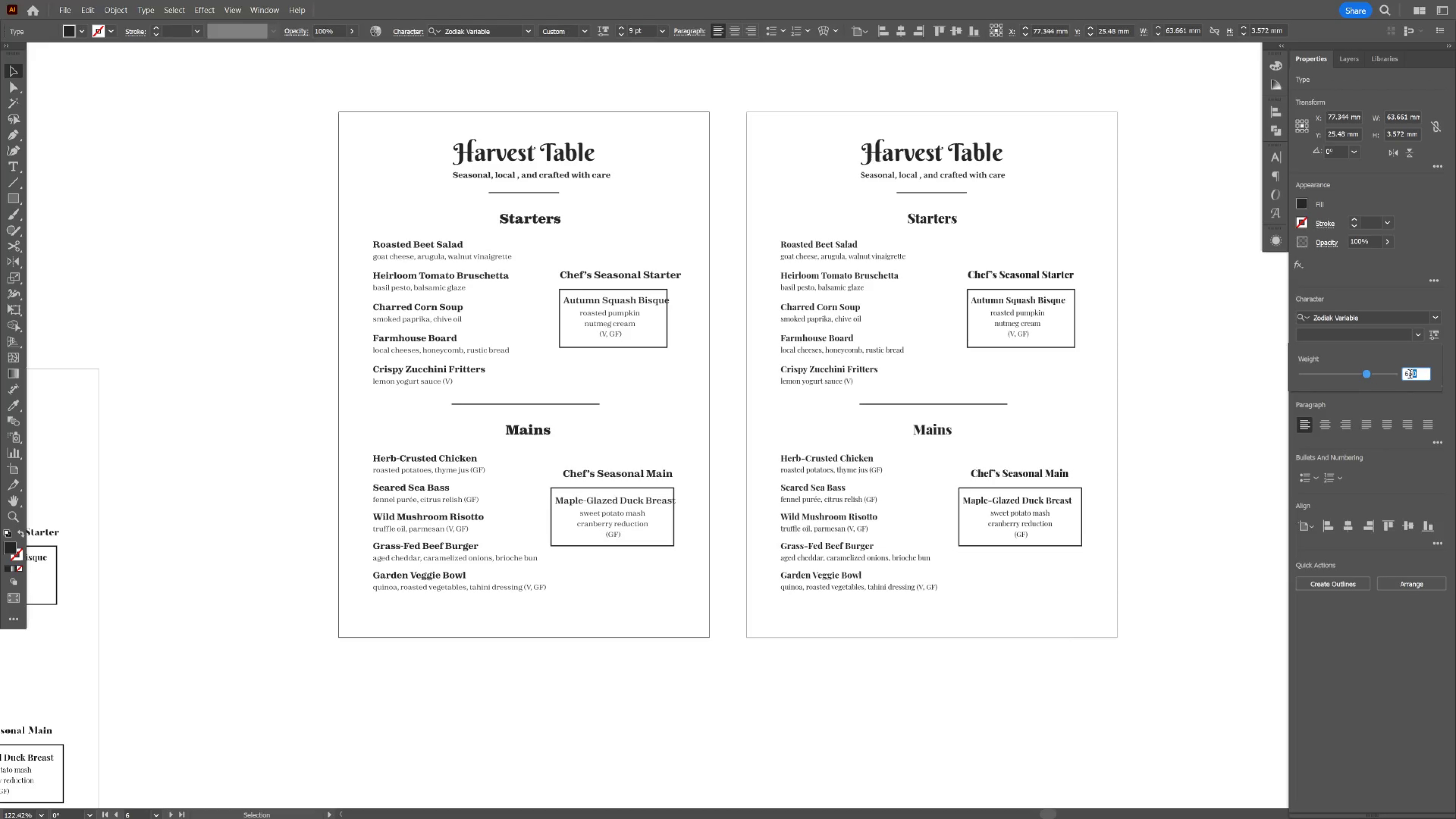 
left_click_drag(start_coordinate=[1418, 375], to_coordinate=[1328, 385])
 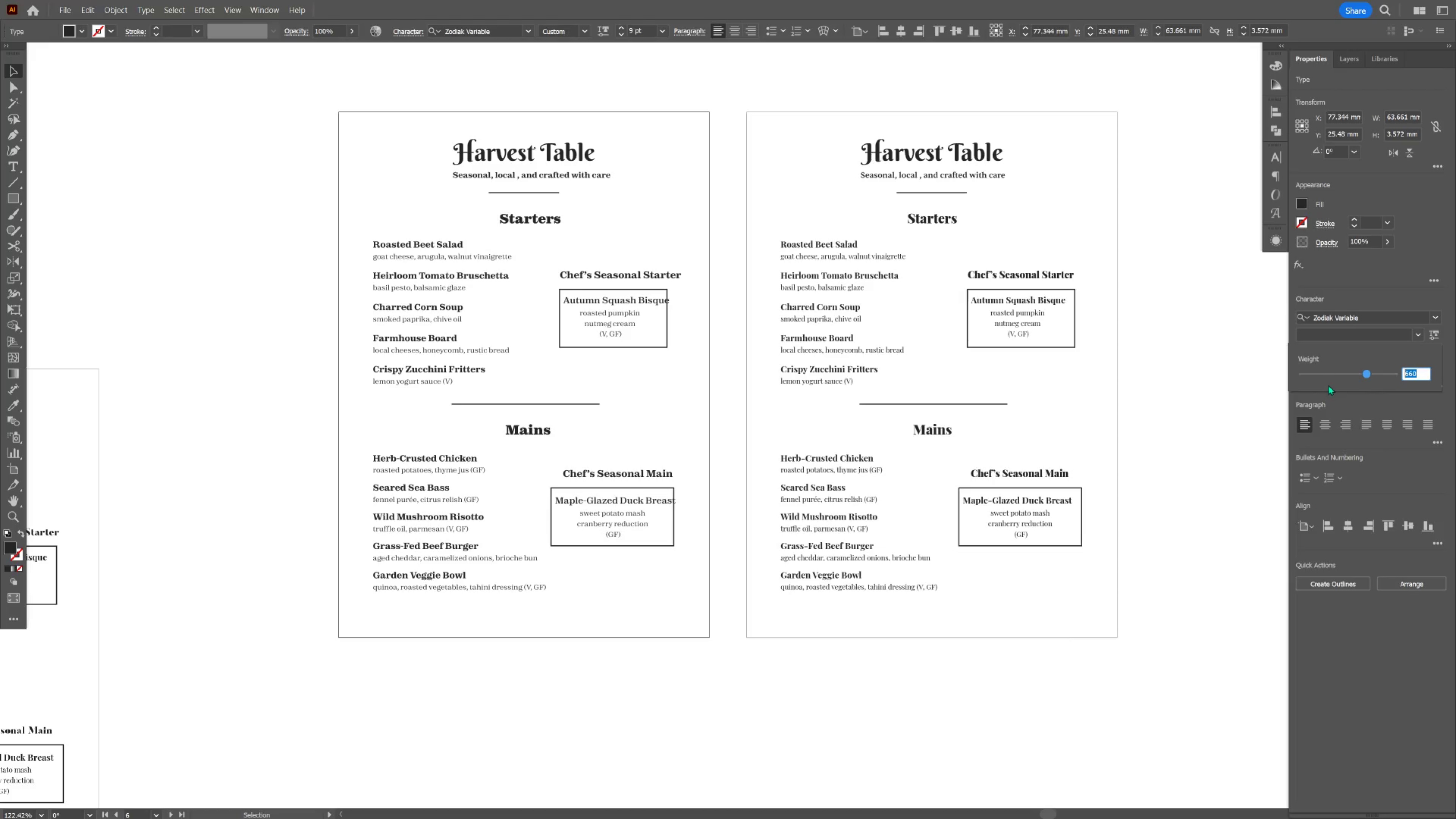 
key(Numpad6)
 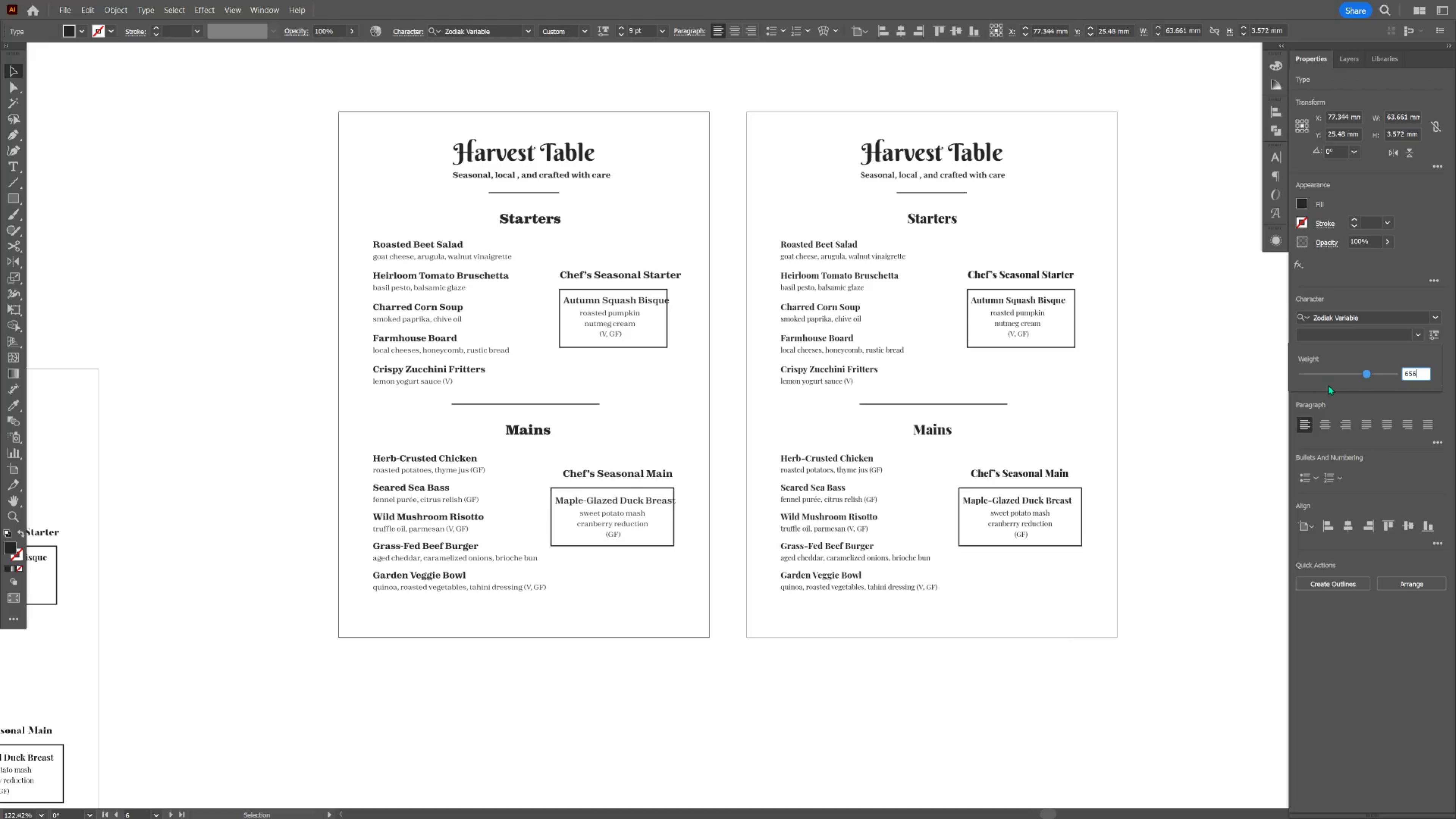 
key(Numpad5)
 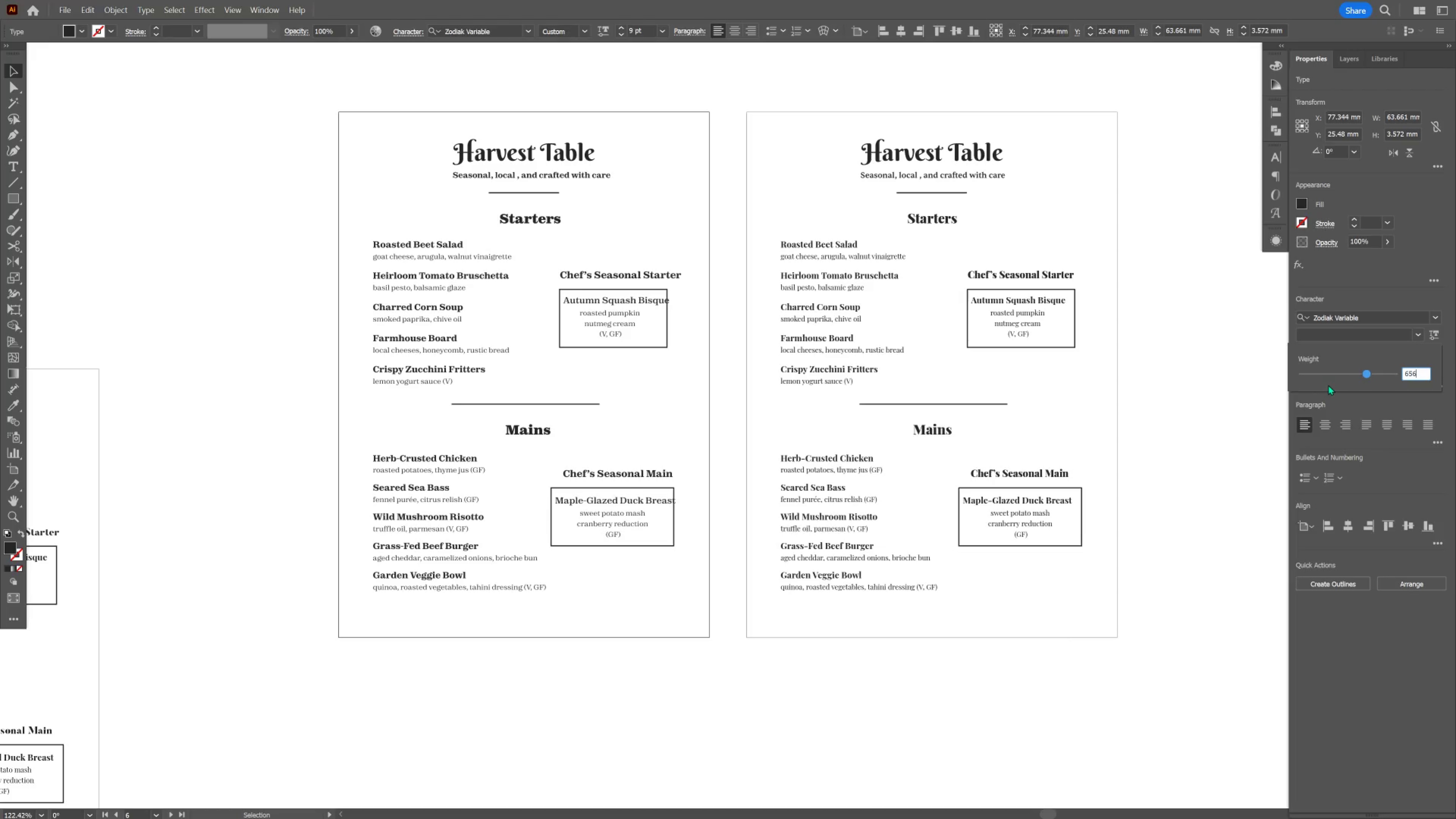 
key(Numpad6)
 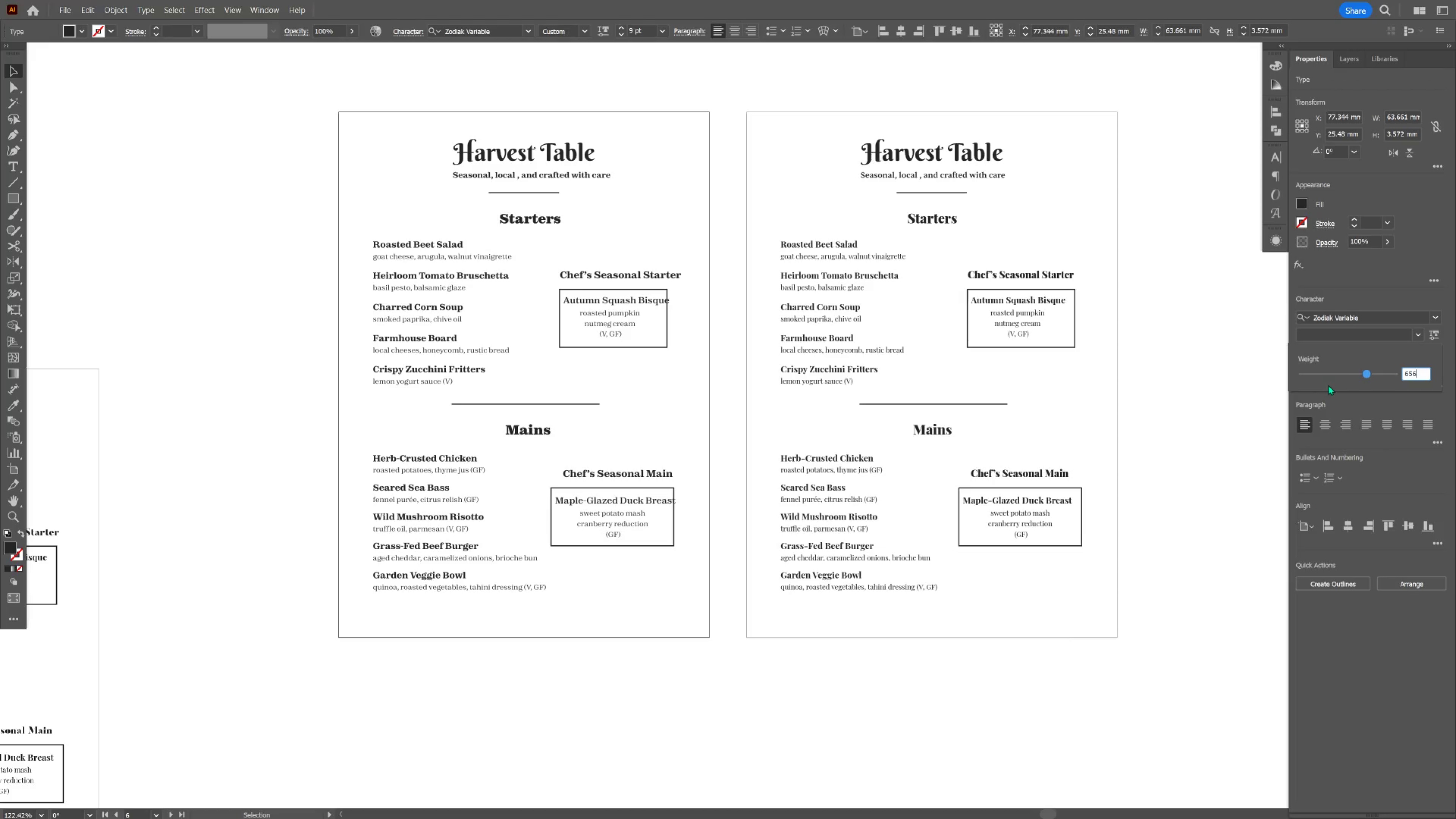 
key(Numpad0)
 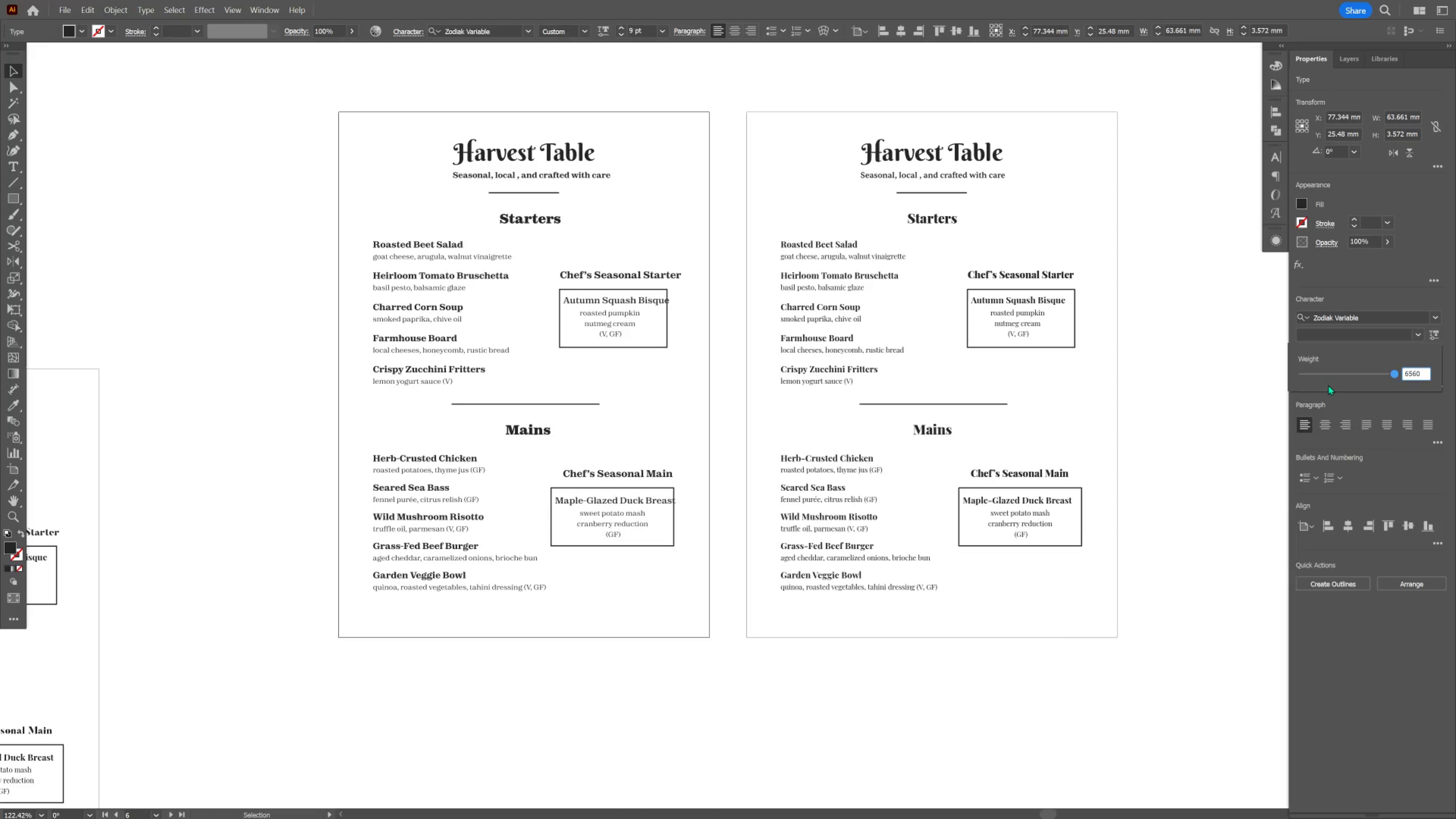 
key(Backspace)
 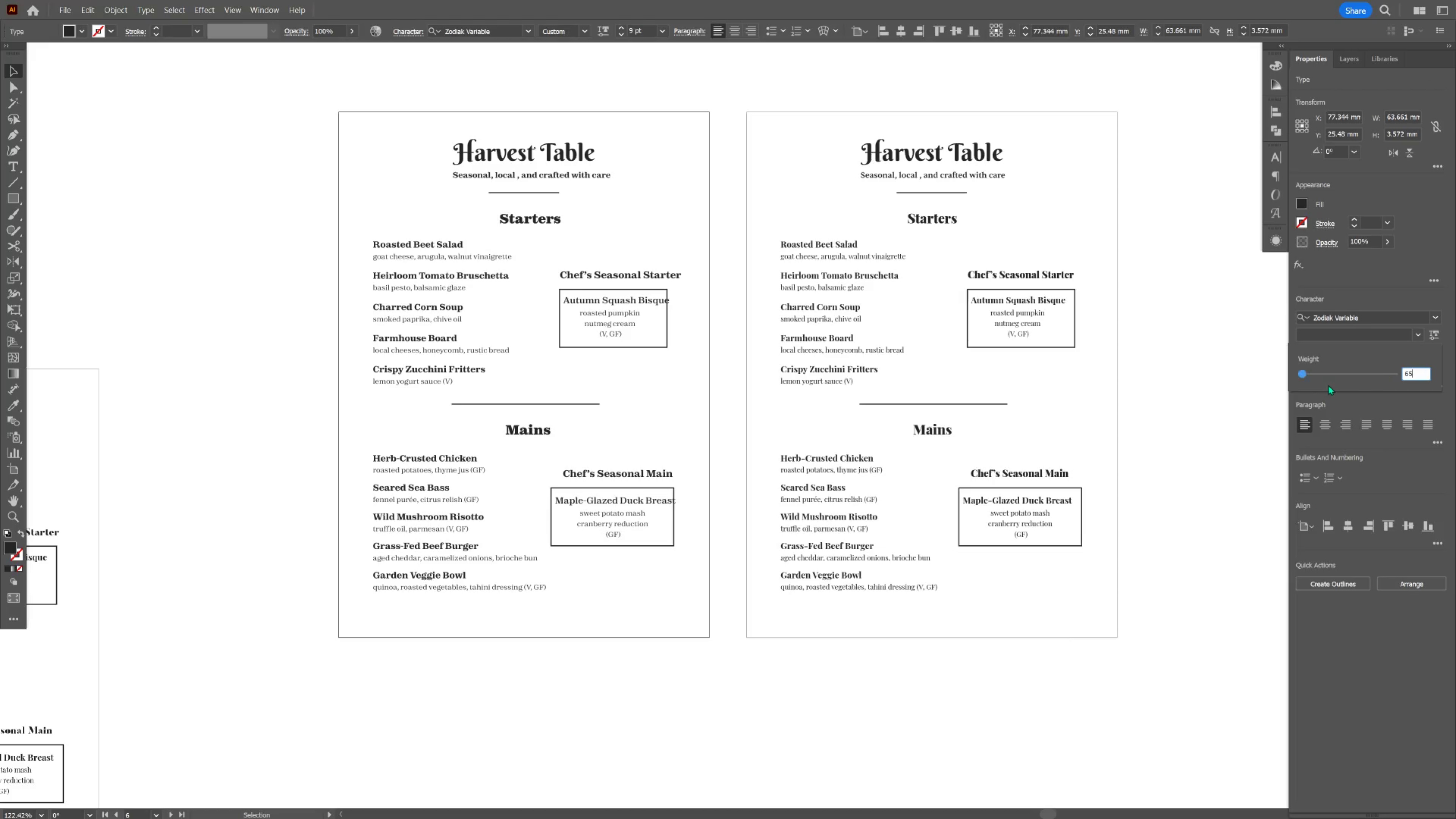 
key(Backspace)
 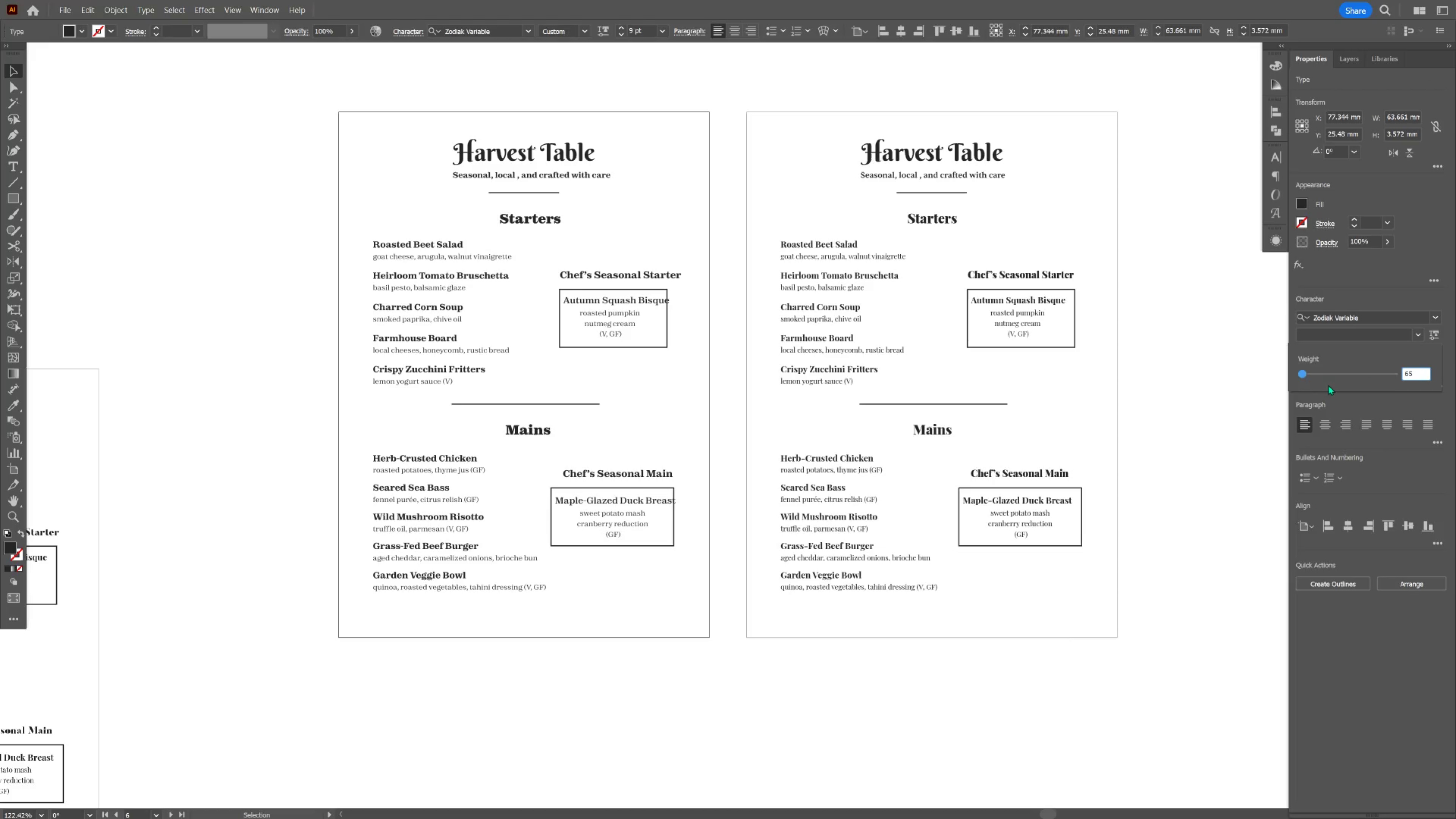 
key(Numpad0)
 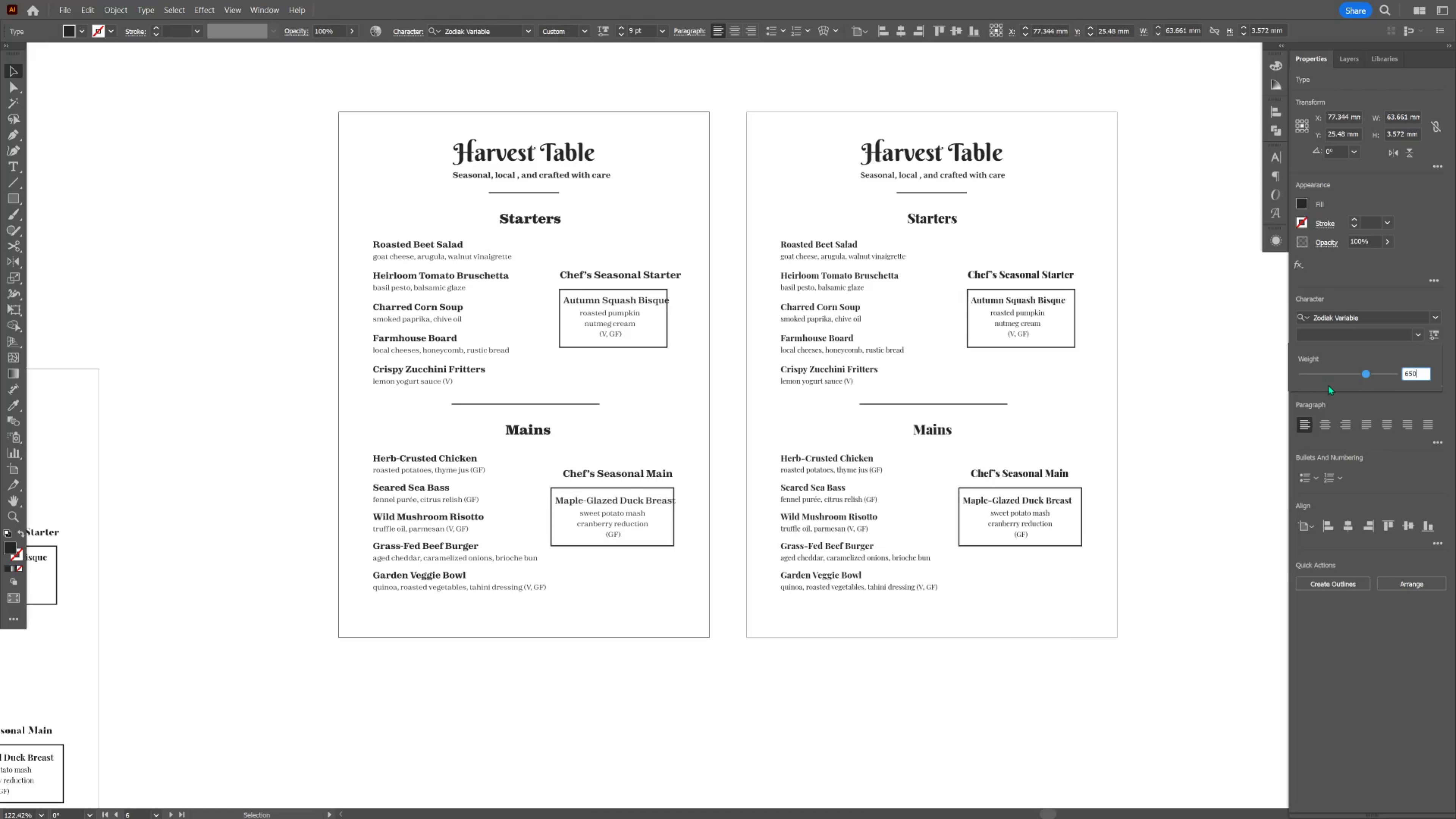 
key(NumpadEnter)
 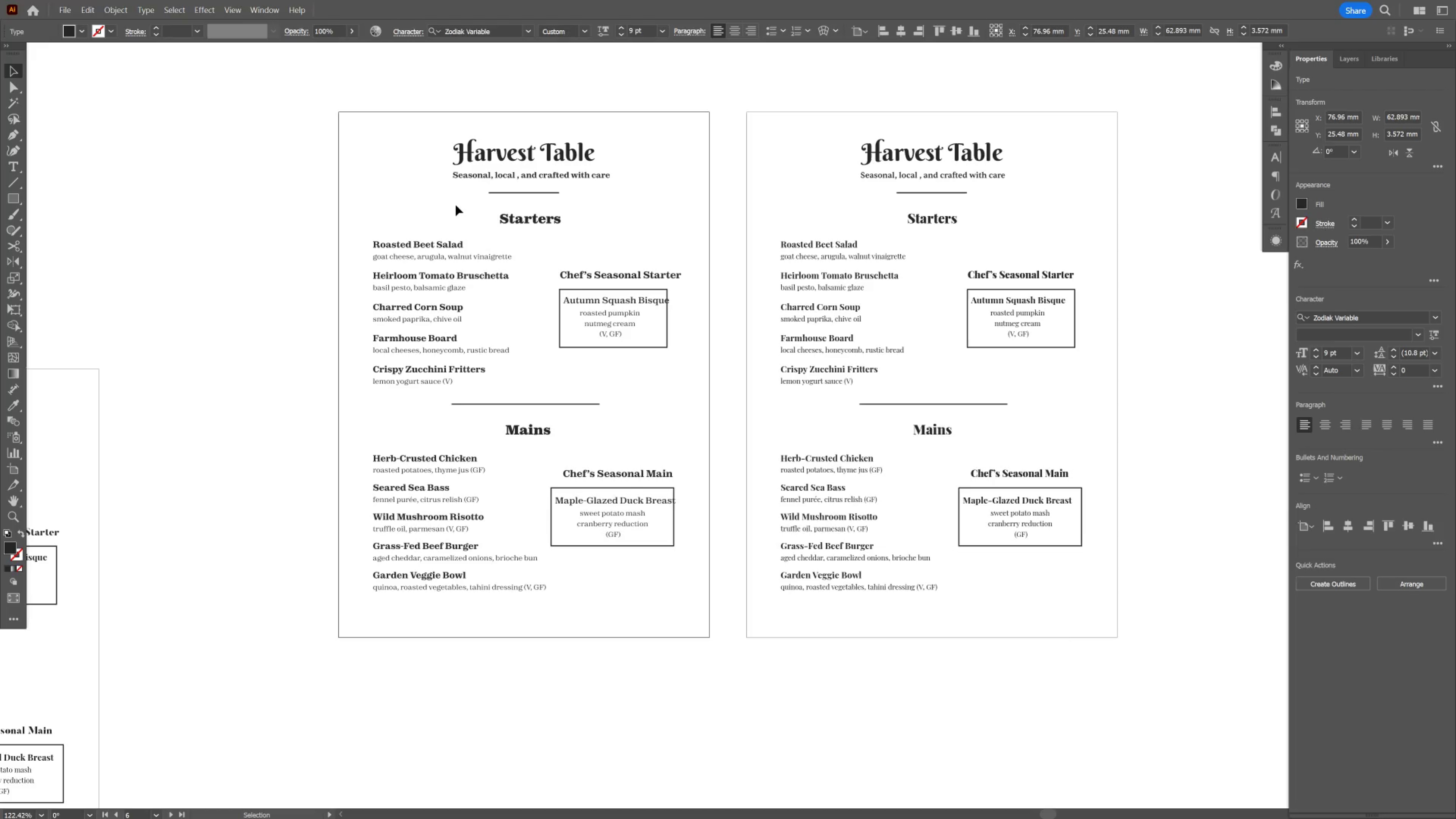 
key(V)
 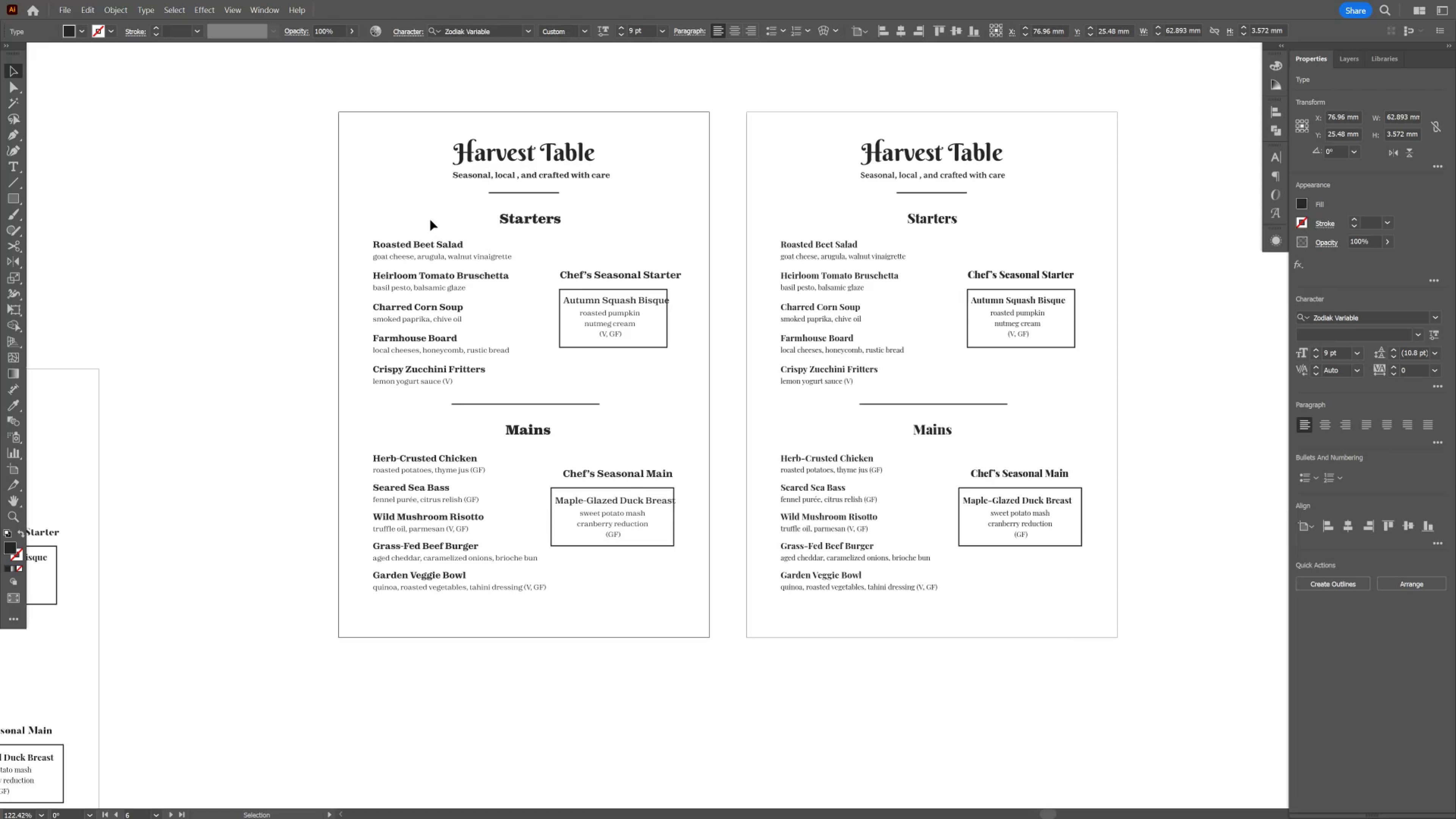 
left_click([430, 220])
 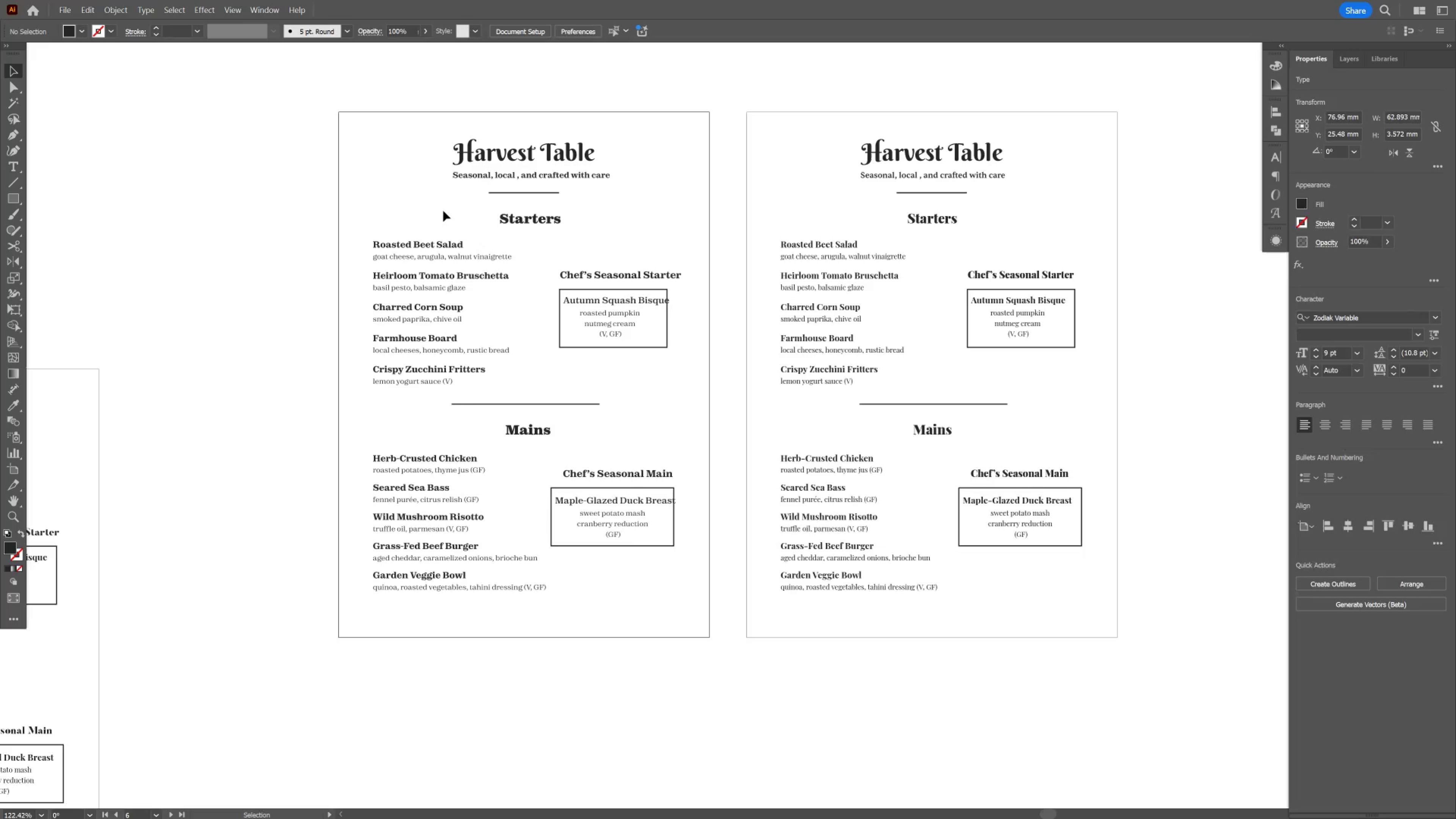 
hold_key(key=Space, duration=0.45)
 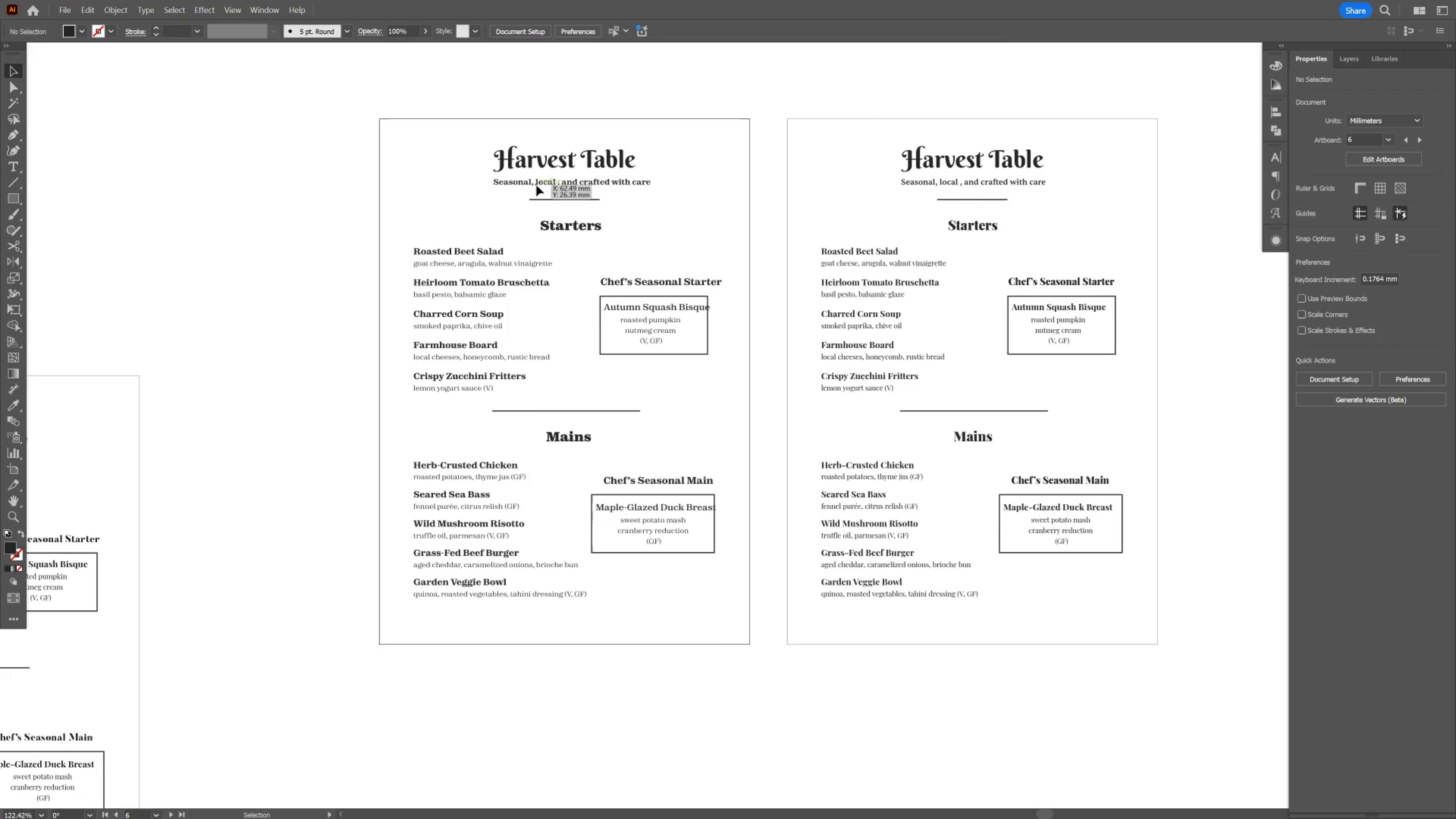 
left_click_drag(start_coordinate=[444, 210], to_coordinate=[486, 217])
 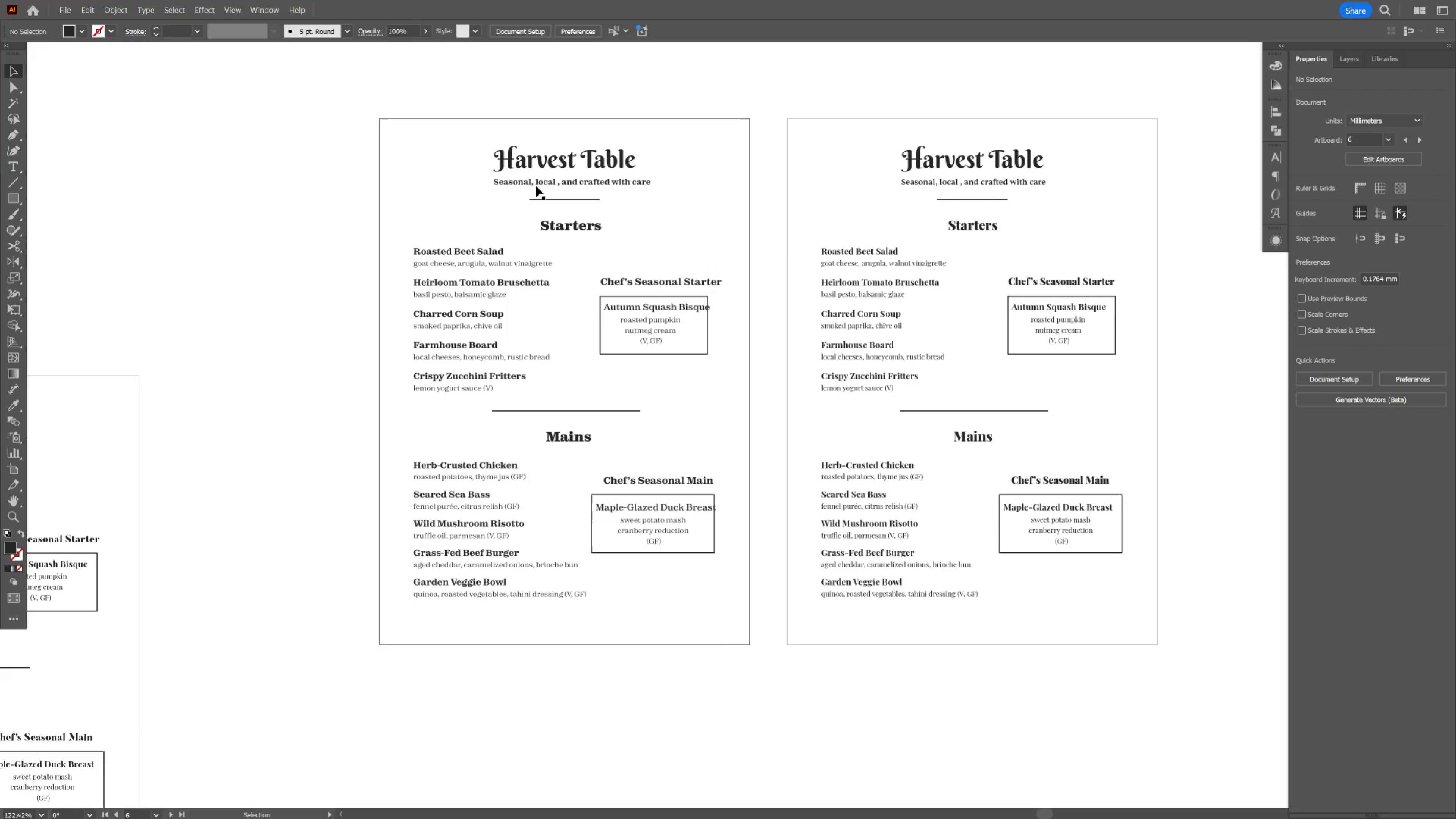 
left_click_drag(start_coordinate=[536, 185], to_coordinate=[530, 185])
 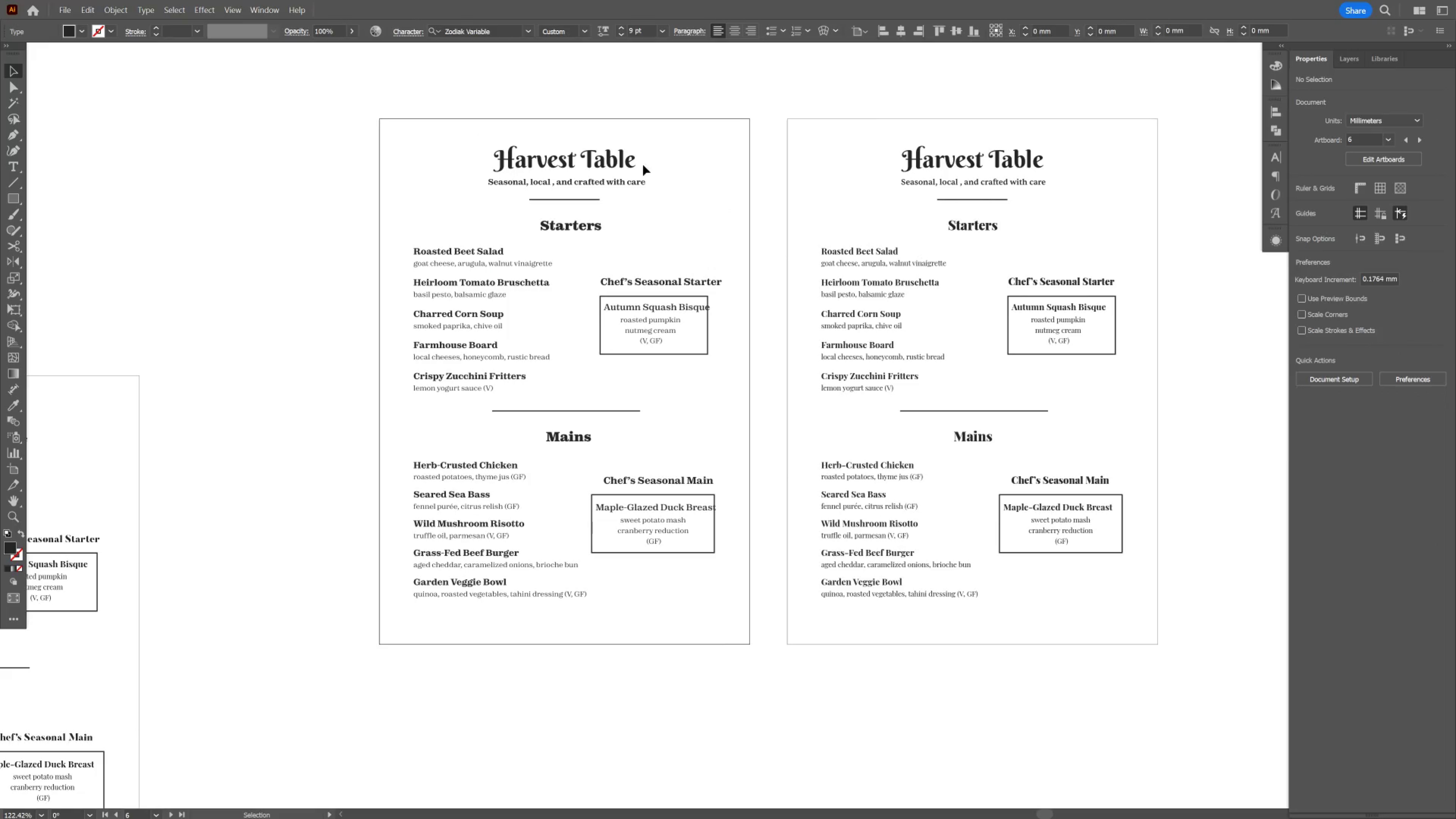 
hold_key(key=ShiftLeft, duration=1.53)
 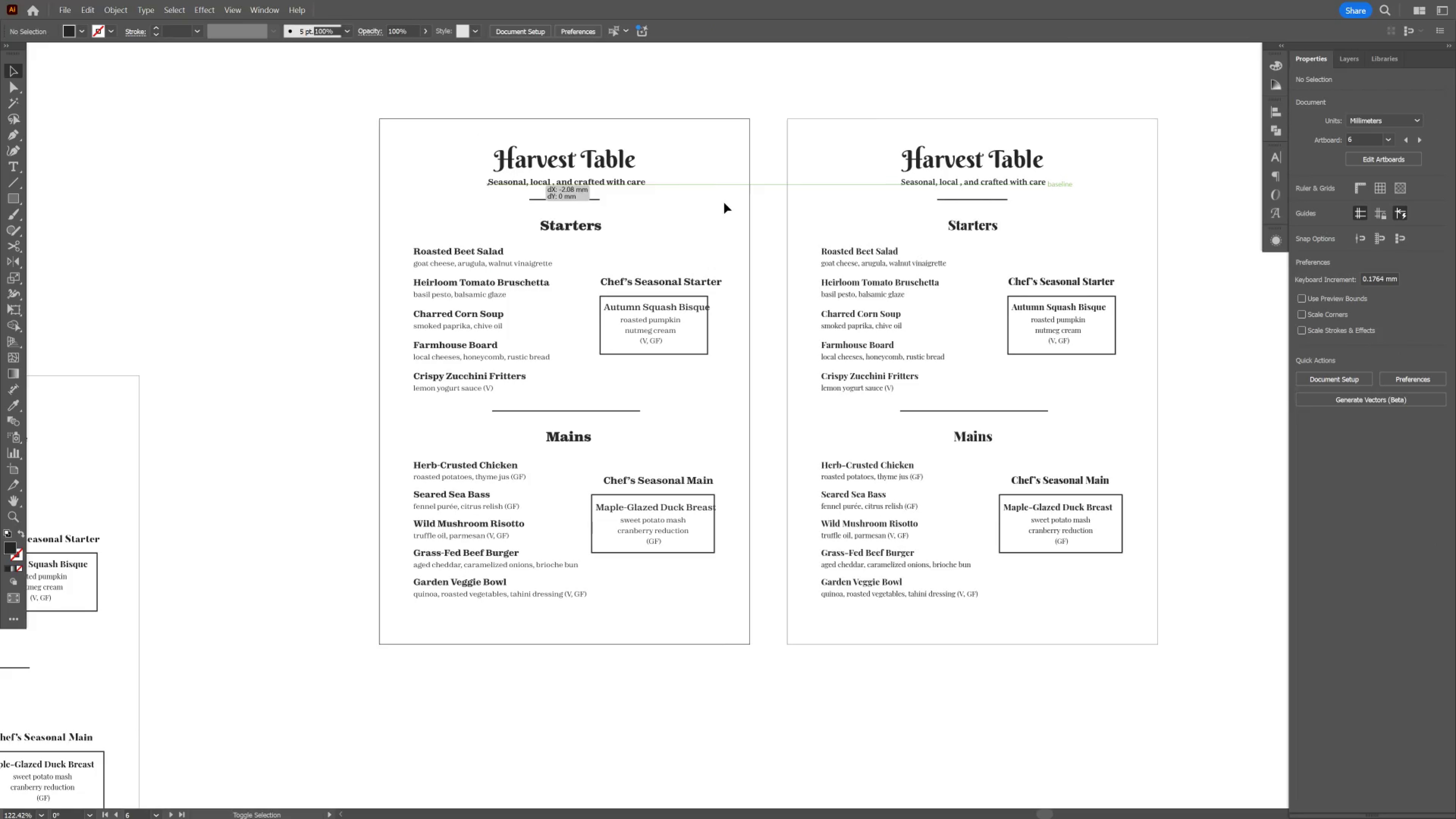 
key(Shift+ShiftLeft)
 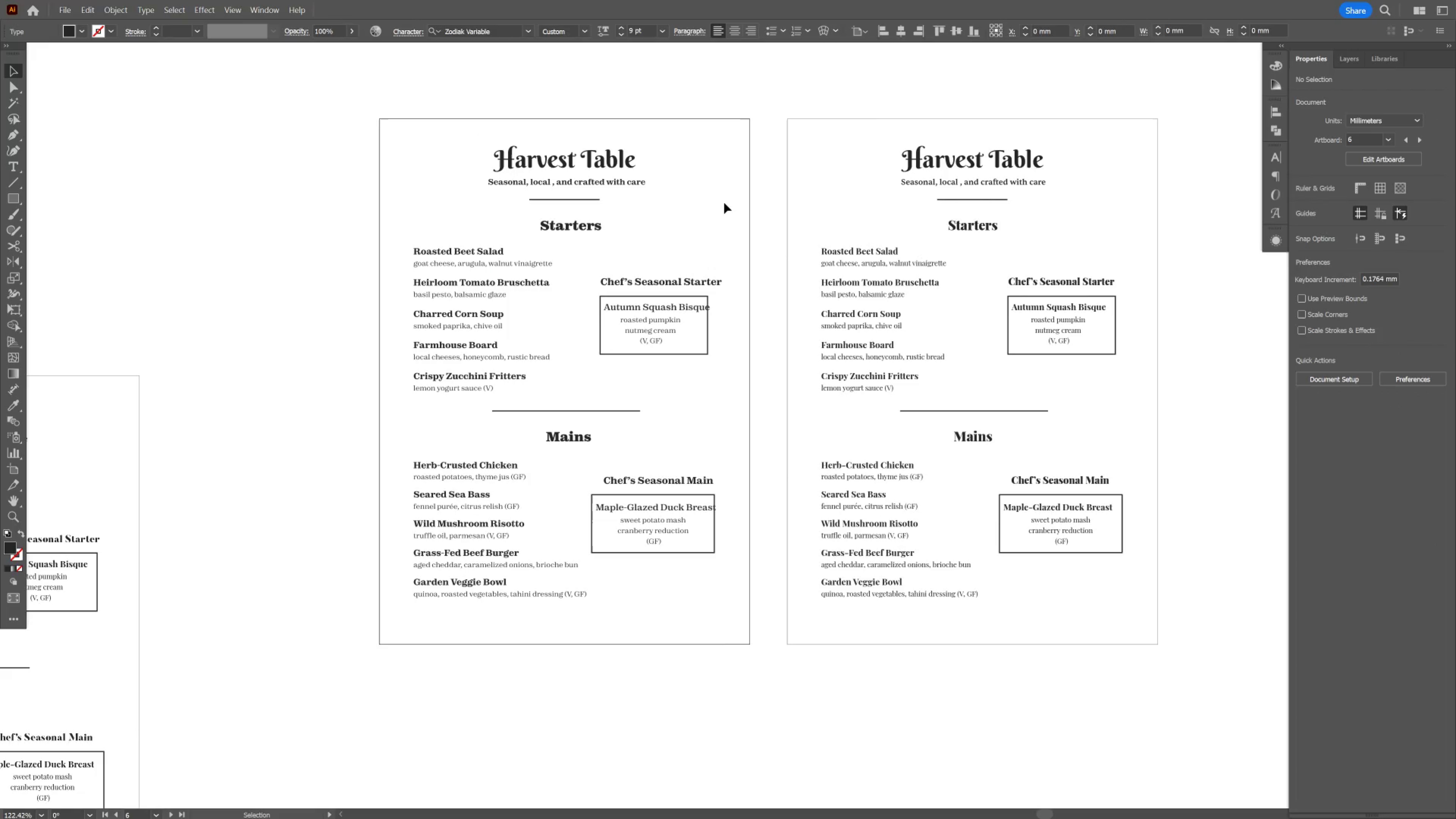 
left_click([724, 203])
 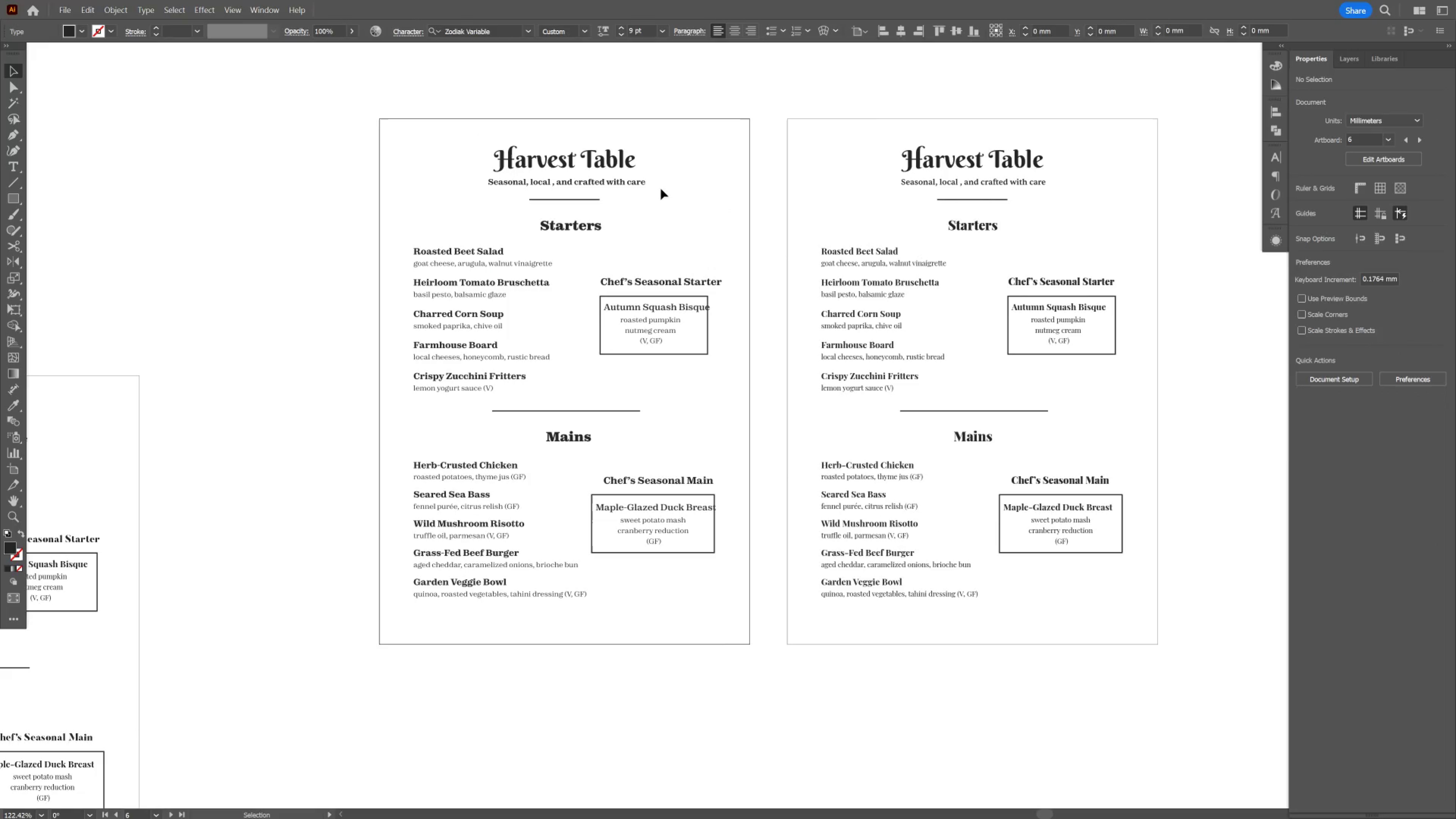 
hold_key(key=Space, duration=1.19)
 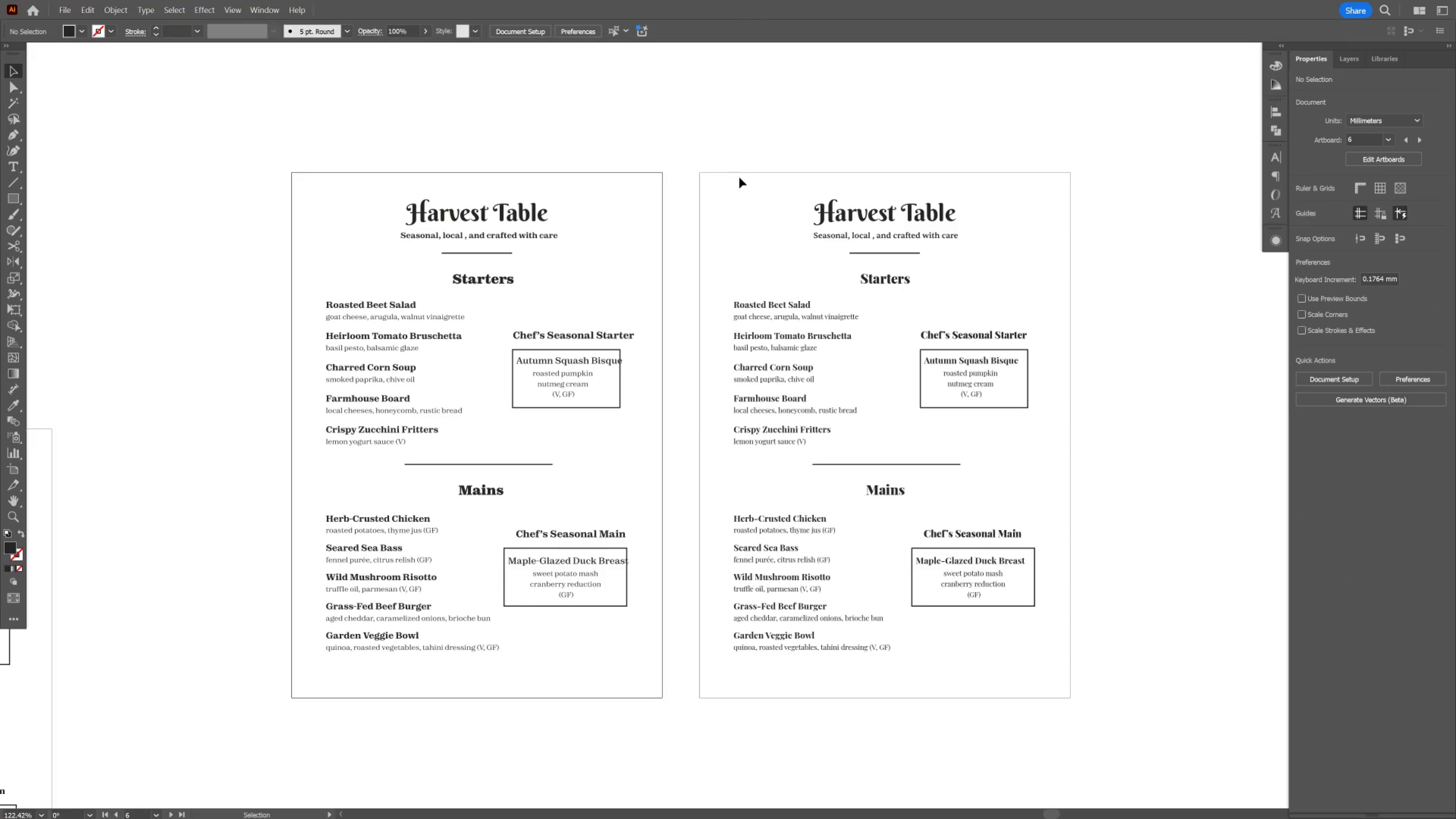 
left_click_drag(start_coordinate=[643, 159], to_coordinate=[555, 213])
 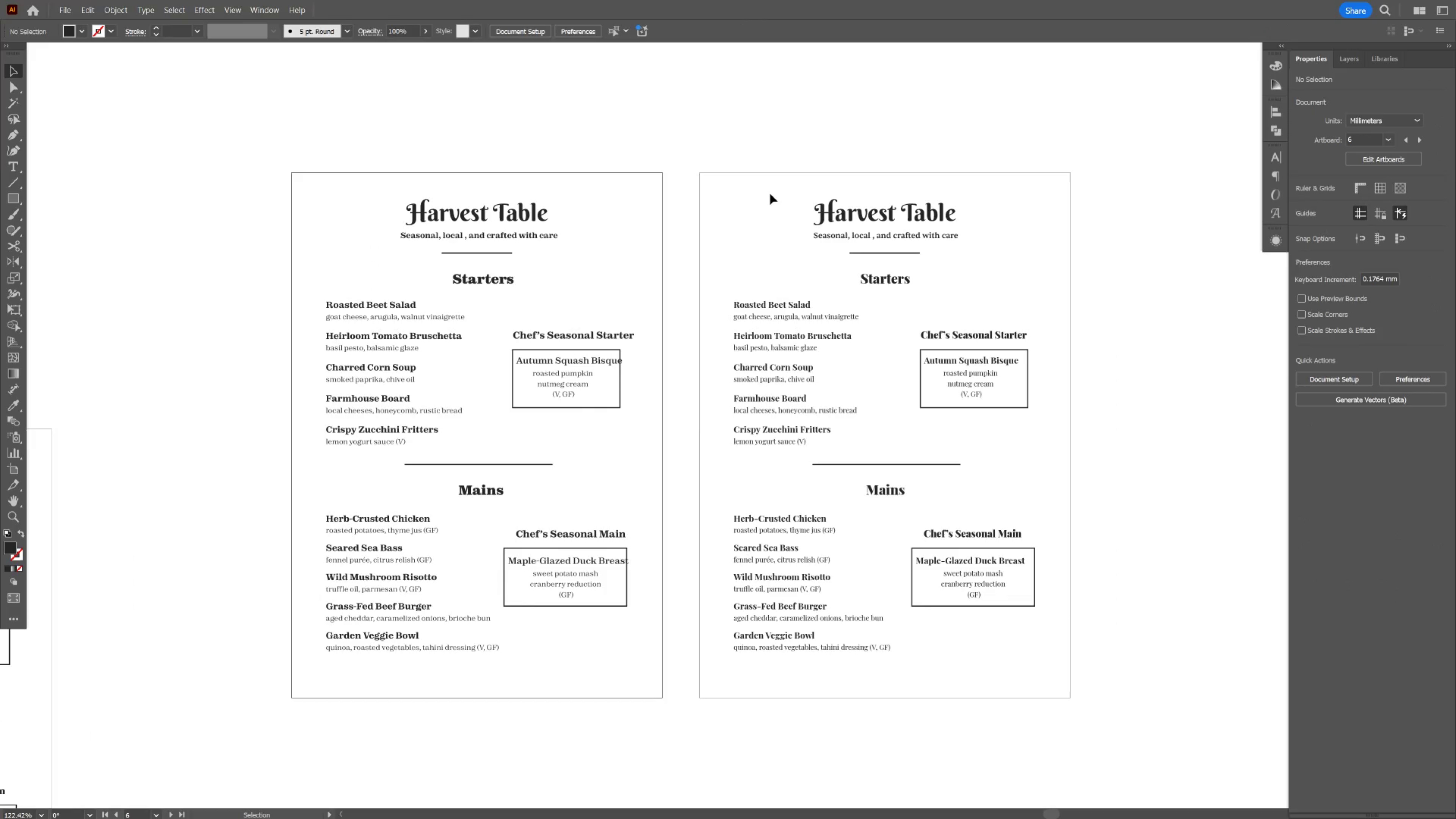 
left_click_drag(start_coordinate=[767, 190], to_coordinate=[857, 225])
 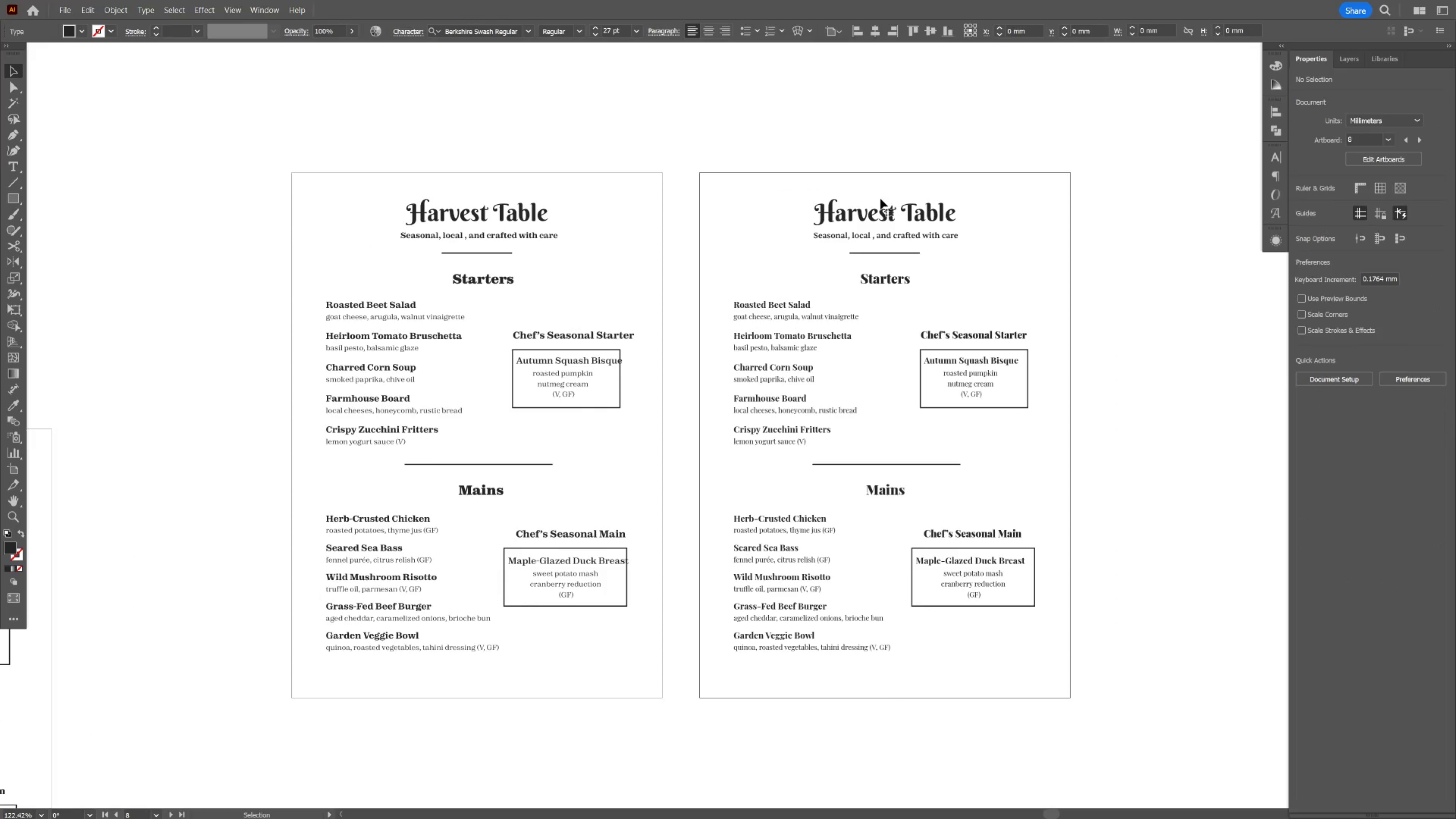 
left_click([880, 199])
 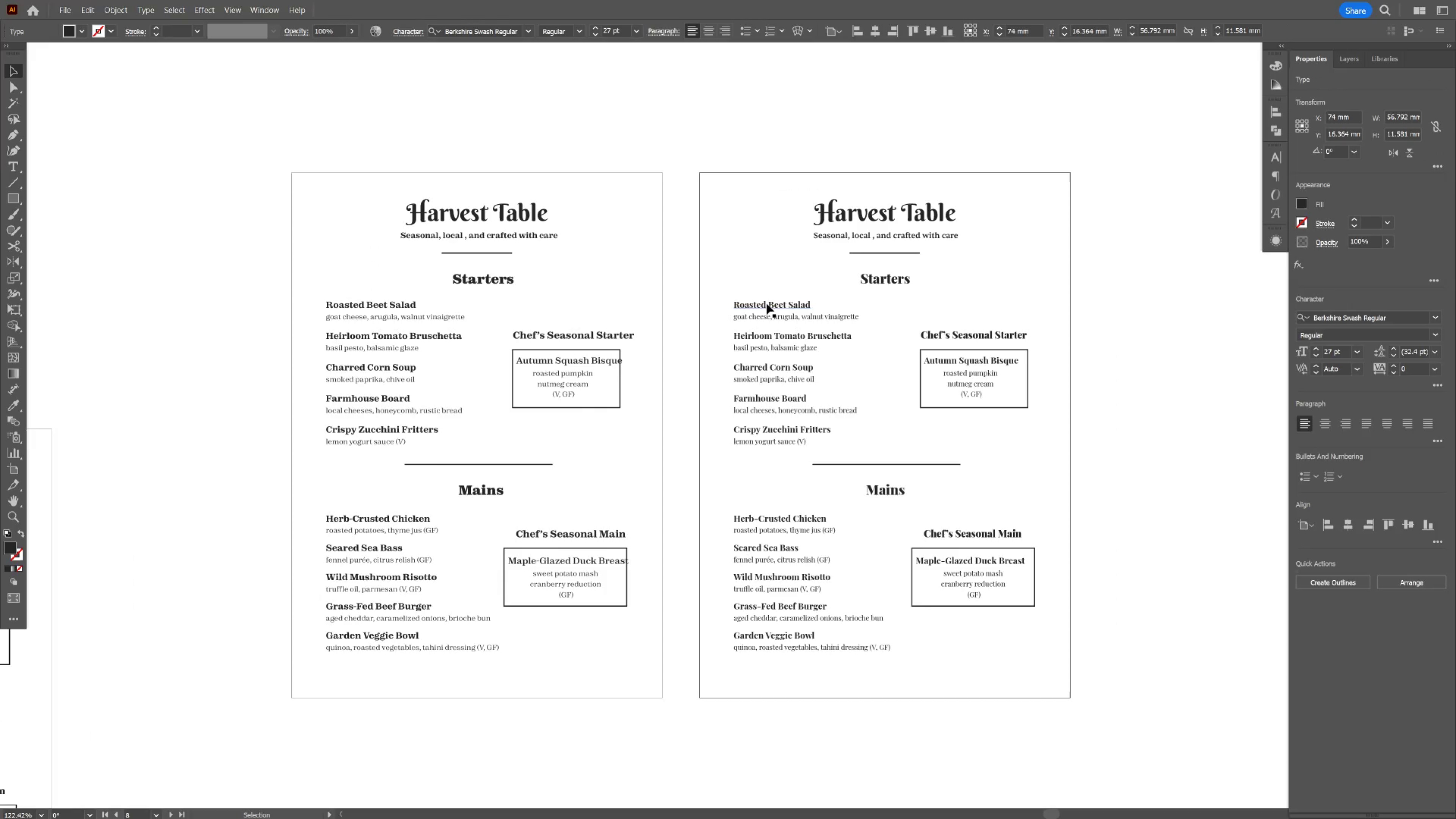 
left_click([766, 305])
 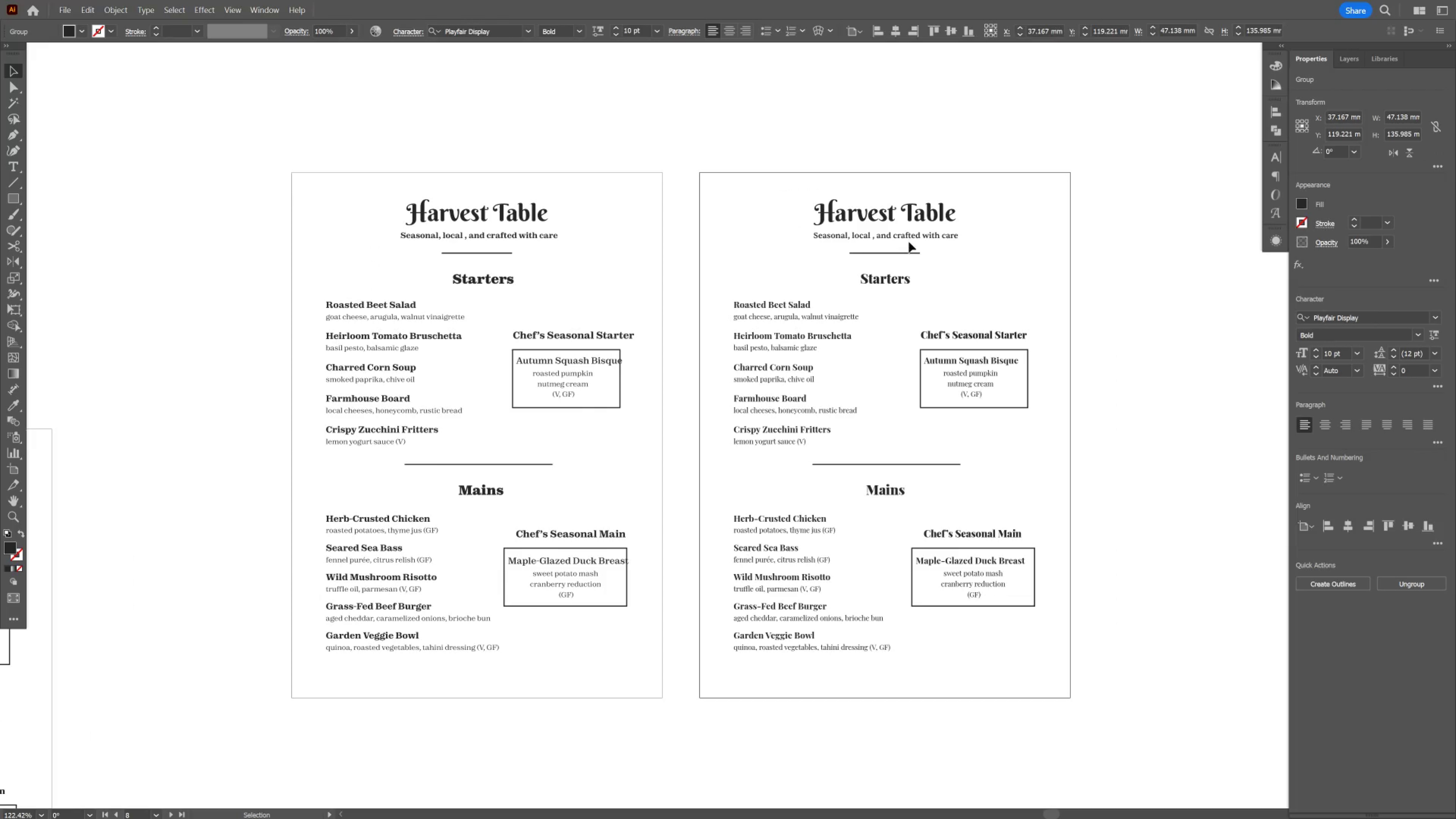 
left_click([912, 235])
 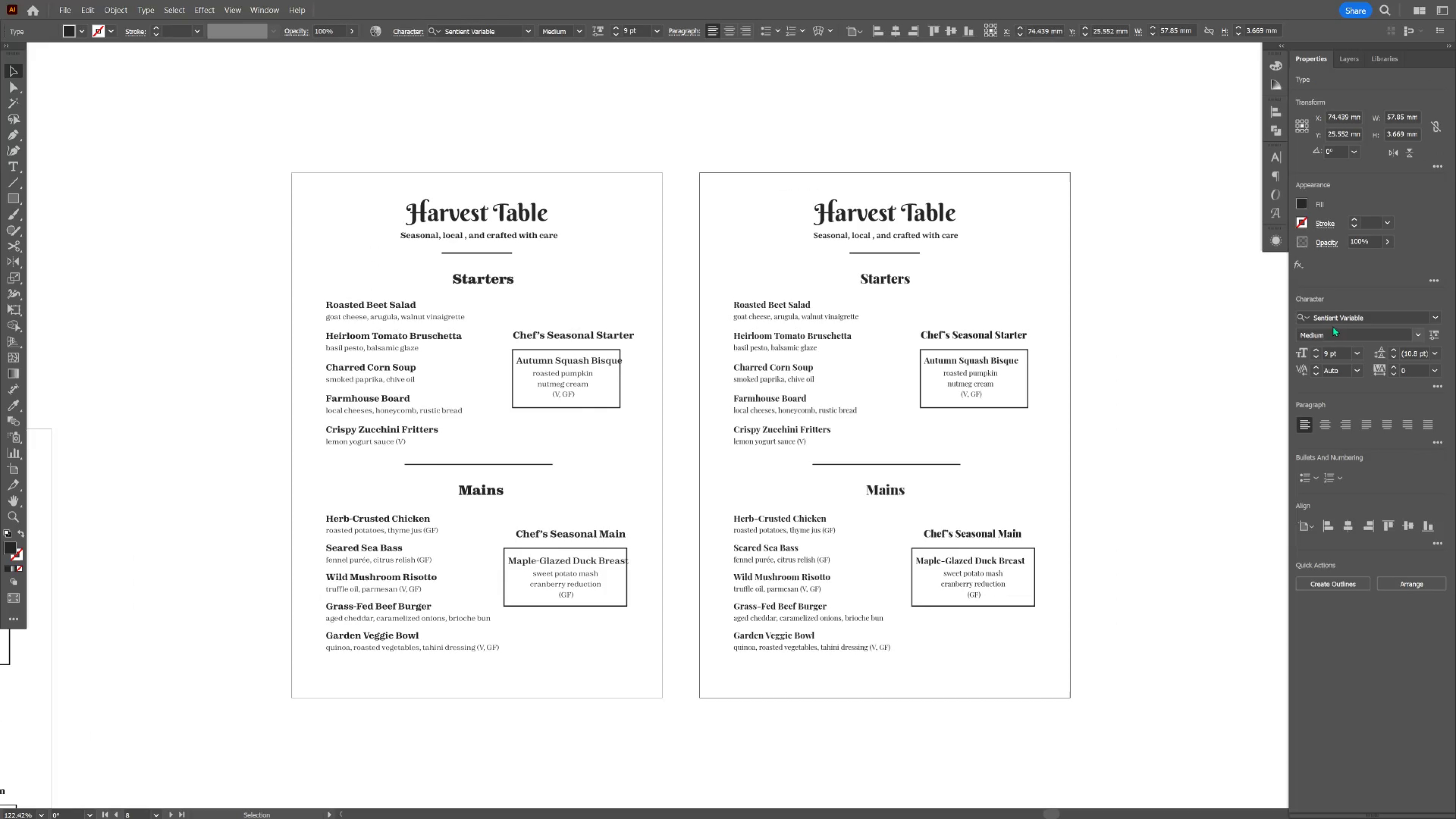 
left_click([1335, 322])
 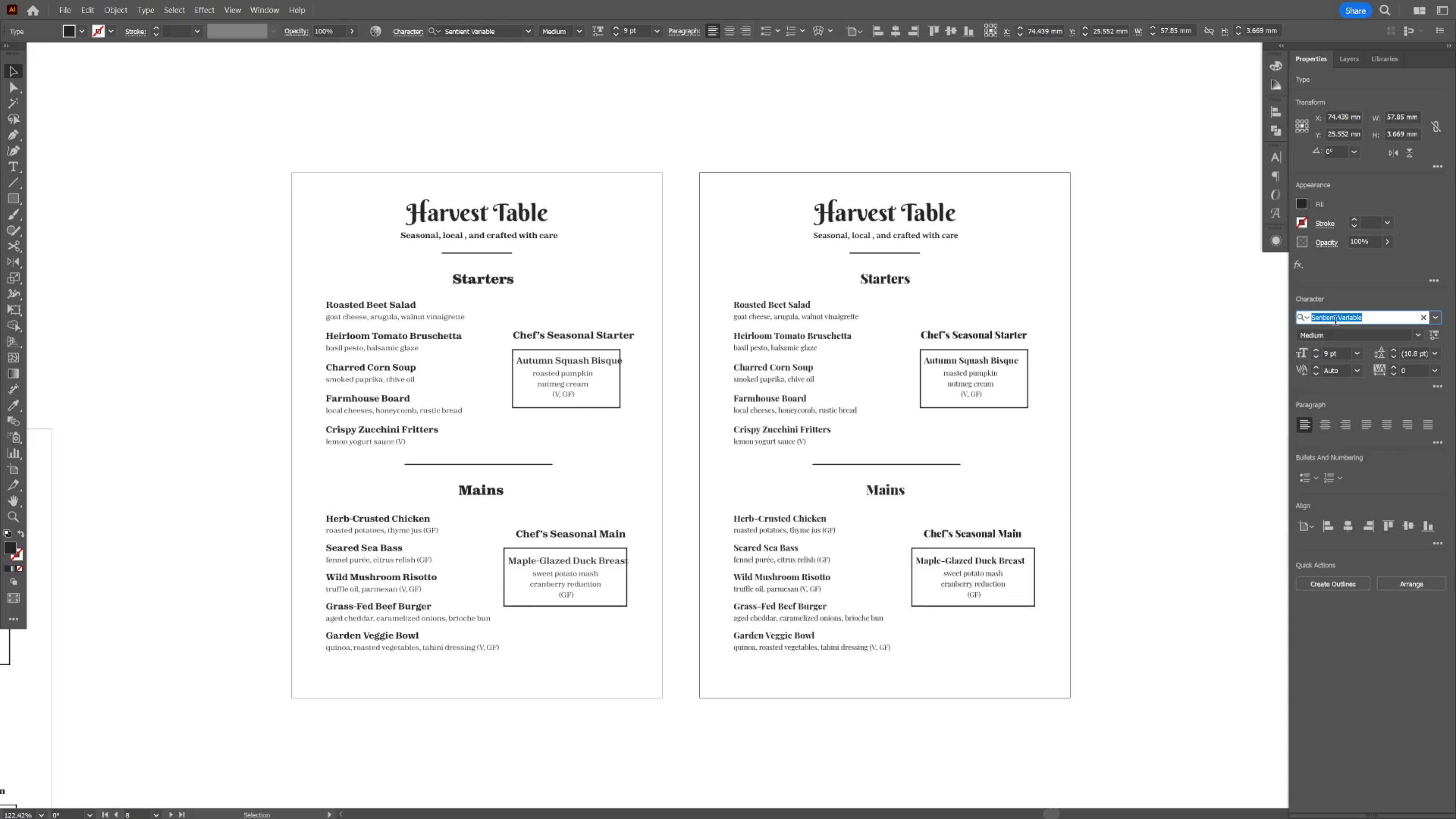 
type(playf)
 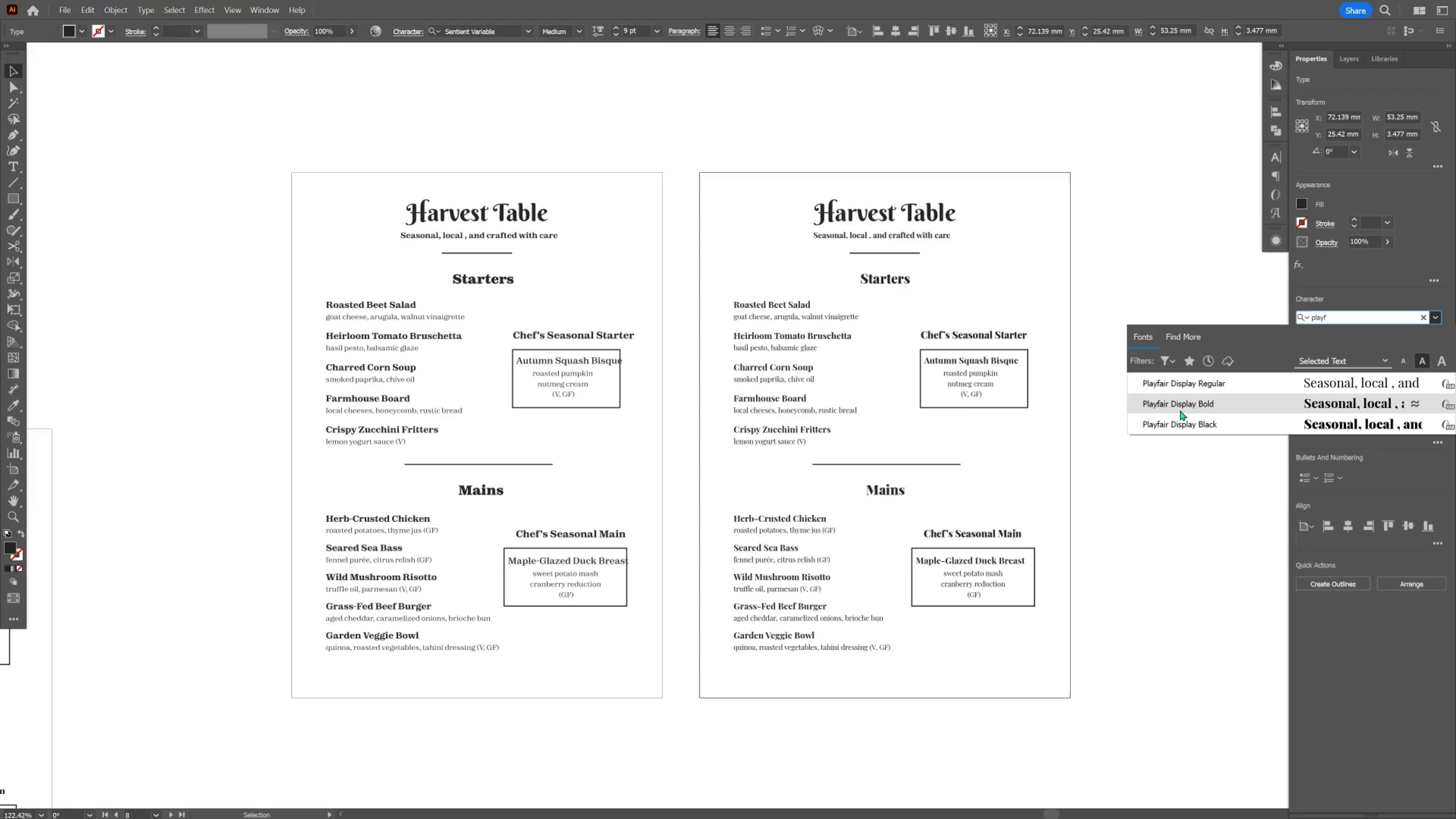 
wait(5.01)
 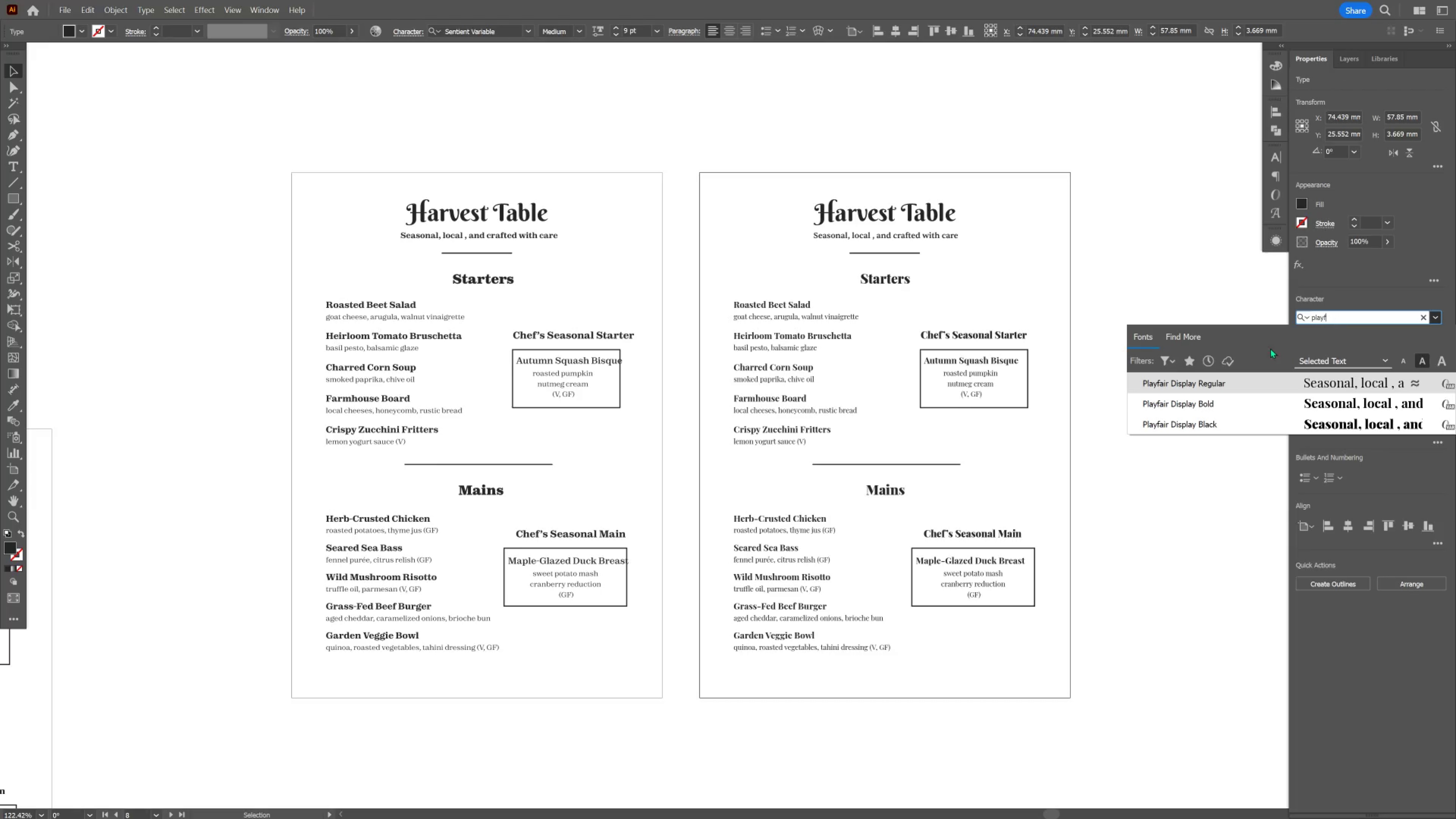 
left_click([1180, 407])
 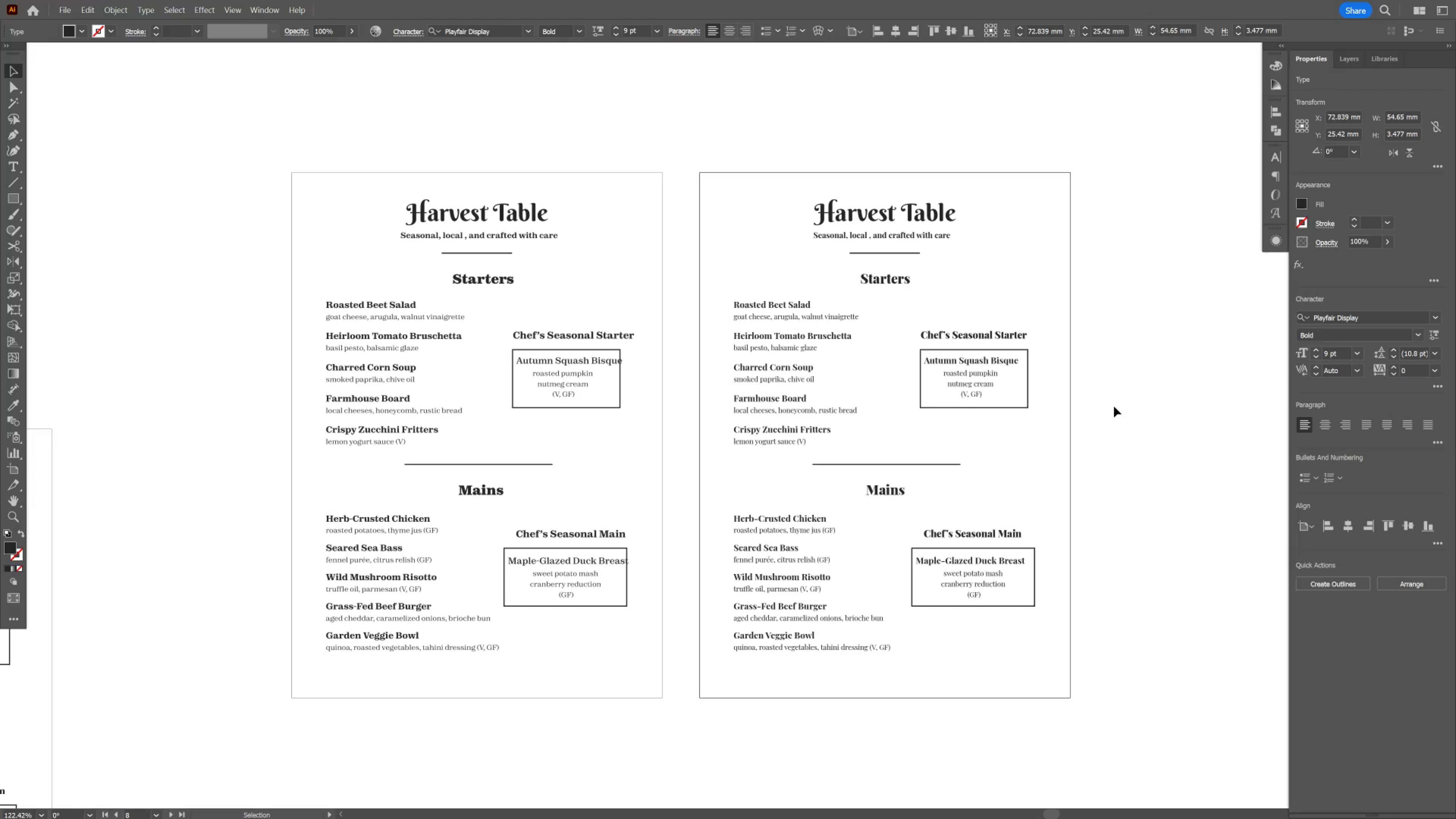 
left_click([1114, 406])
 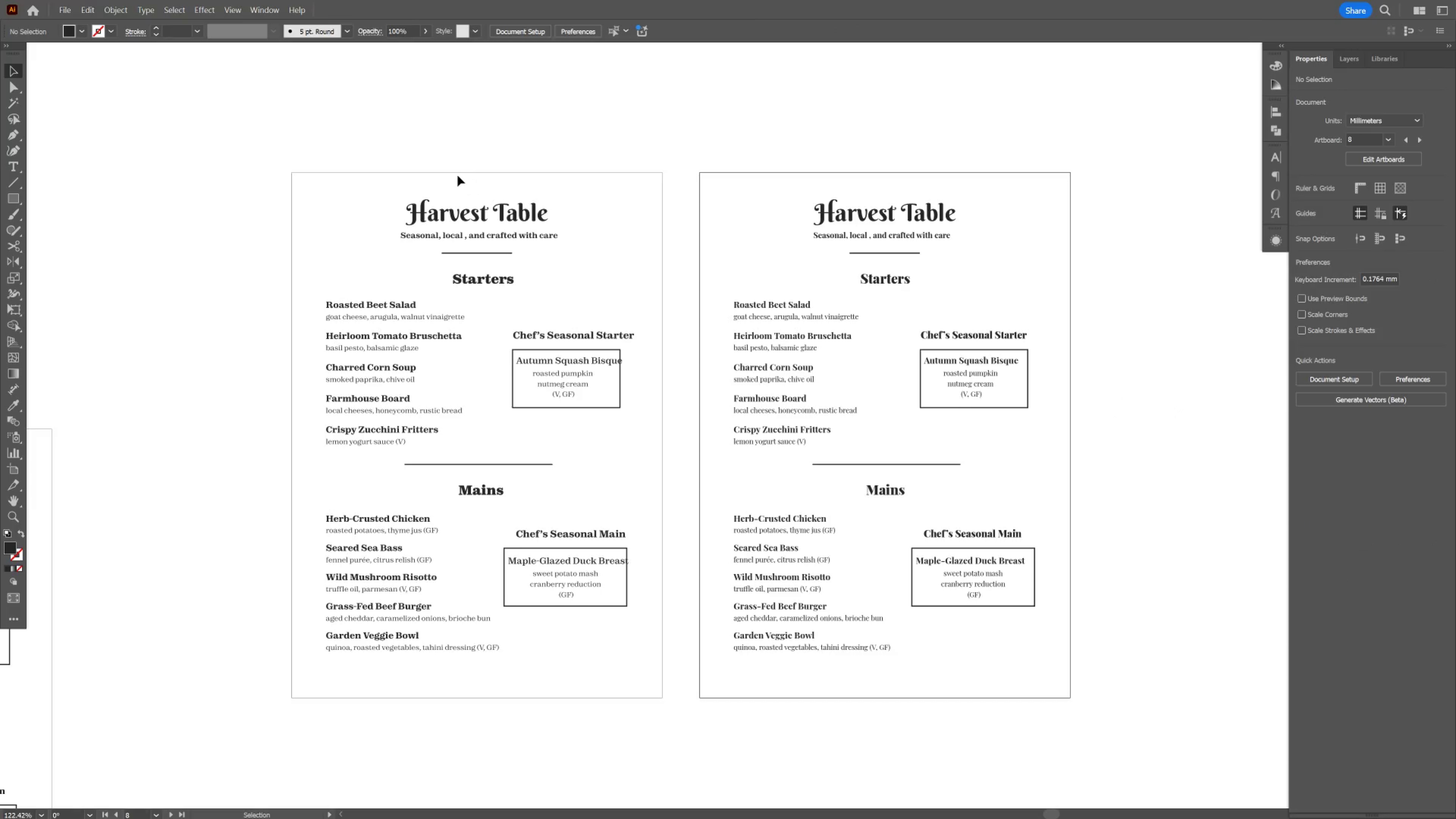 
left_click_drag(start_coordinate=[407, 177], to_coordinate=[868, 239])
 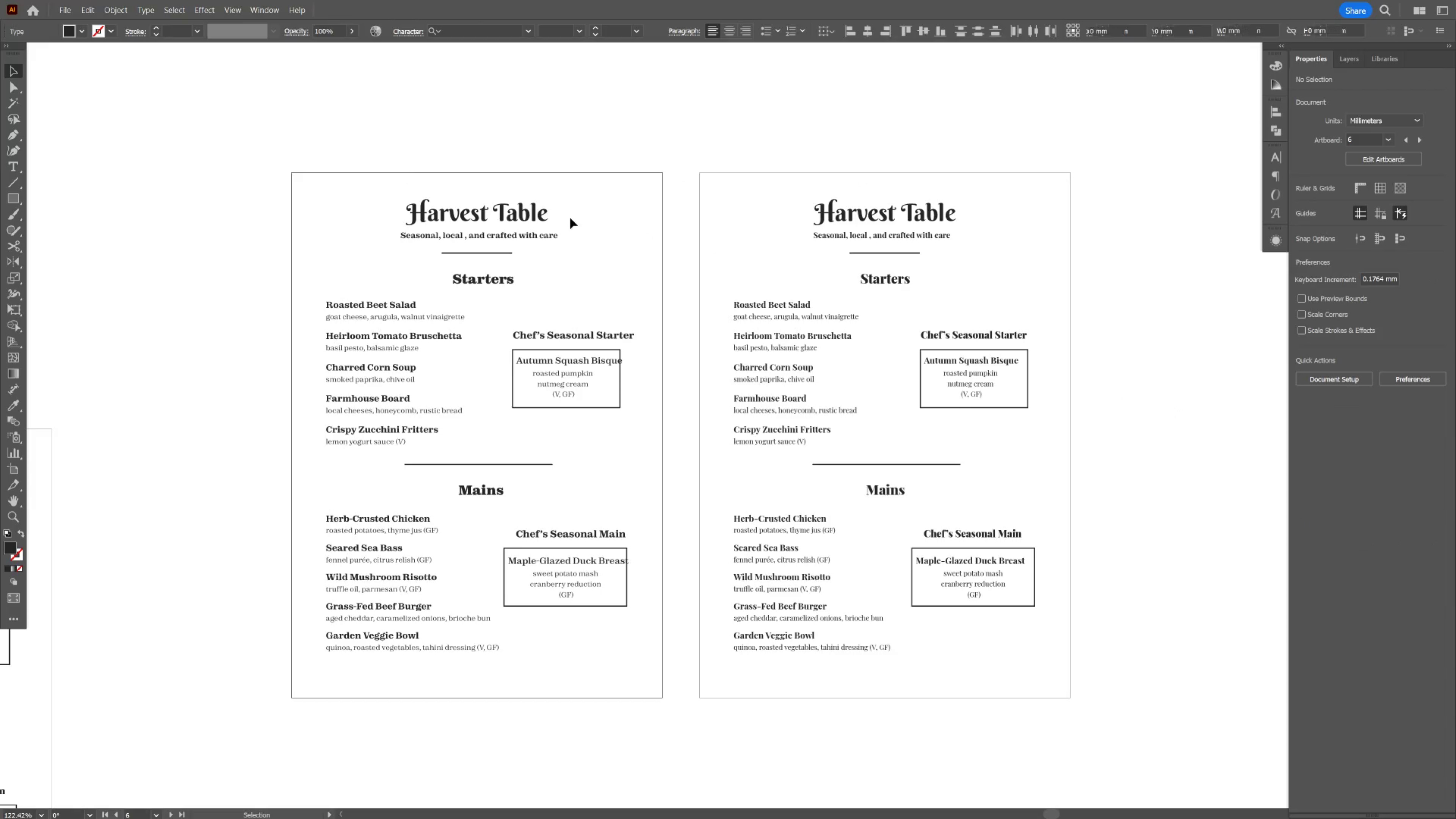 
hold_key(key=Space, duration=0.77)
 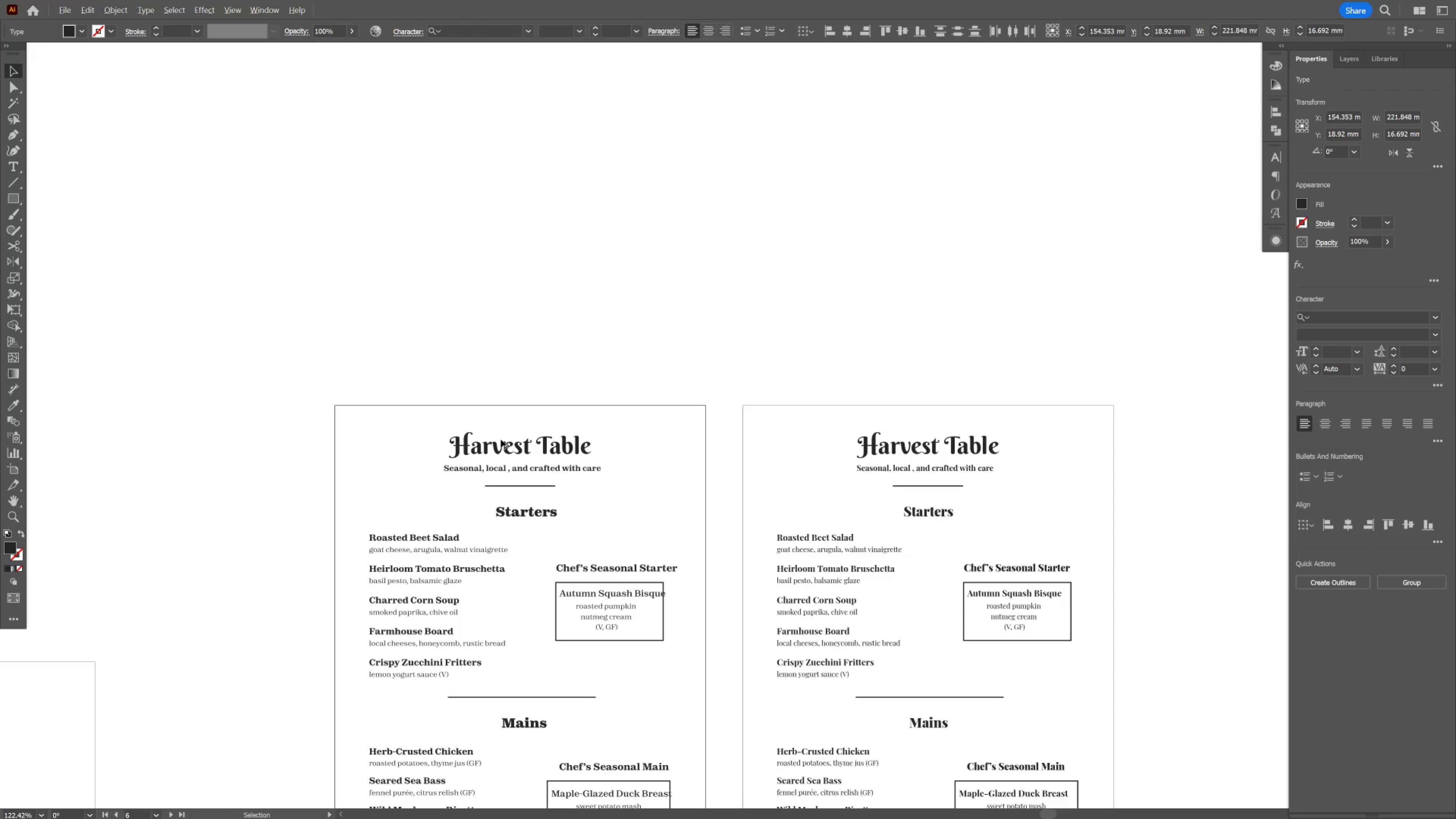 
left_click_drag(start_coordinate=[411, 182], to_coordinate=[454, 415])
 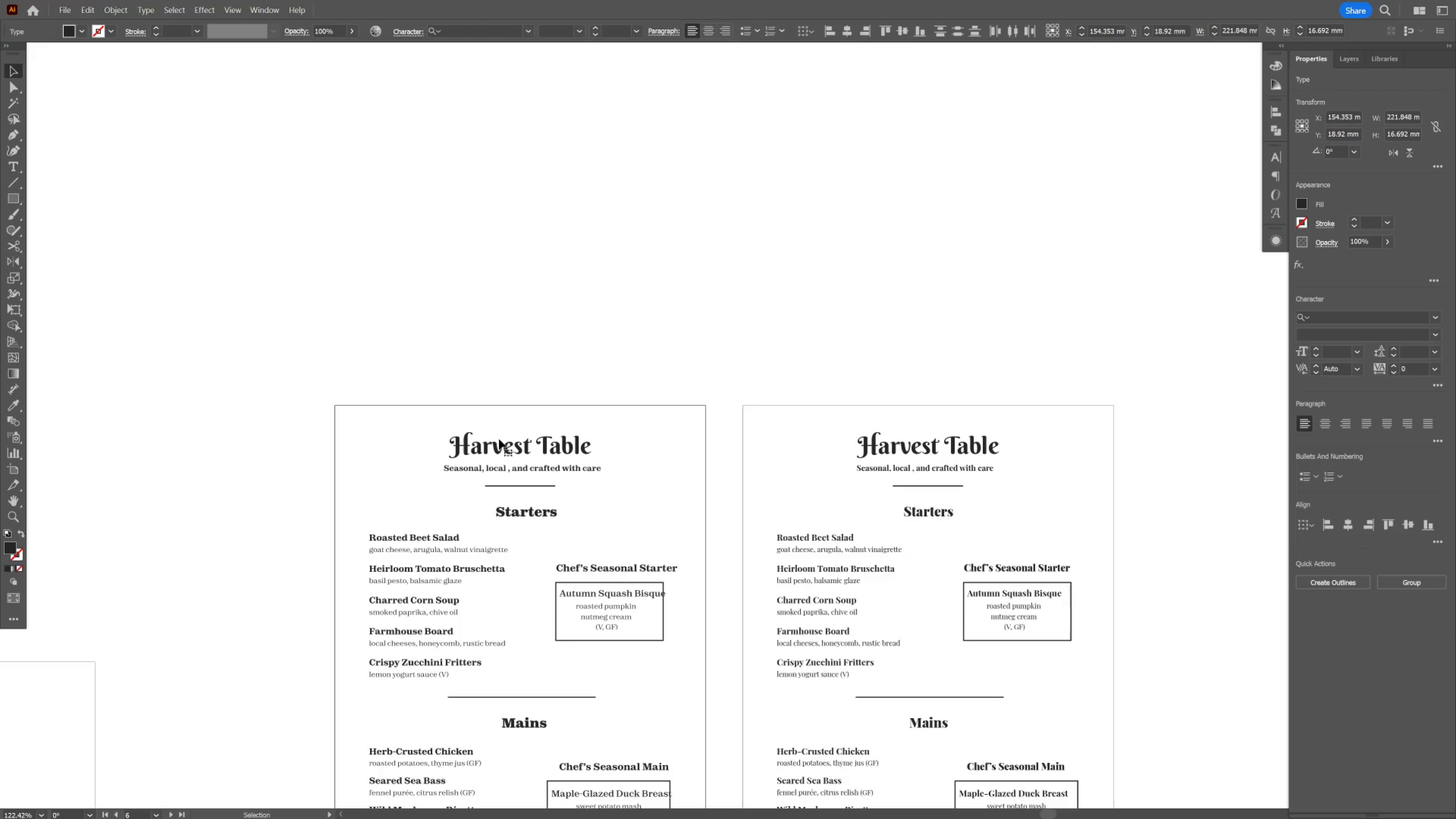 
hold_key(key=AltLeft, duration=1.23)
left_click_drag(start_coordinate=[501, 439], to_coordinate=[517, 161])
 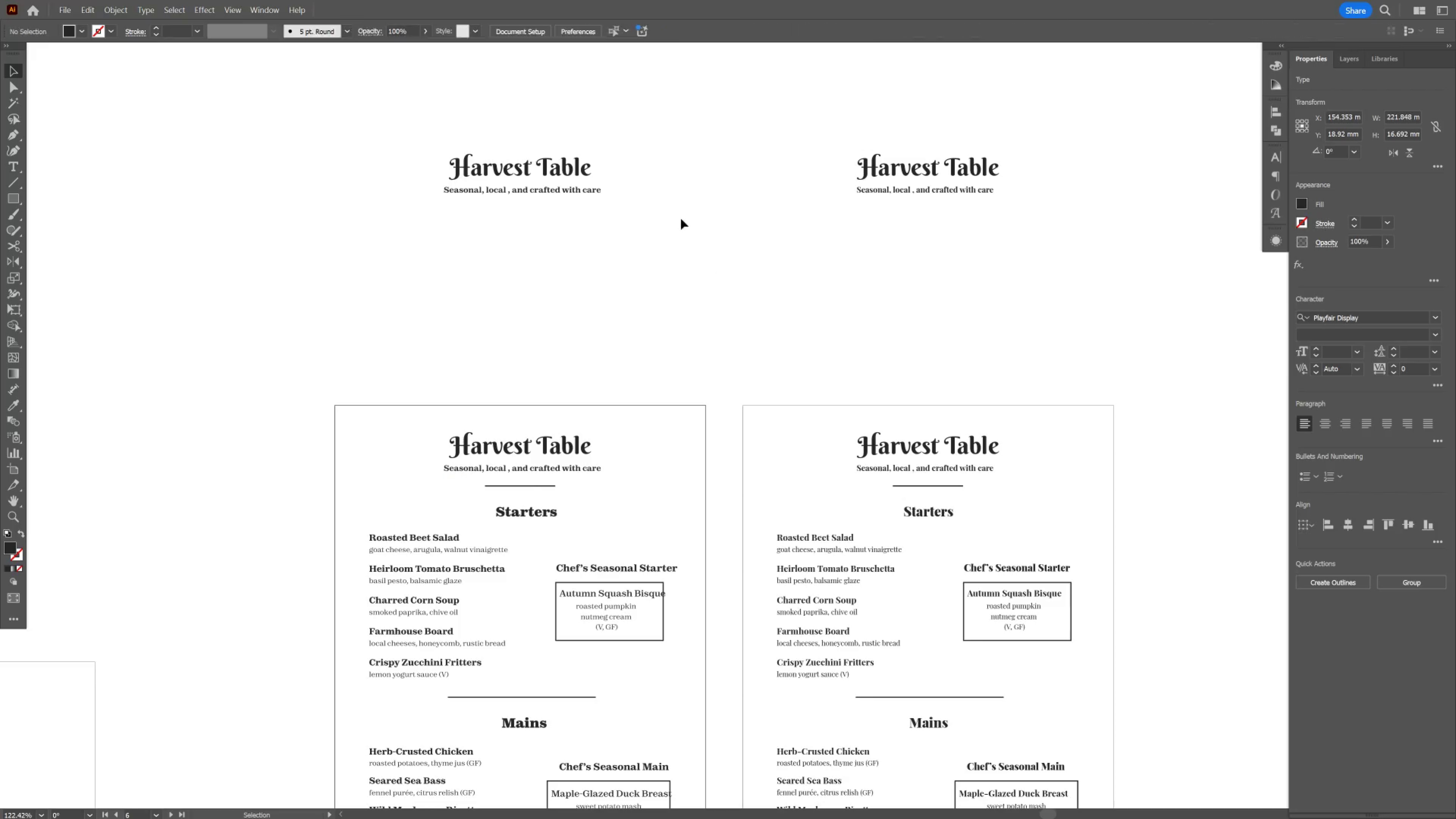 
hold_key(key=ShiftLeft, duration=0.72)
 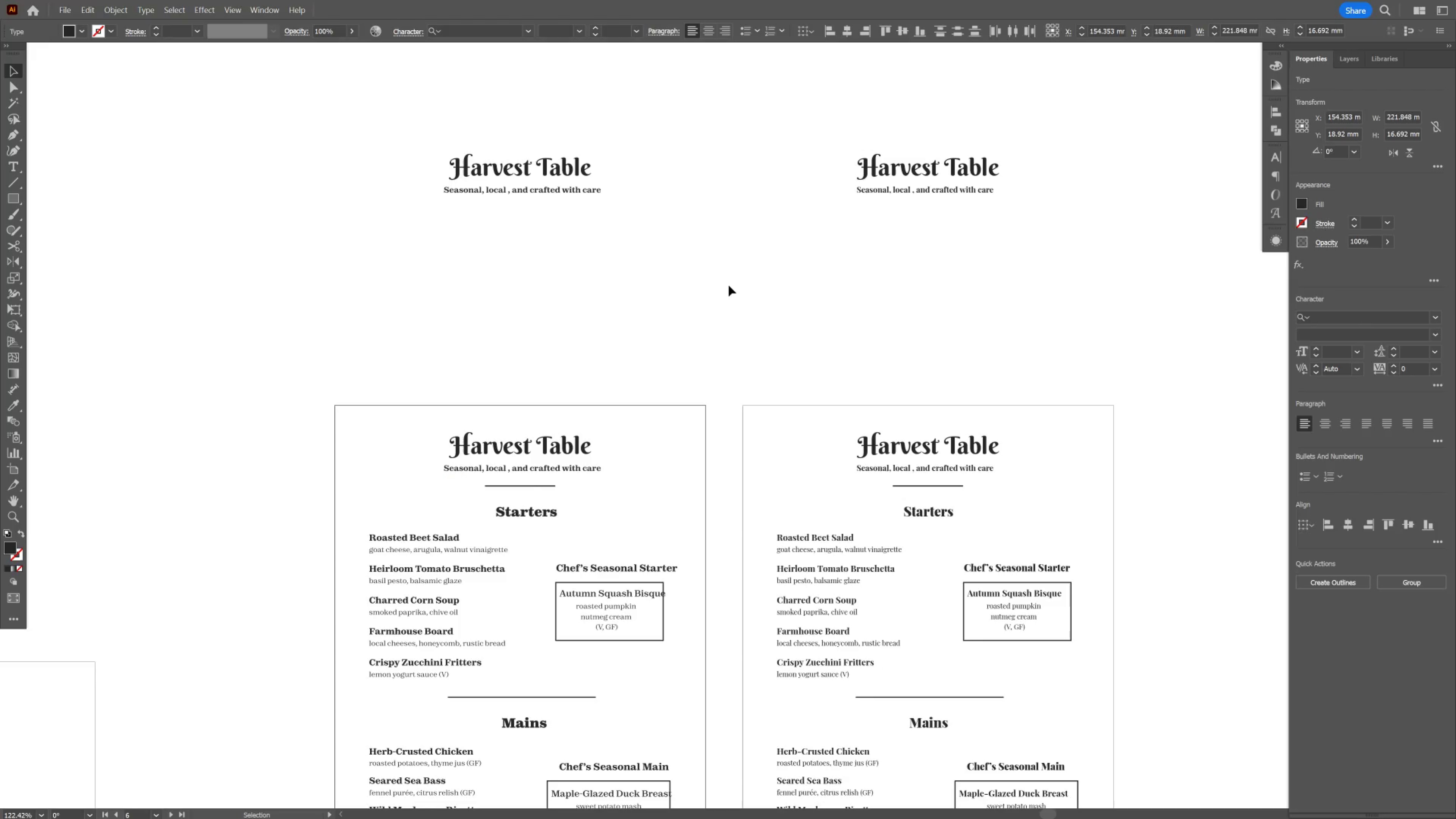 
left_click([729, 285])
 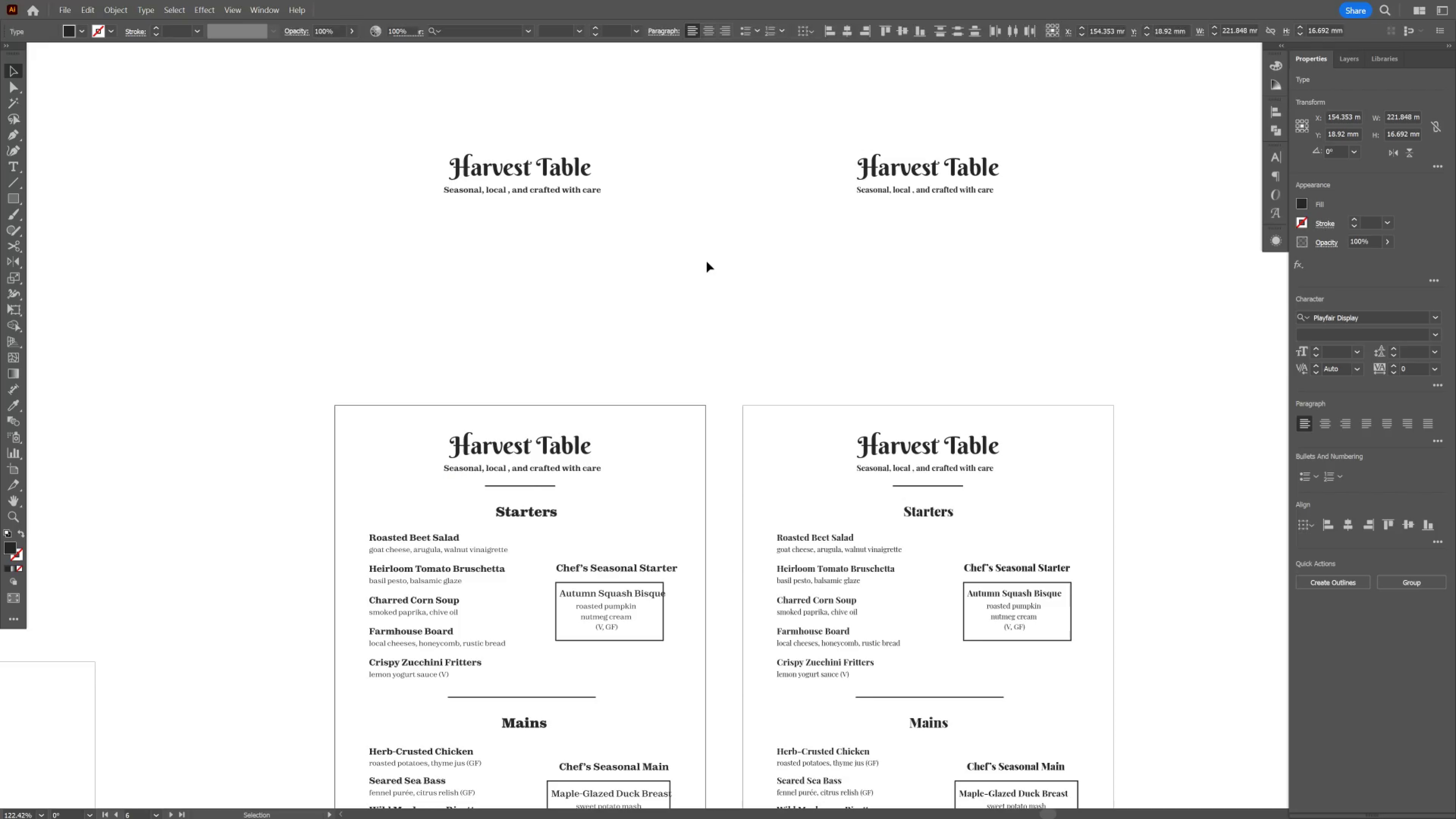 
hold_key(key=Space, duration=0.63)
 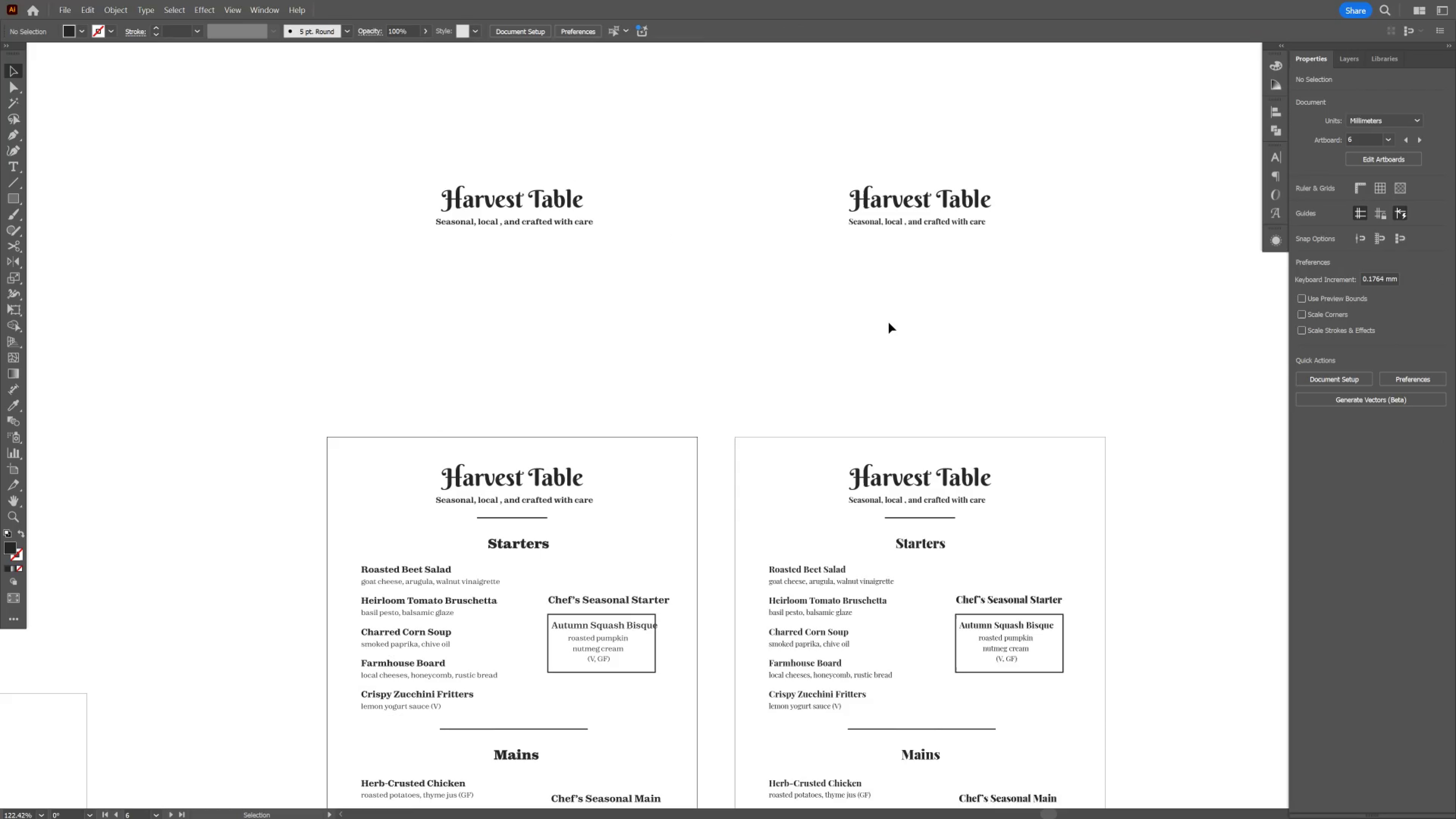 
left_click_drag(start_coordinate=[679, 206], to_coordinate=[671, 238])
 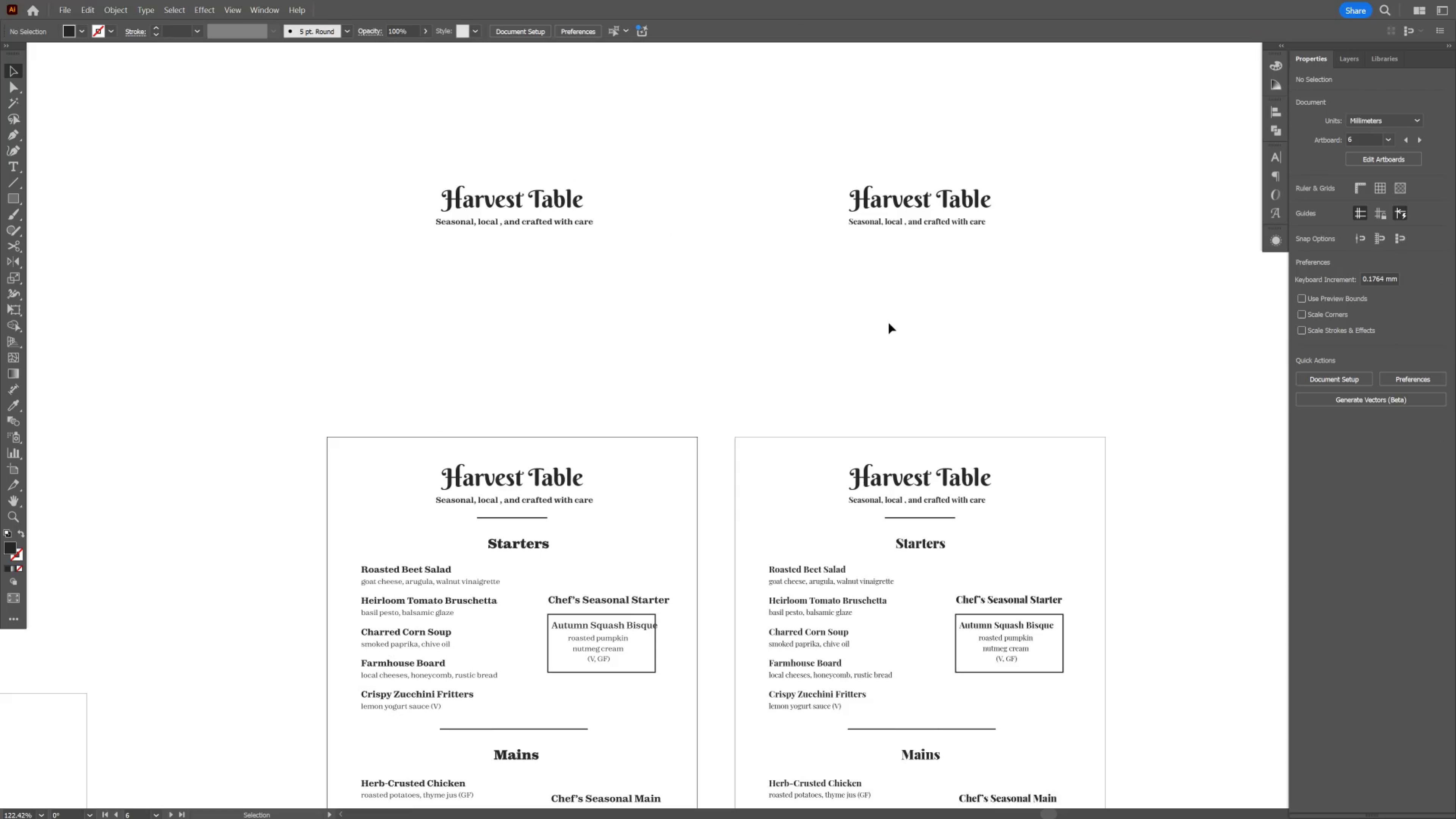 
left_click([889, 323])
 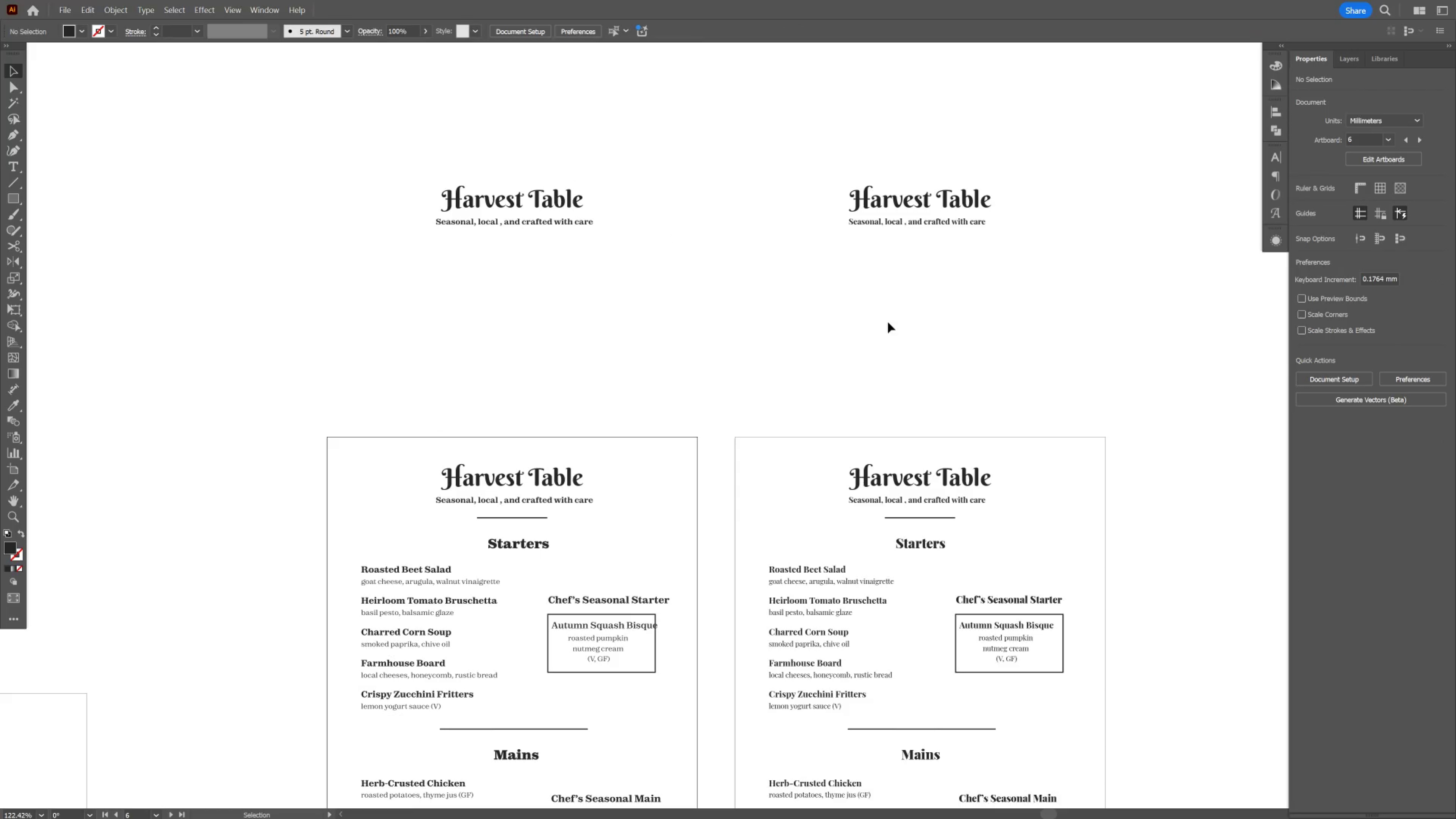 
left_click([953, 223])
 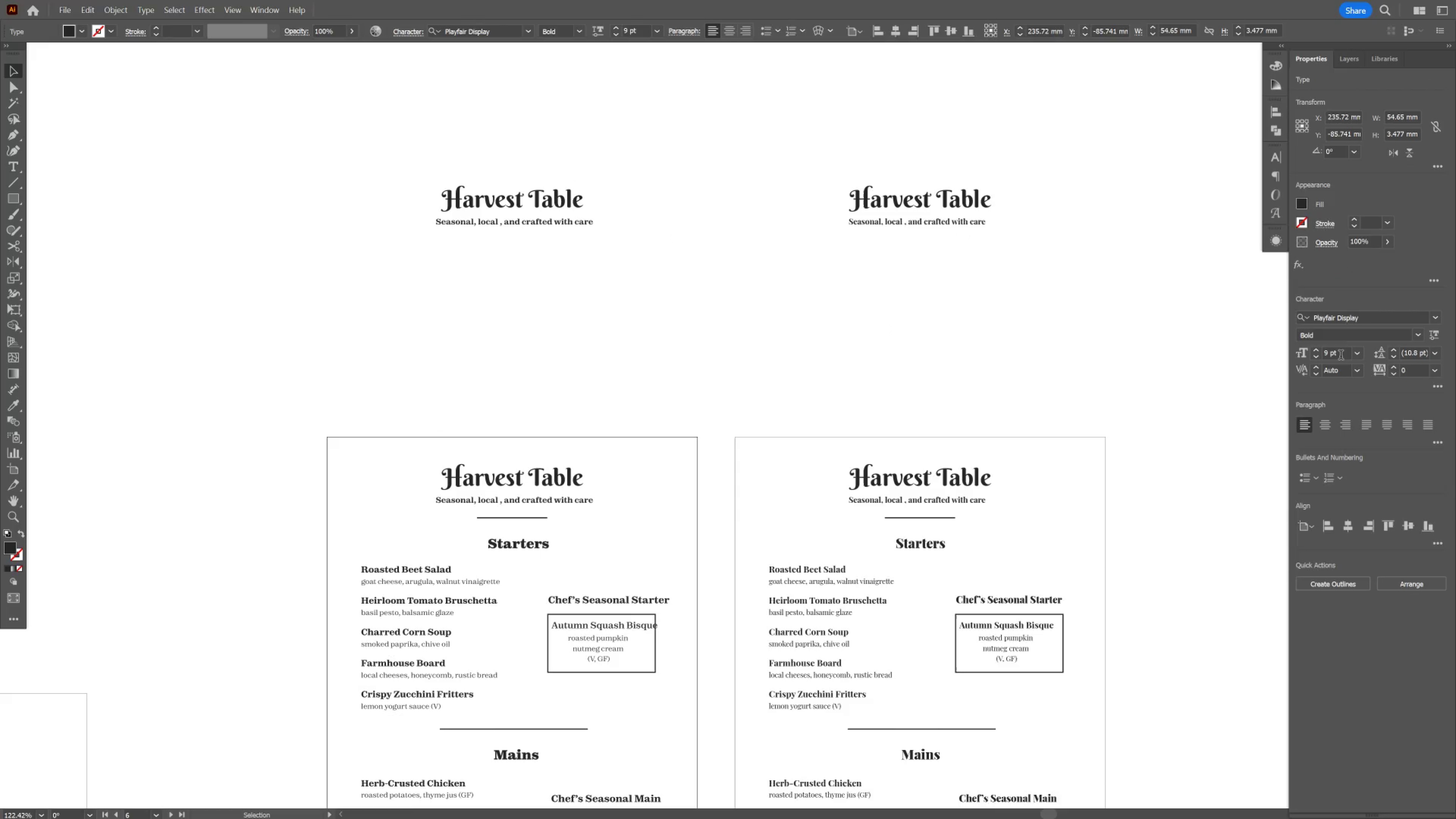 
scroll: coordinate [1340, 350], scroll_direction: up, amount: 1.0
 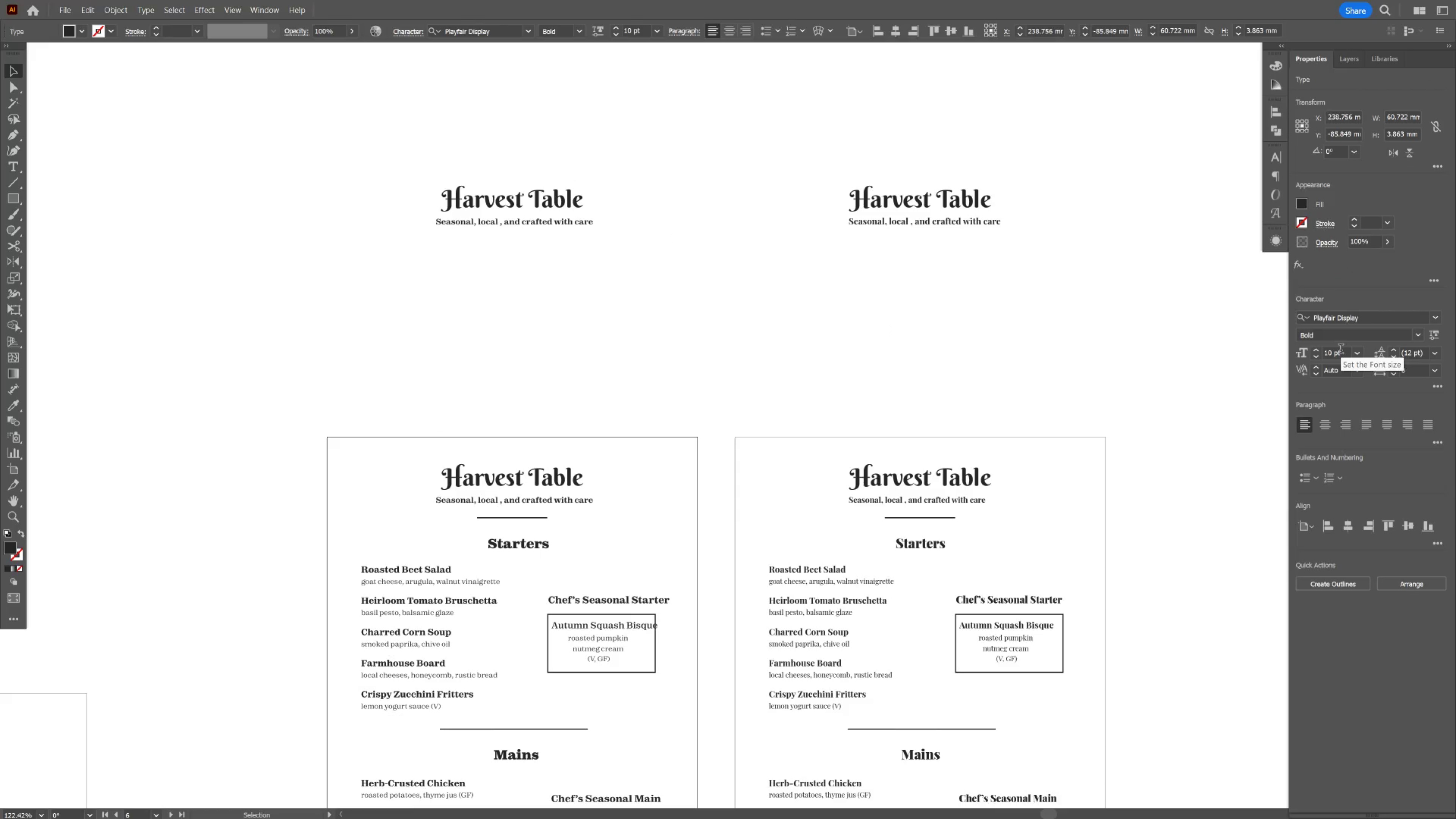 
scroll: coordinate [1340, 350], scroll_direction: down, amount: 1.0
 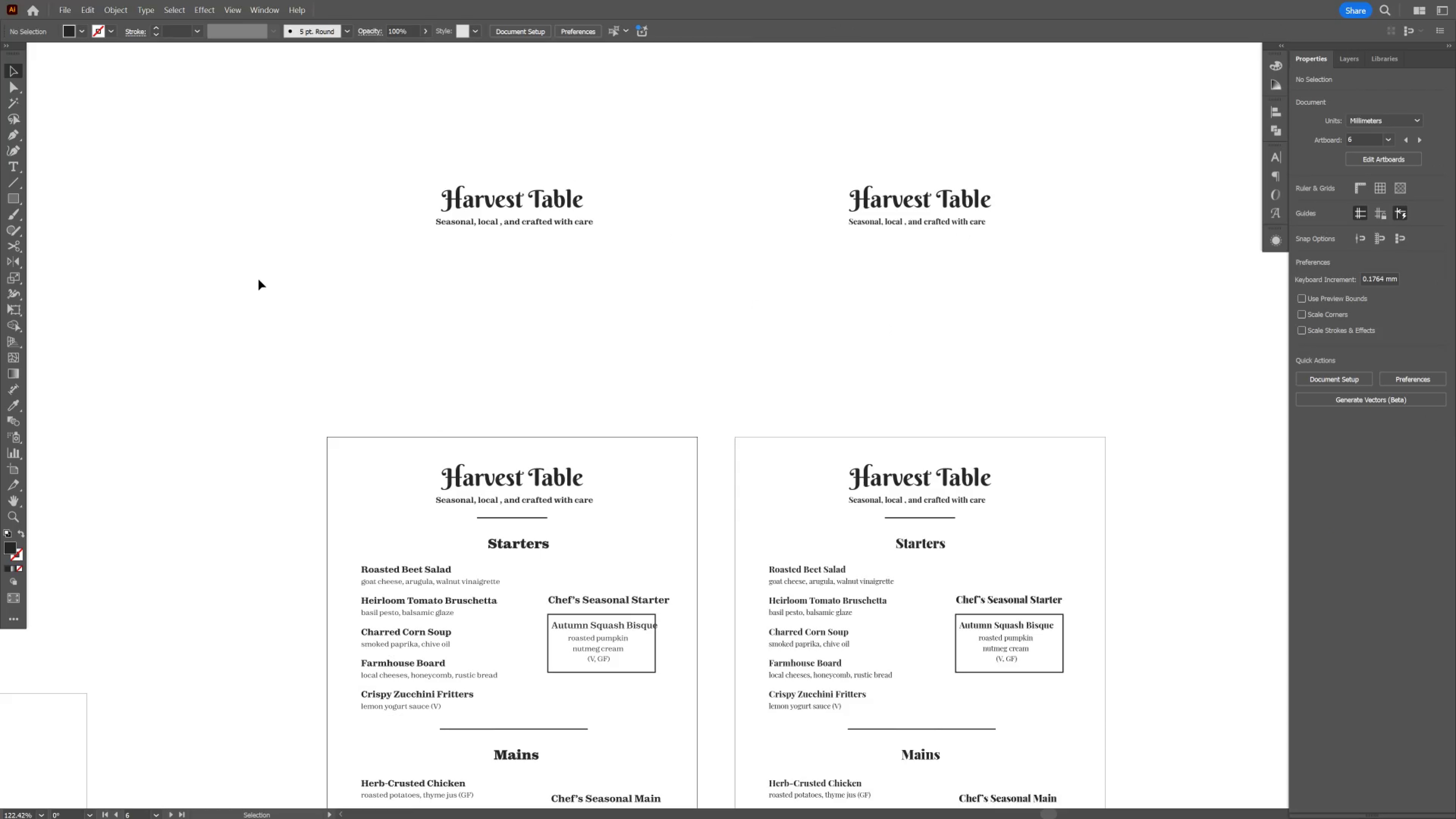 
hold_key(key=ControlLeft, duration=3.05)
 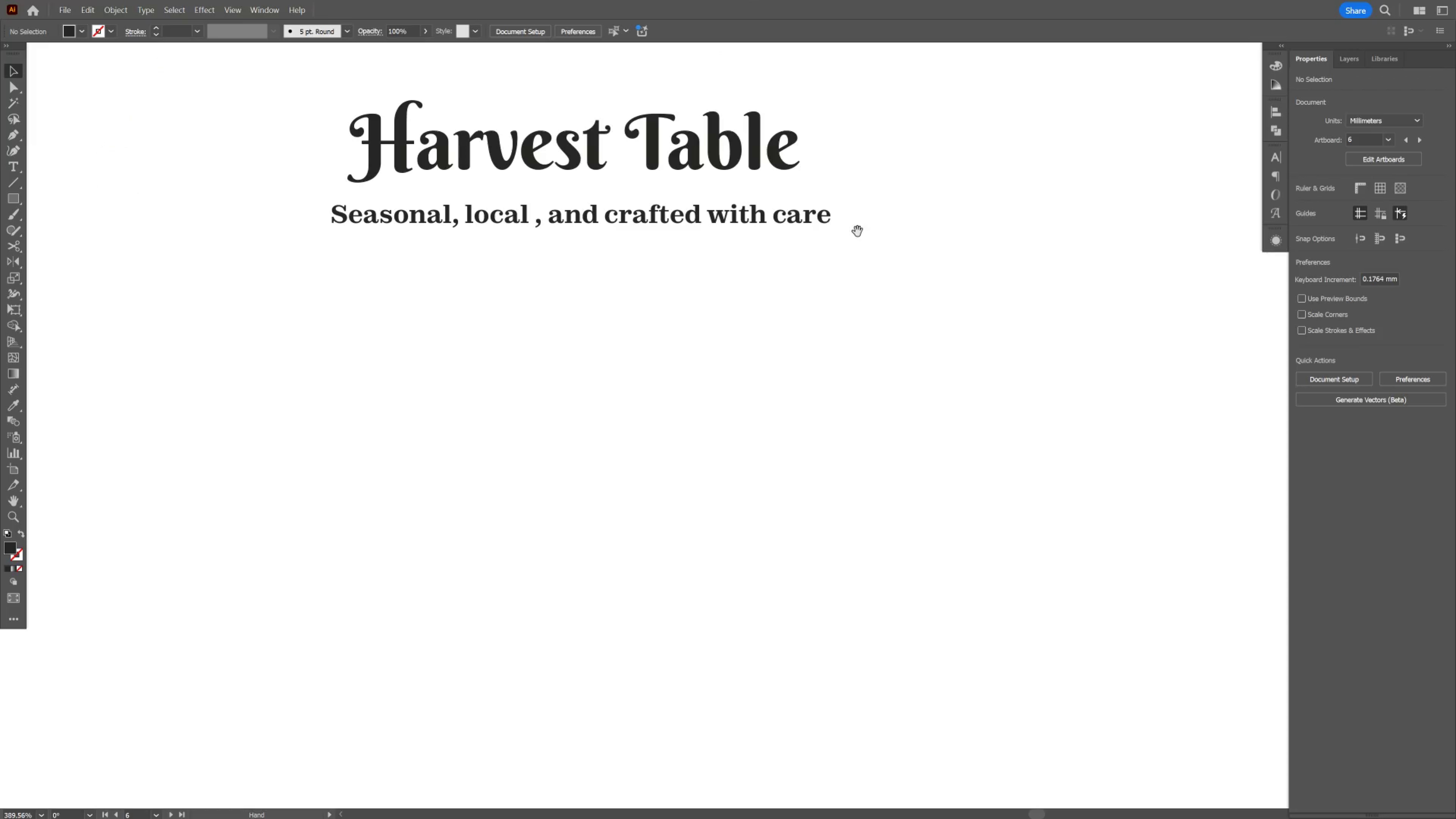 
hold_key(key=Space, duration=1.5)
 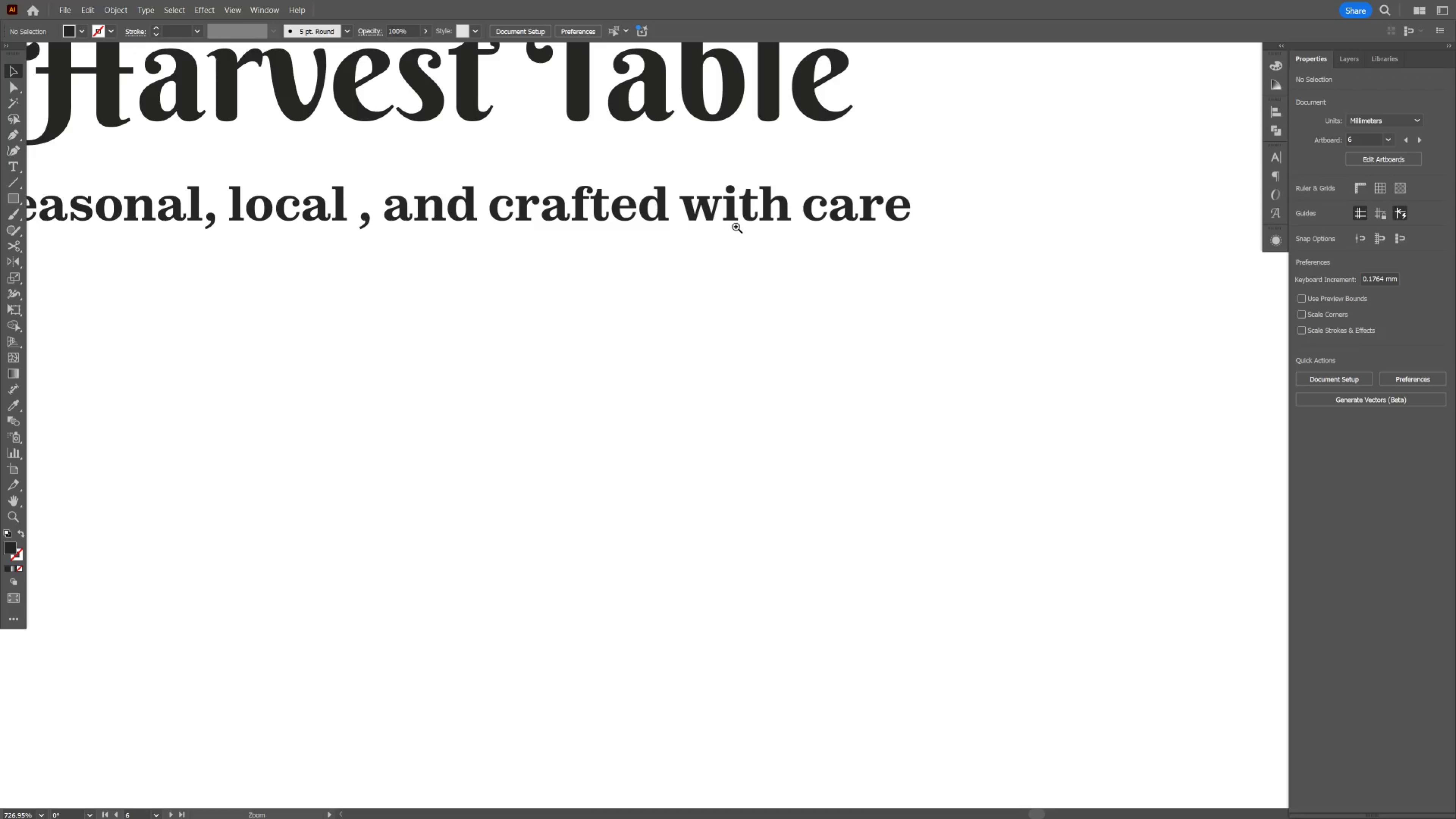 
left_click_drag(start_coordinate=[528, 225], to_coordinate=[723, 233])
 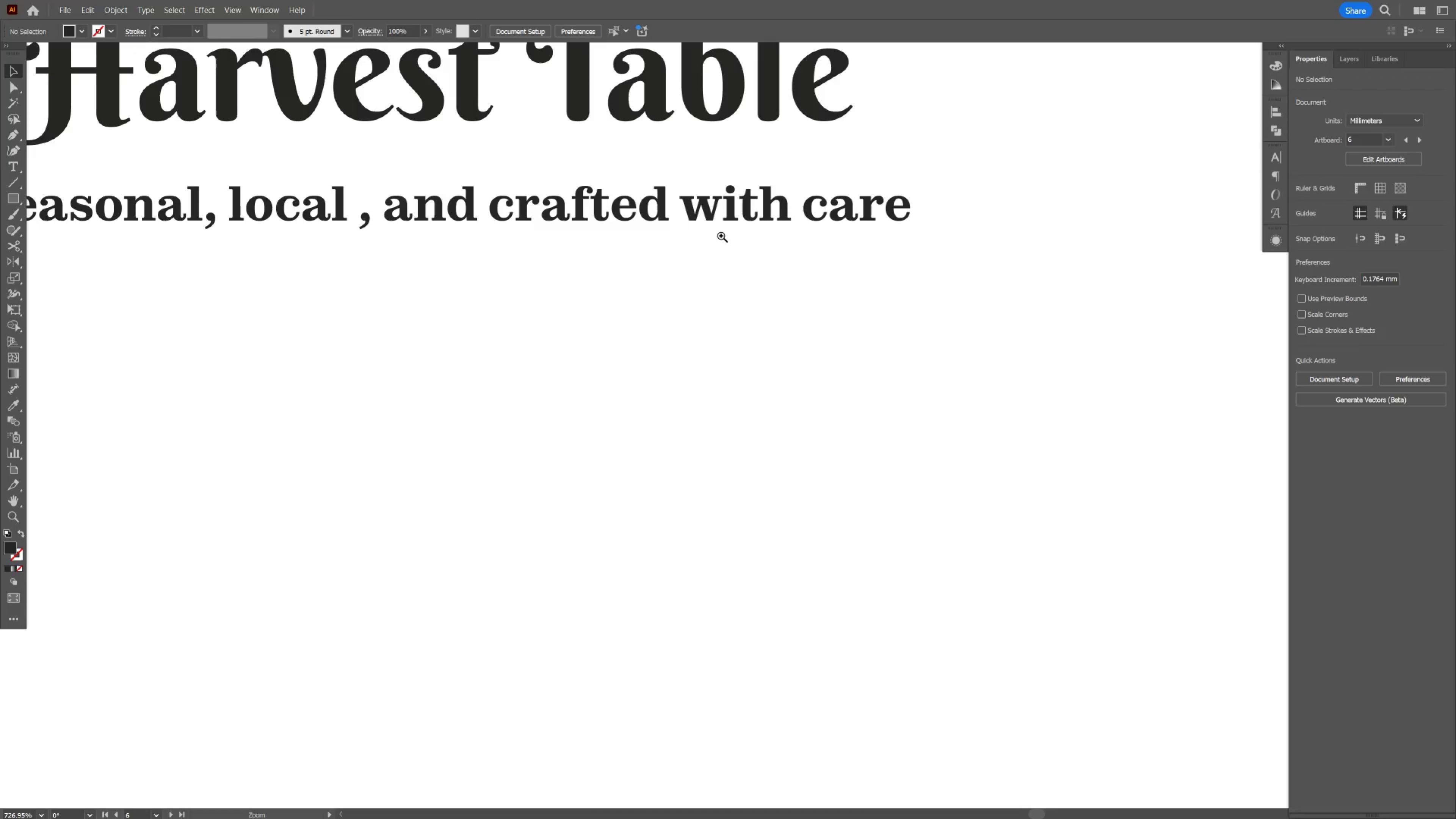 
hold_key(key=Space, duration=1.51)
 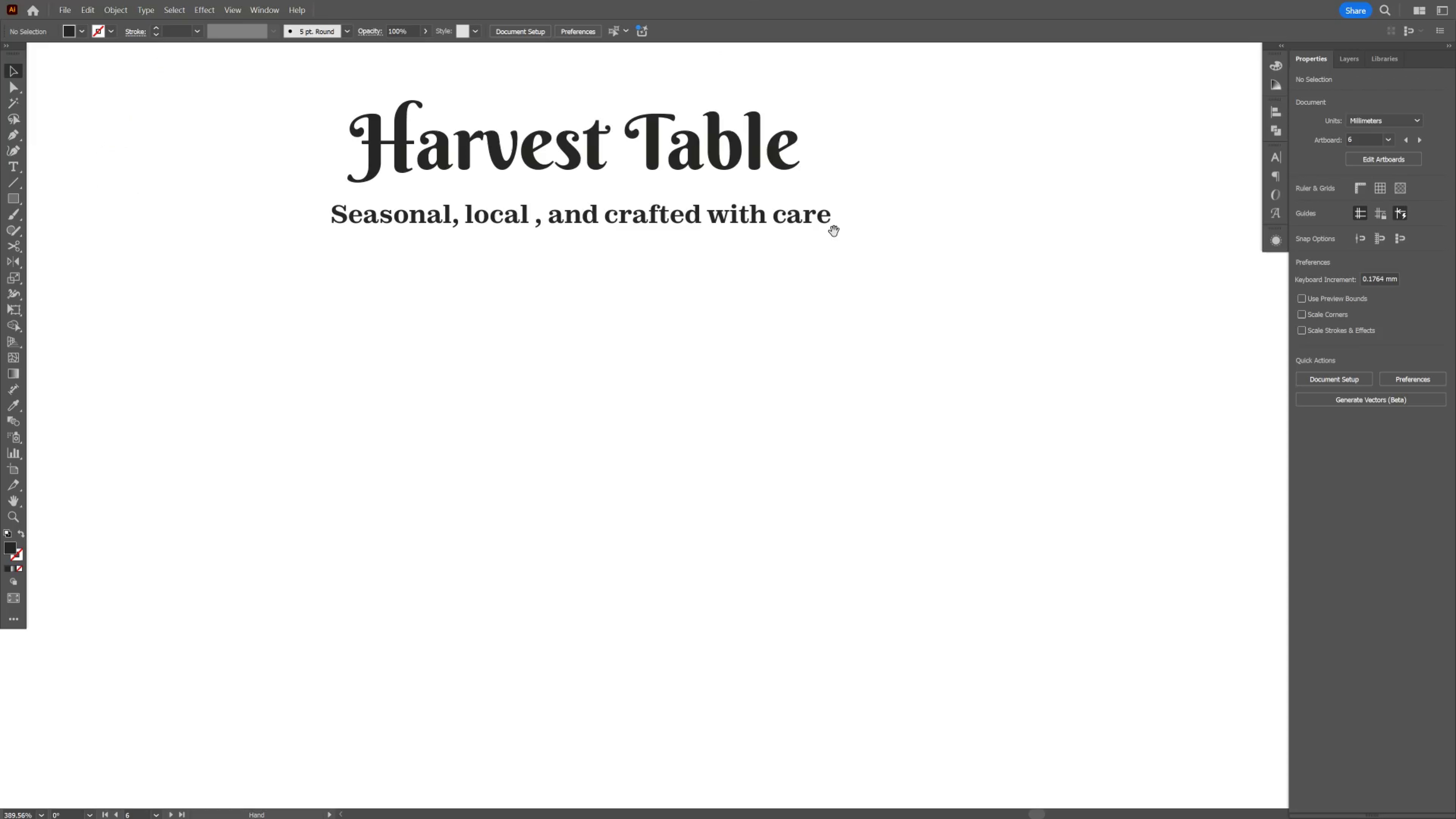 
left_click_drag(start_coordinate=[738, 225], to_coordinate=[670, 241])
 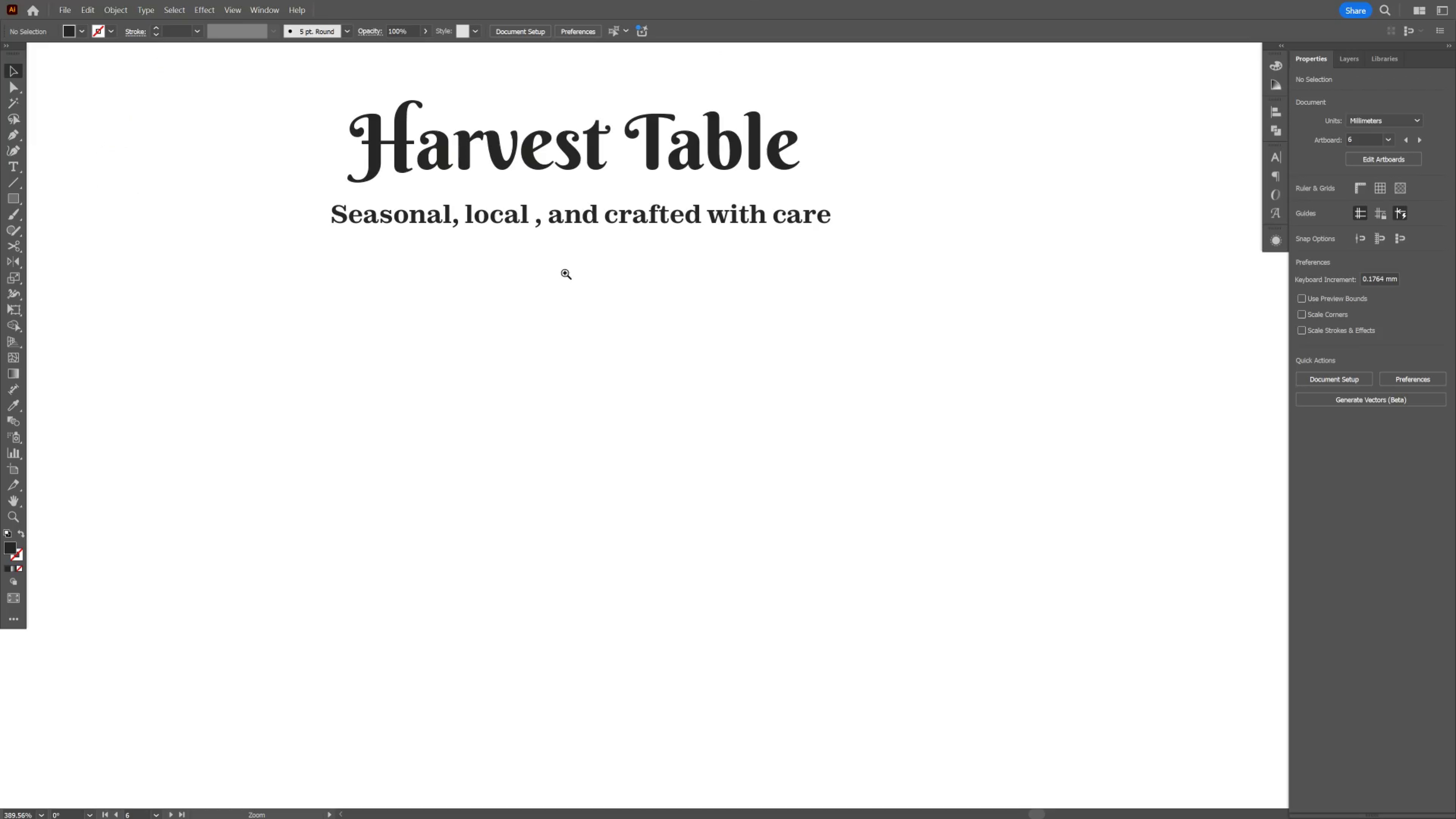 
hold_key(key=Space, duration=1.52)
 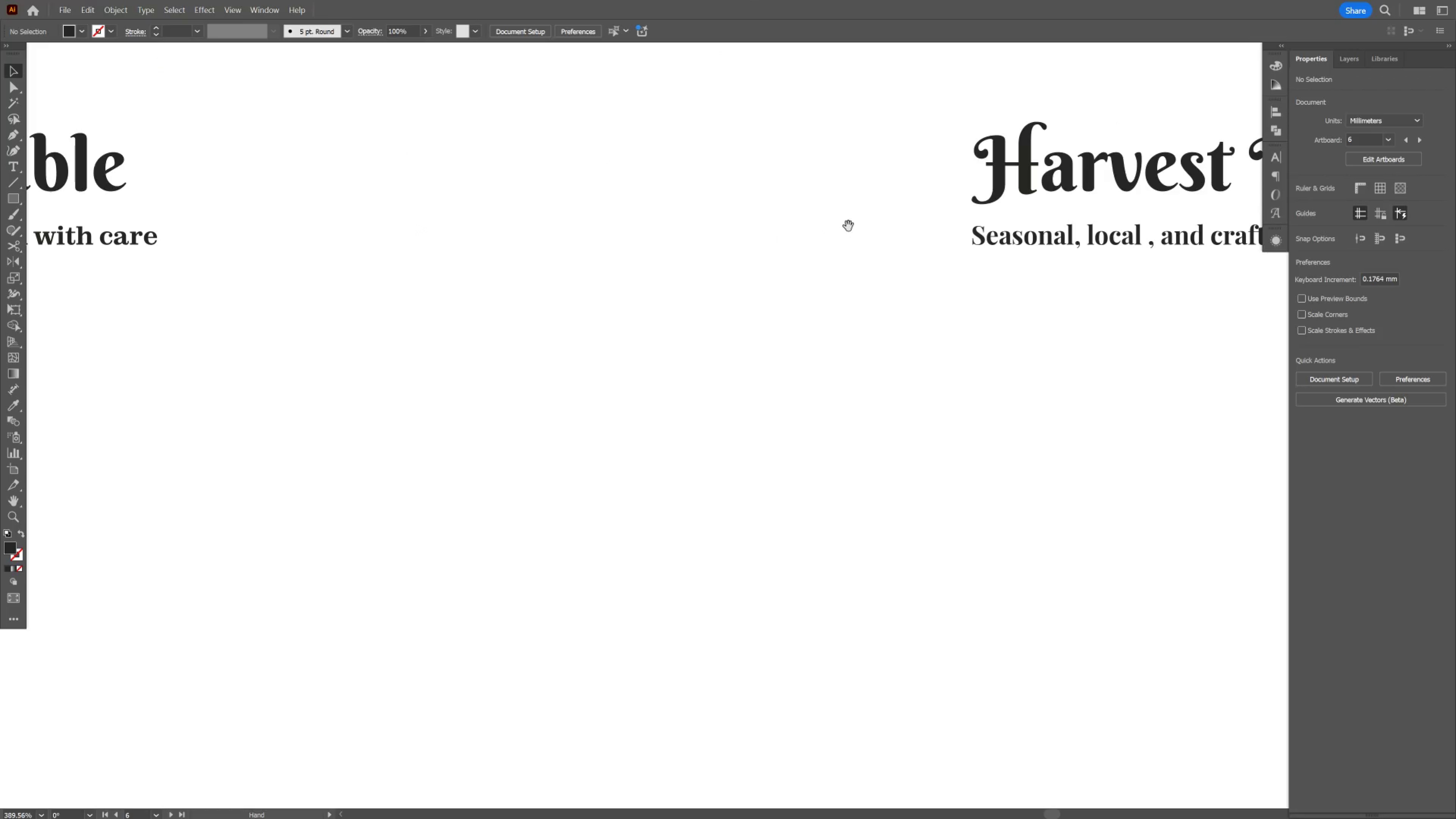 
left_click_drag(start_coordinate=[852, 232], to_coordinate=[352, 240])
 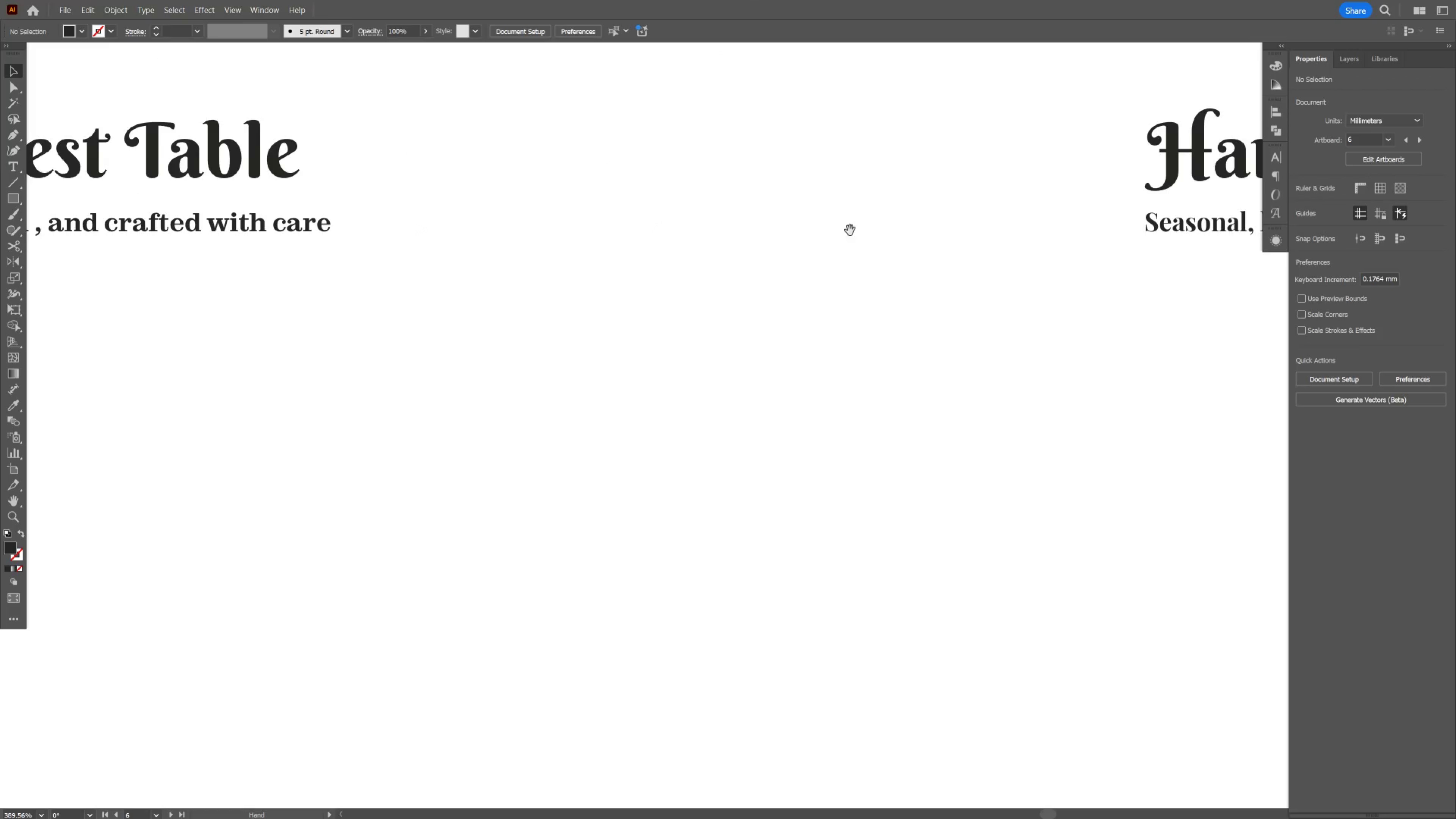 
left_click_drag(start_coordinate=[832, 232], to_coordinate=[658, 246])
 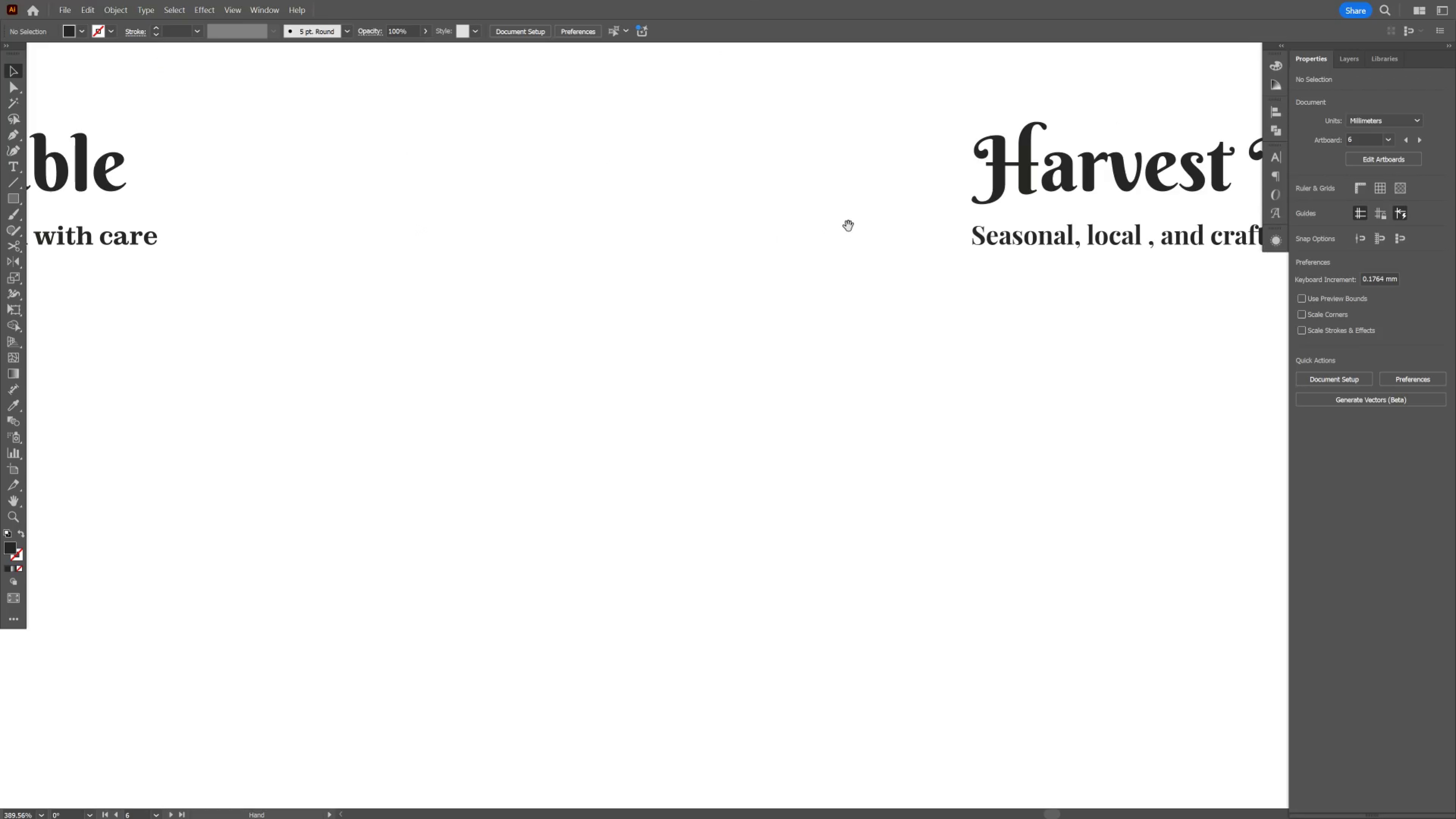 
hold_key(key=Space, duration=1.32)
 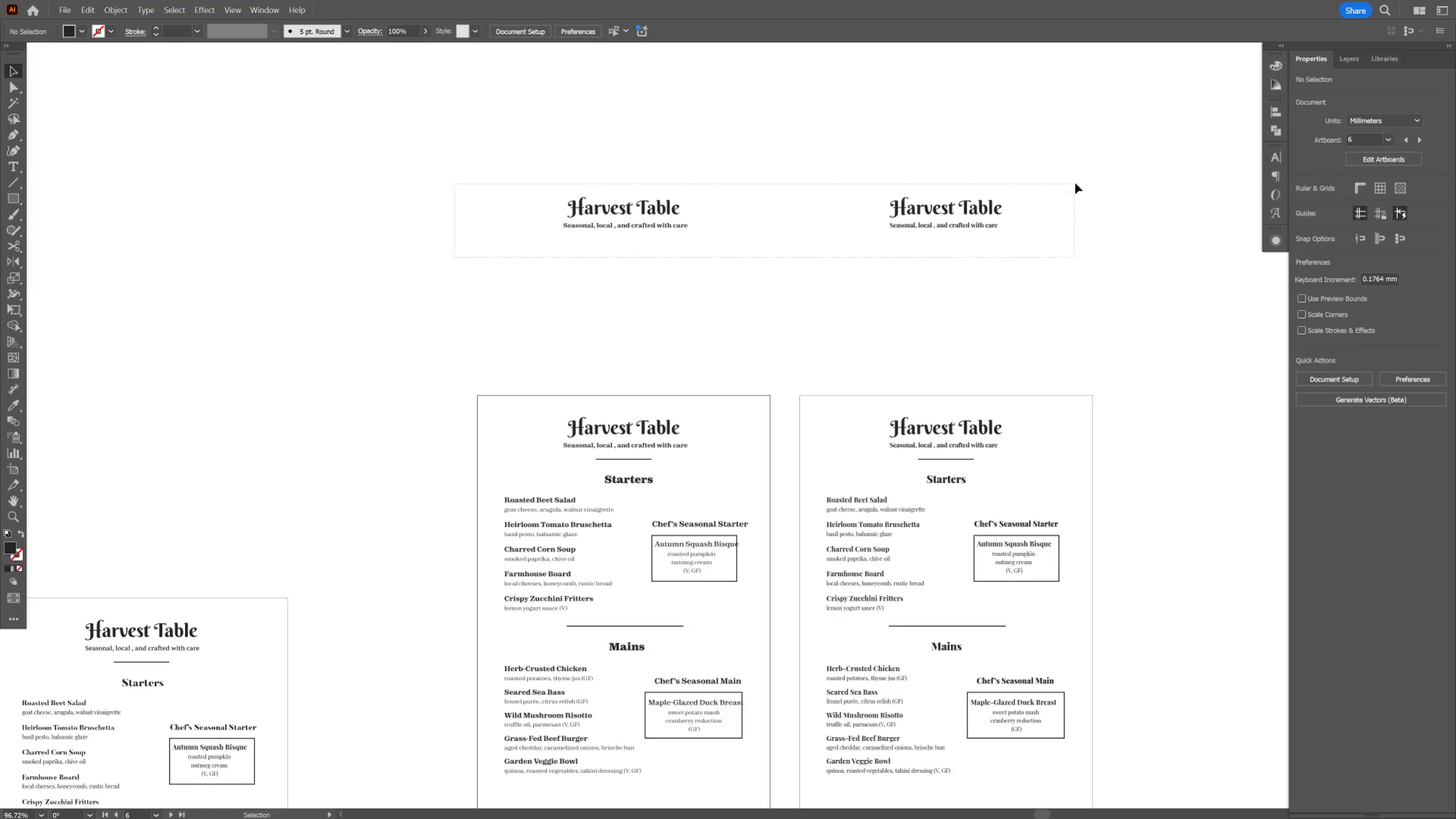 
hold_key(key=ControlLeft, duration=0.7)
left_click_drag(start_coordinate=[862, 222], to_coordinate=[710, 259])
 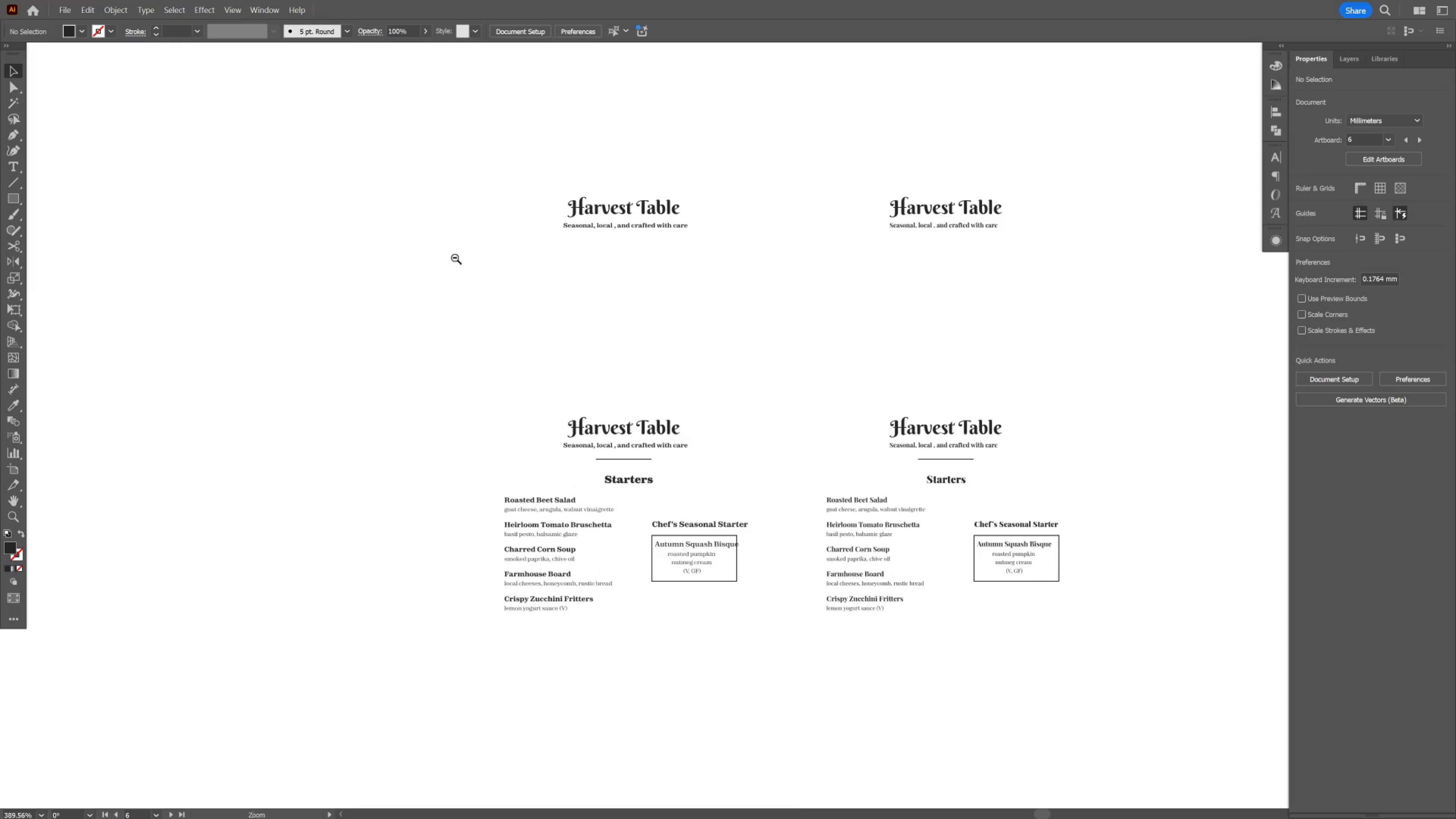 
left_click_drag(start_coordinate=[455, 257], to_coordinate=[1075, 183])
 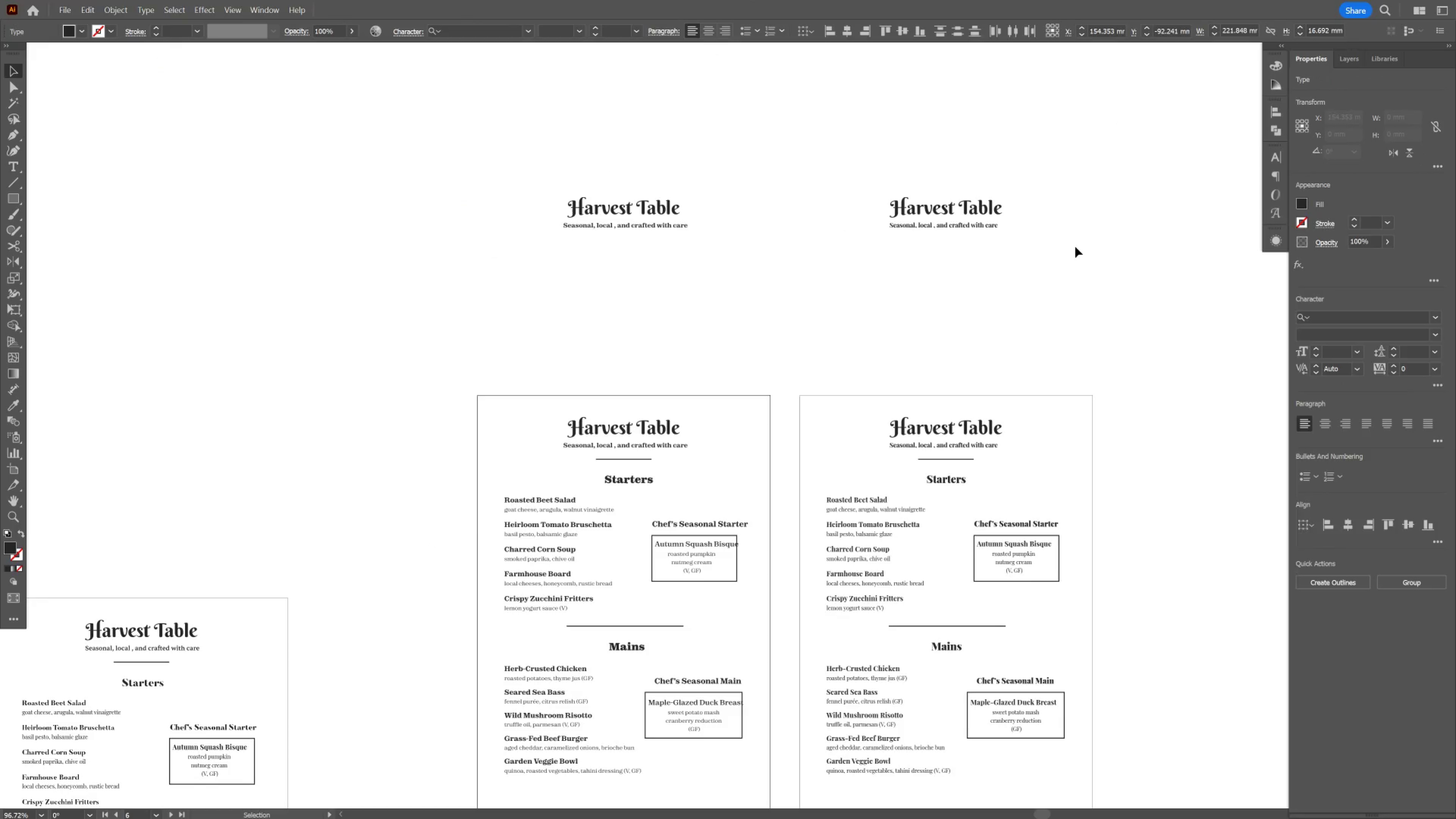 
key(Delete)
 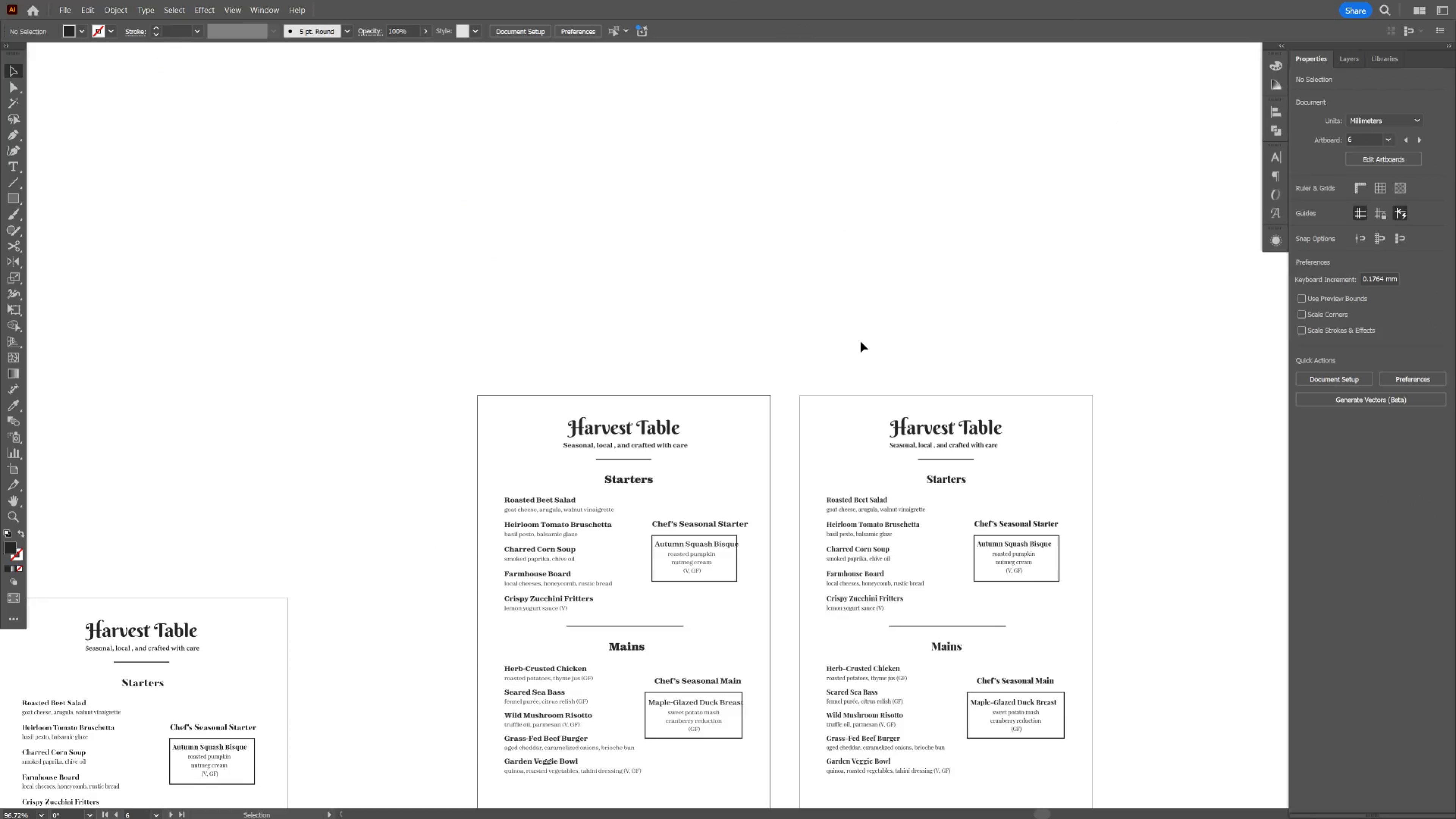 
hold_key(key=Space, duration=2.02)
 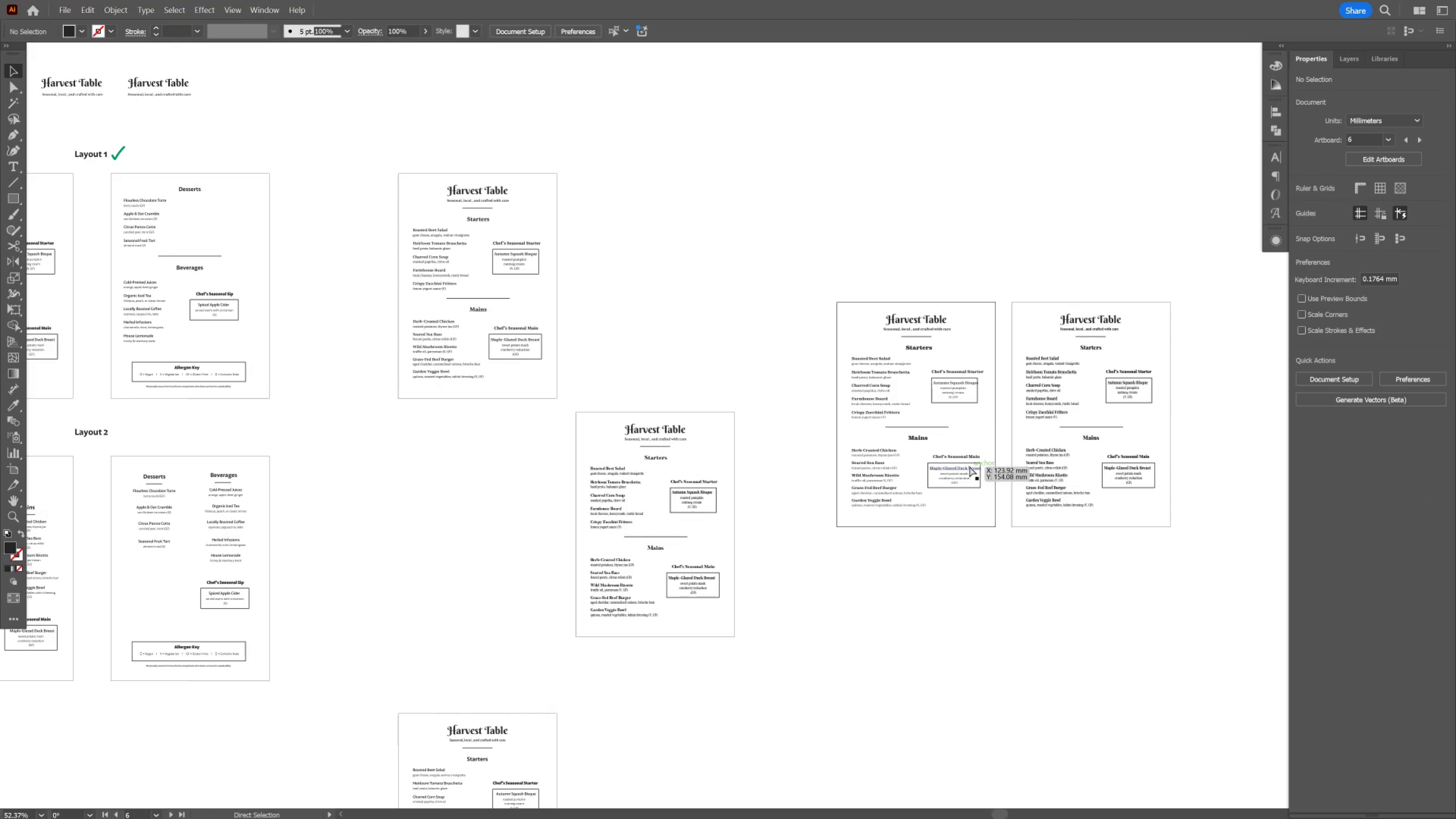 
hold_key(key=ControlLeft, duration=0.5)
left_click_drag(start_coordinate=[852, 329], to_coordinate=[785, 375])
 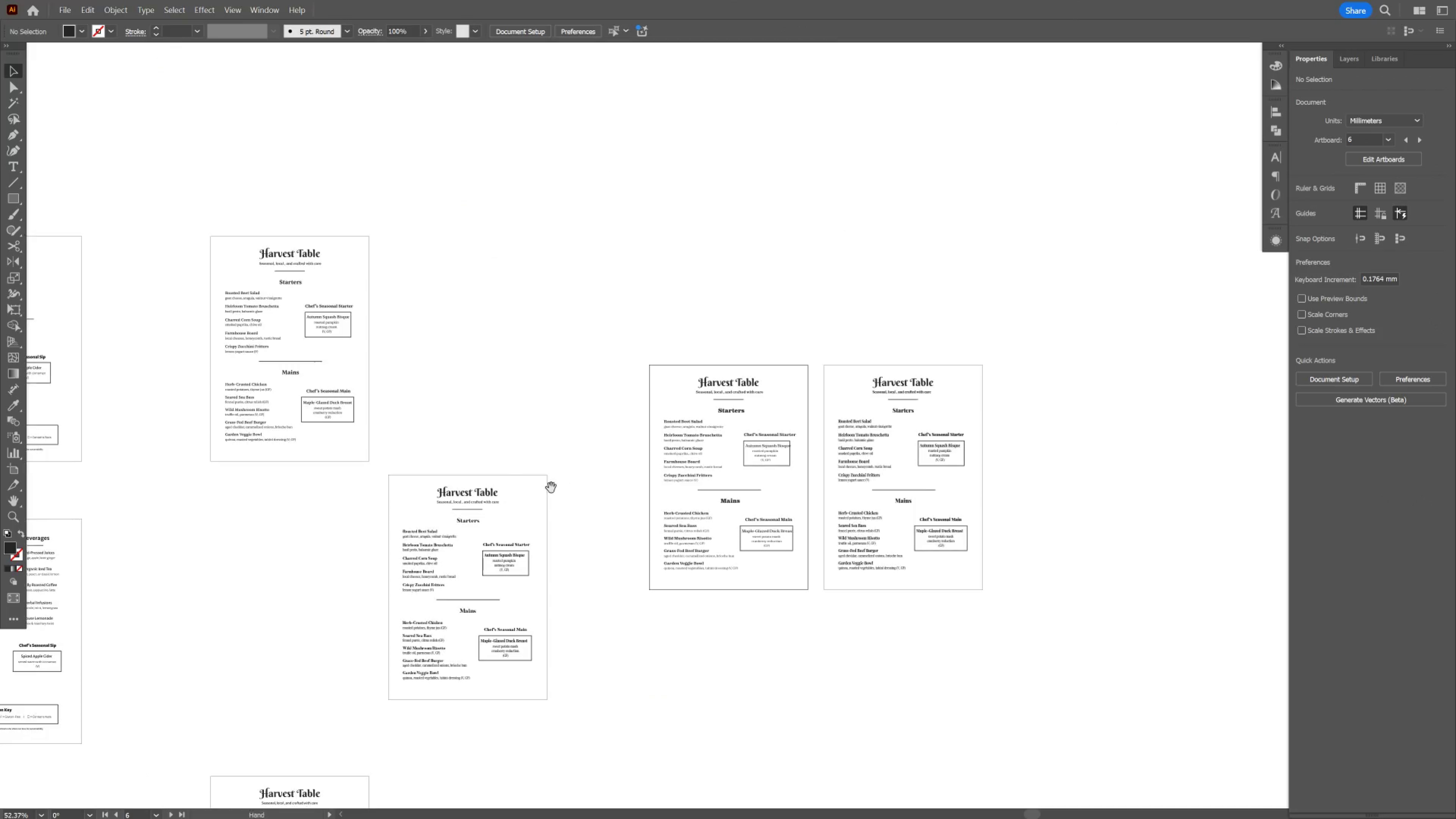 
left_click_drag(start_coordinate=[525, 478], to_coordinate=[712, 415])
 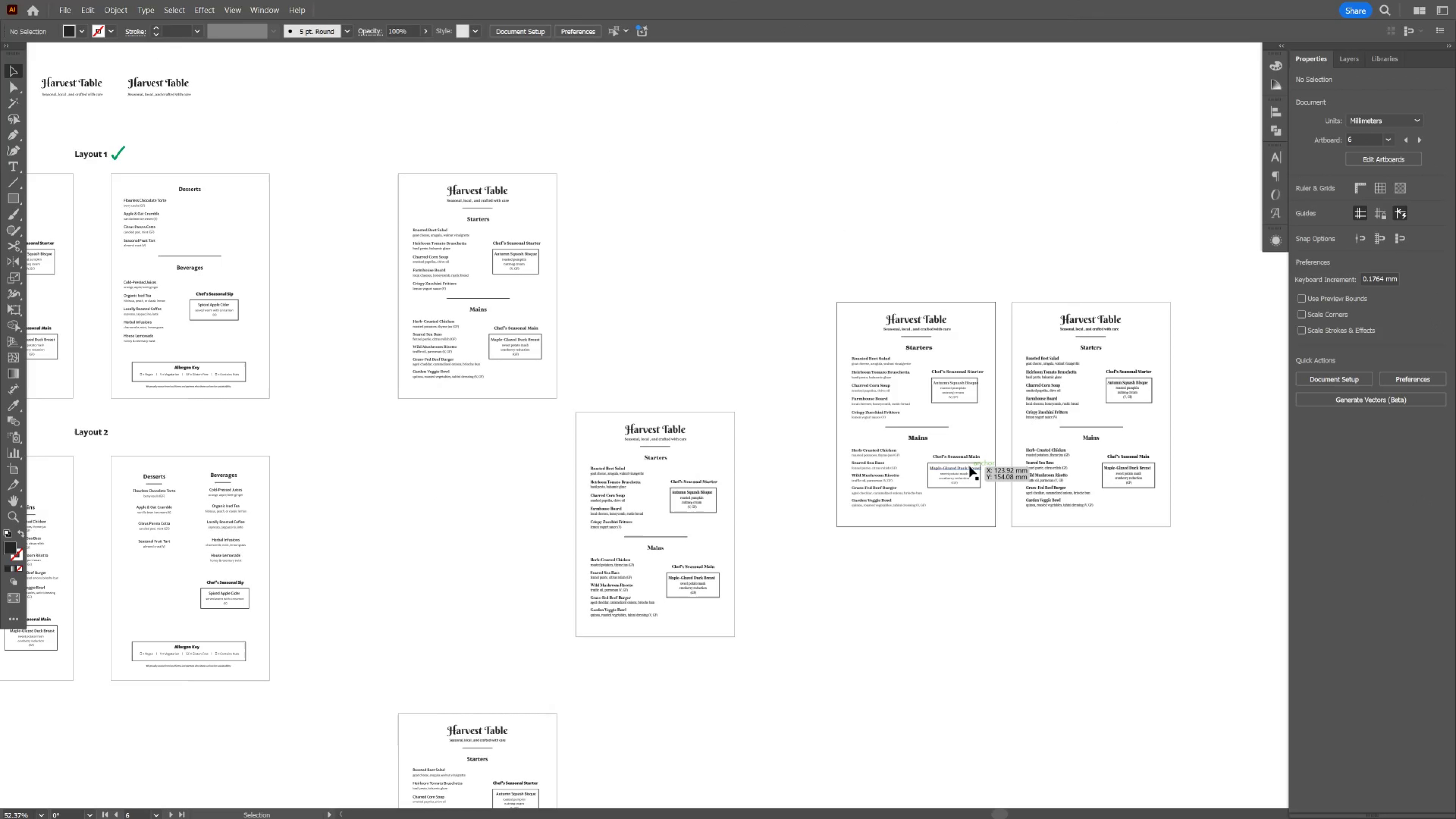 
key(Control+Z)
 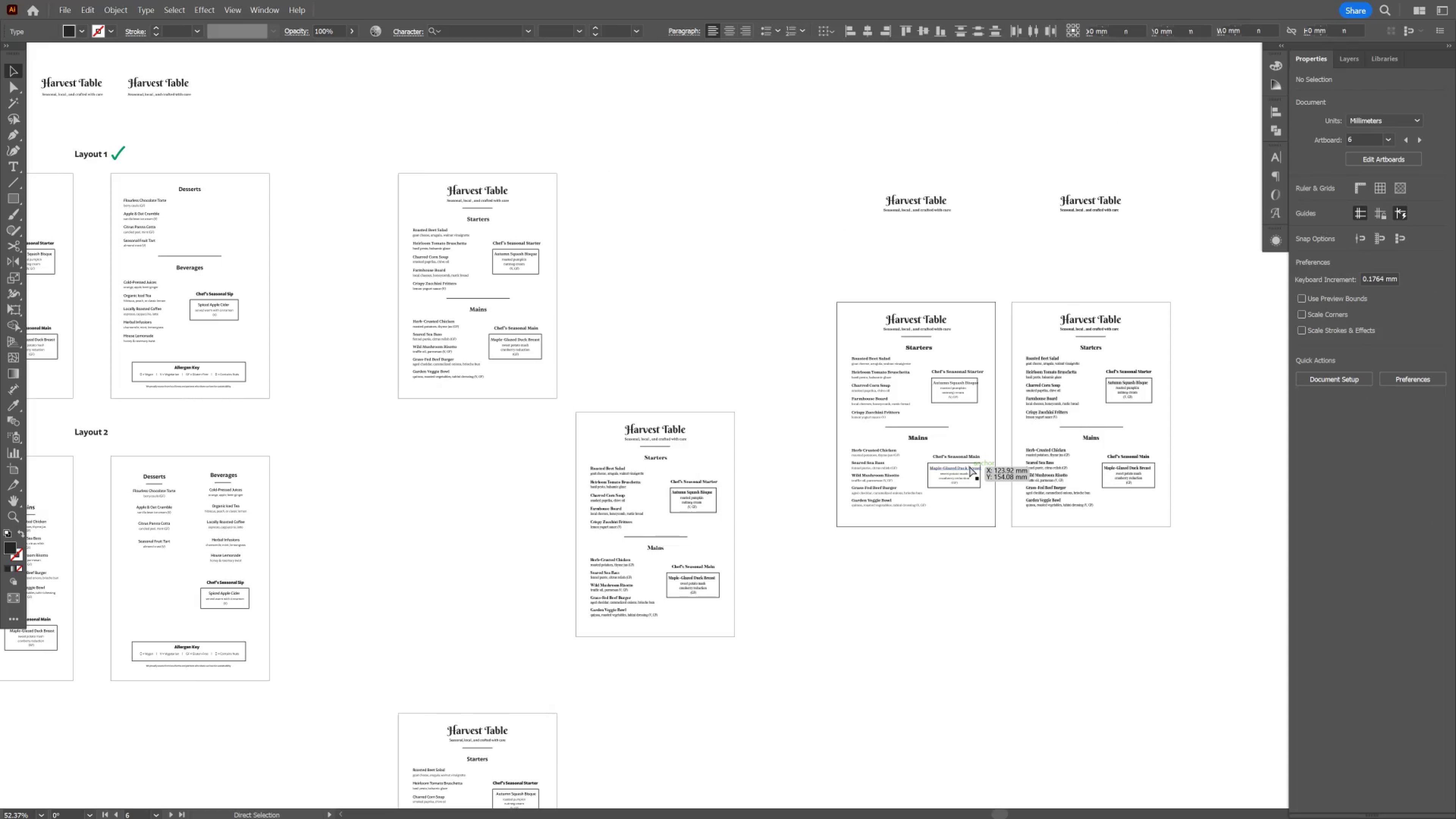 
key(Control+Z)
 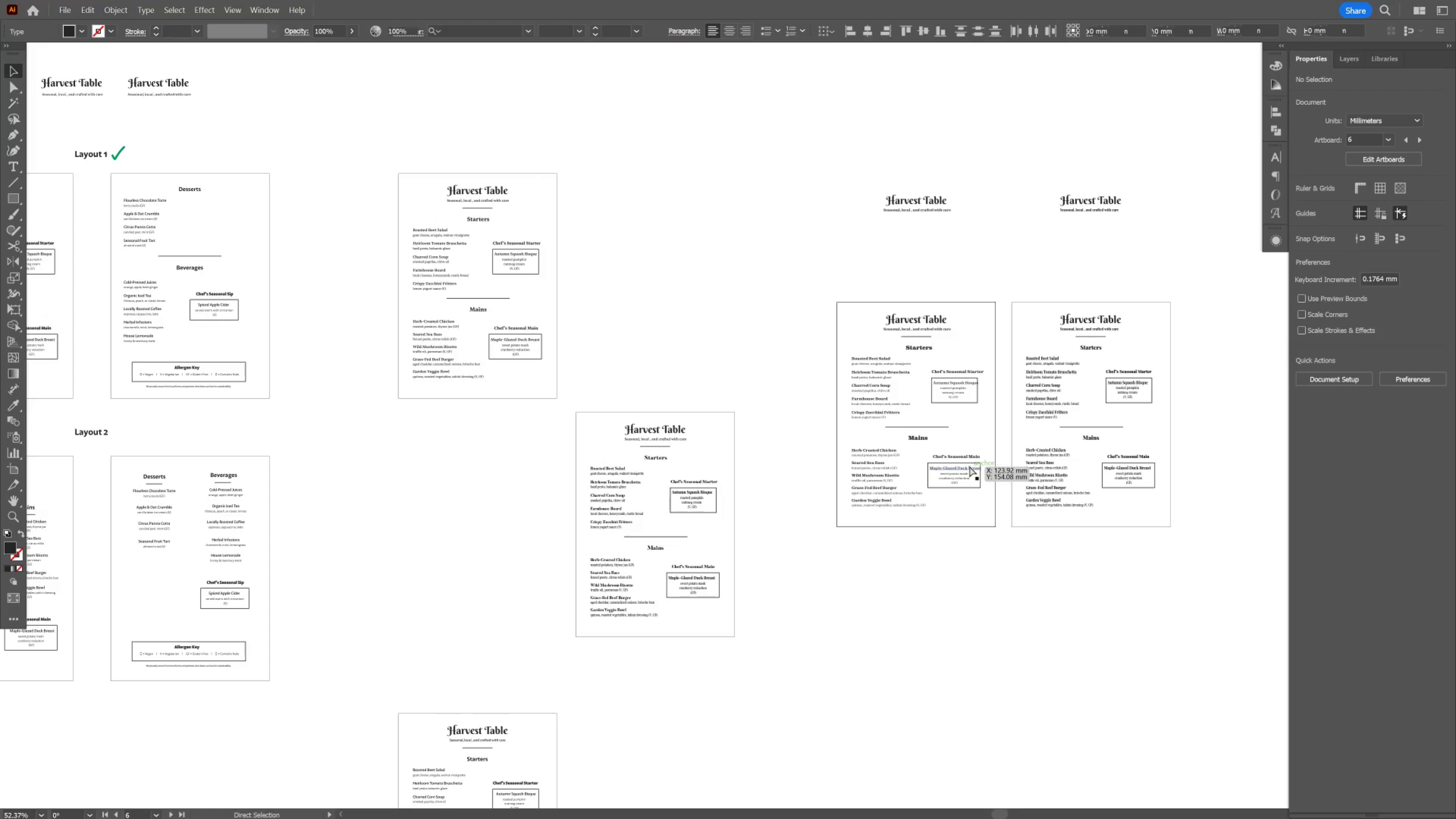 
key(Control+Z)
 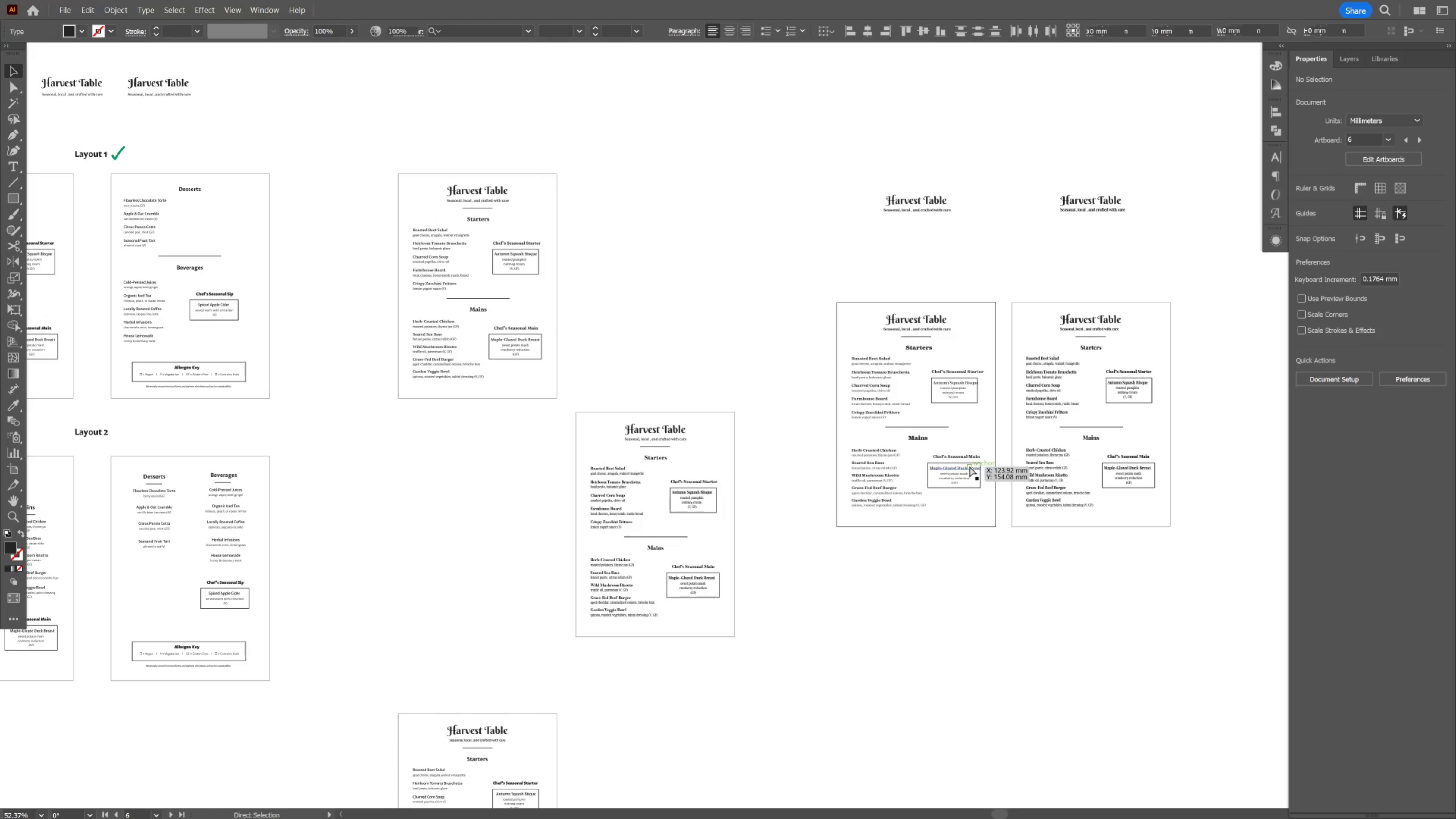 
key(Control+Z)
 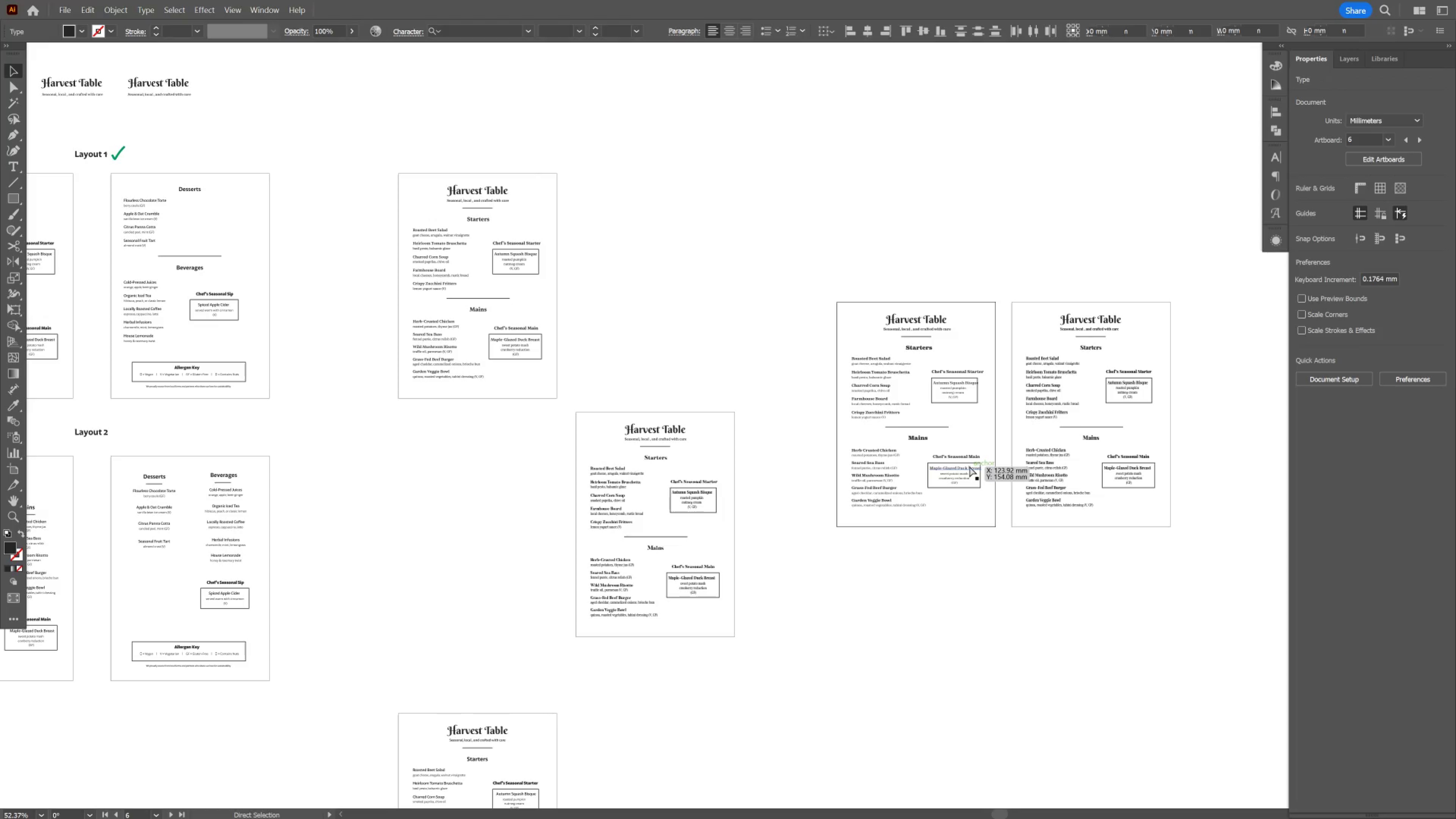 
hold_key(key=ShiftLeft, duration=1.52)
 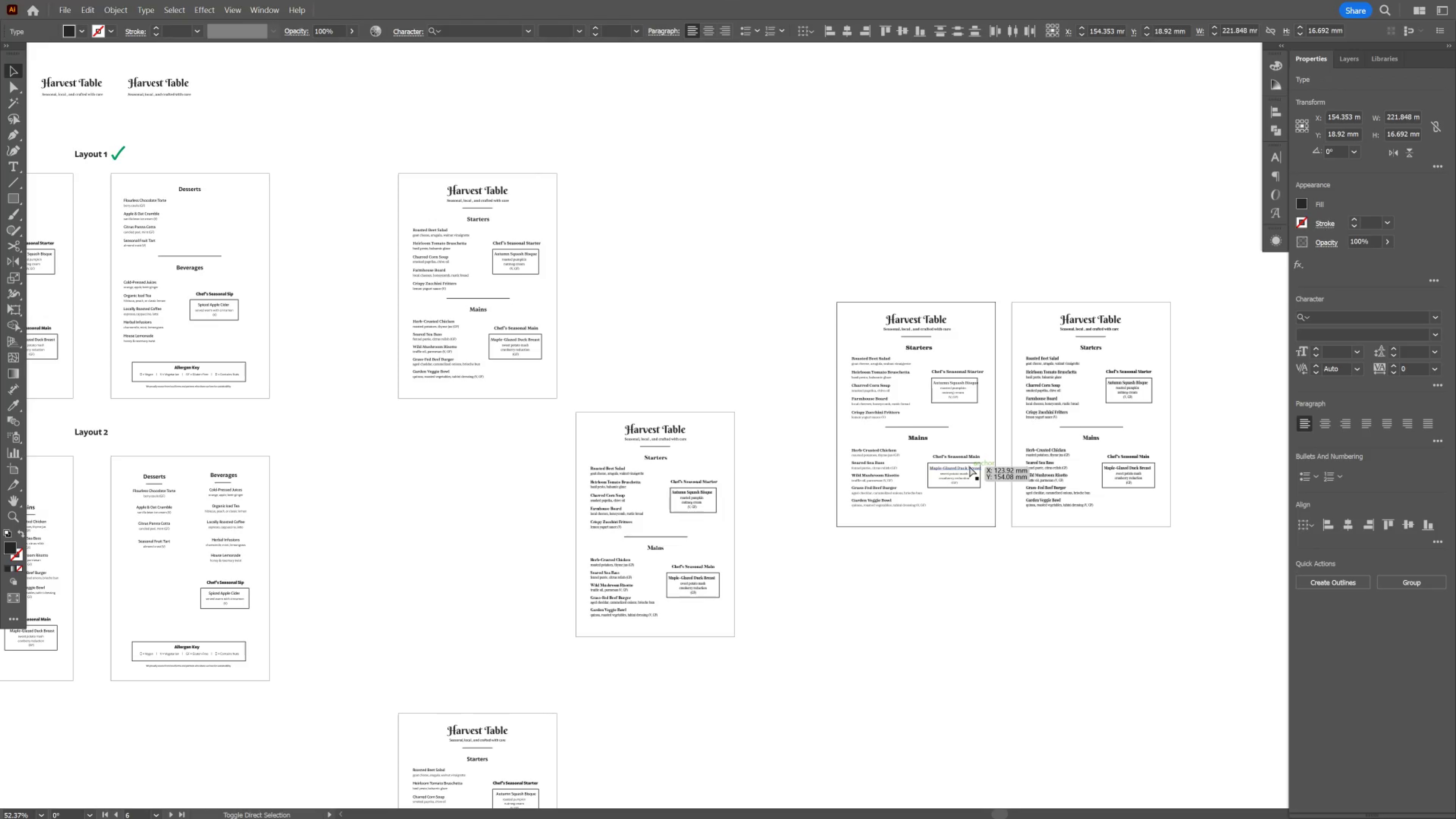 
hold_key(key=ShiftLeft, duration=0.7)
 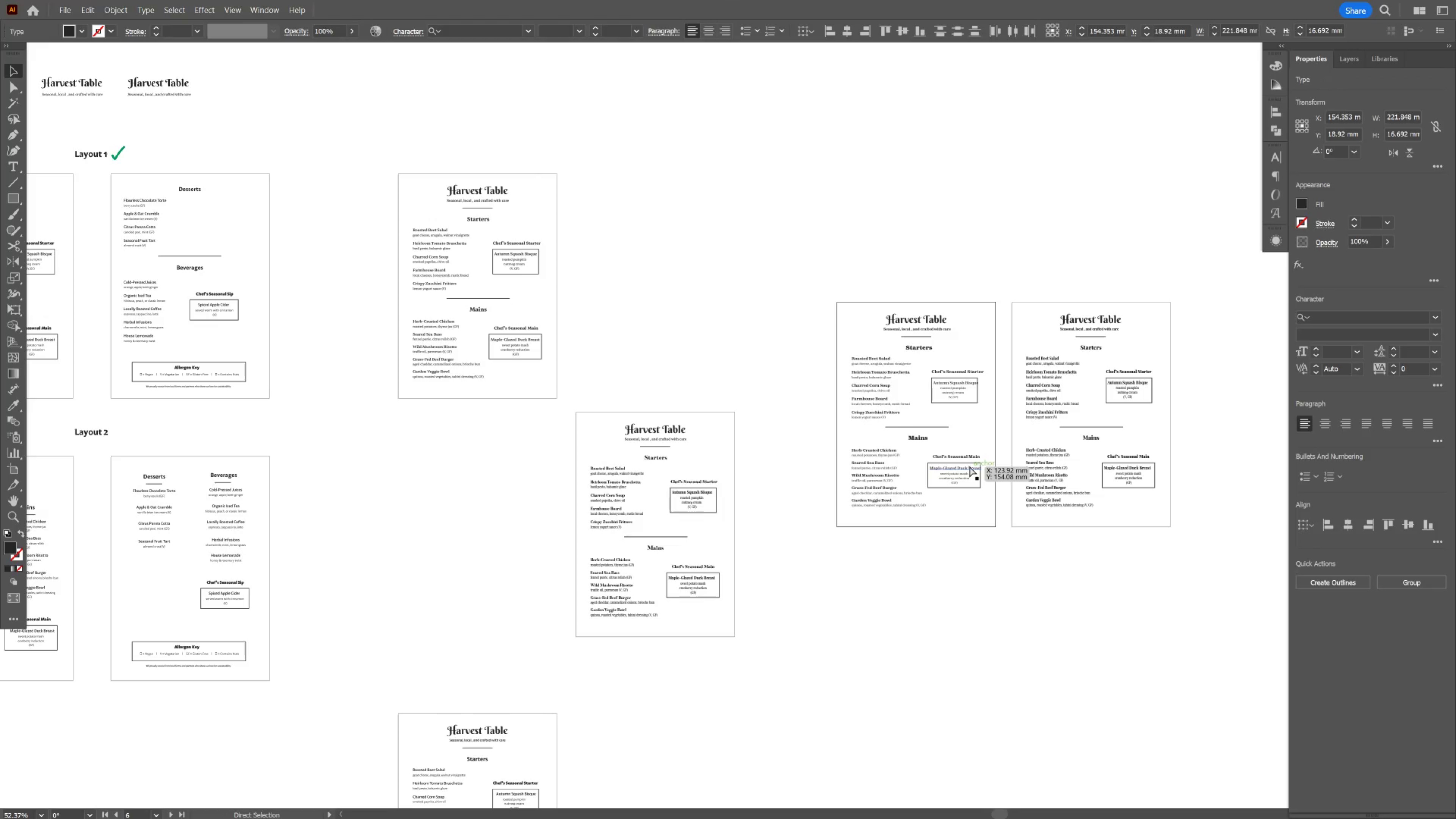 
hold_key(key=Space, duration=1.27)
 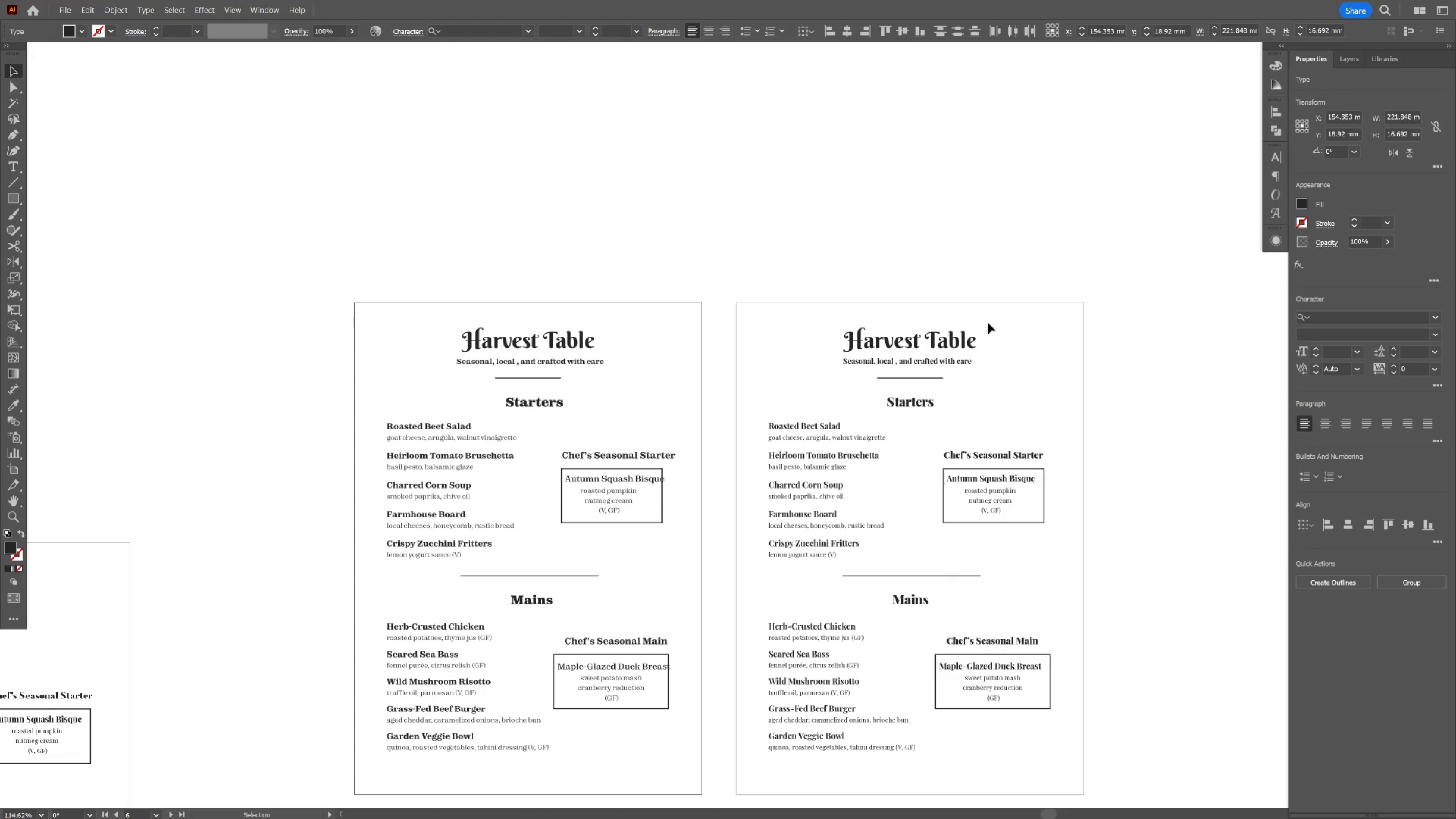 
left_click_drag(start_coordinate=[943, 291], to_coordinate=[758, 286])
 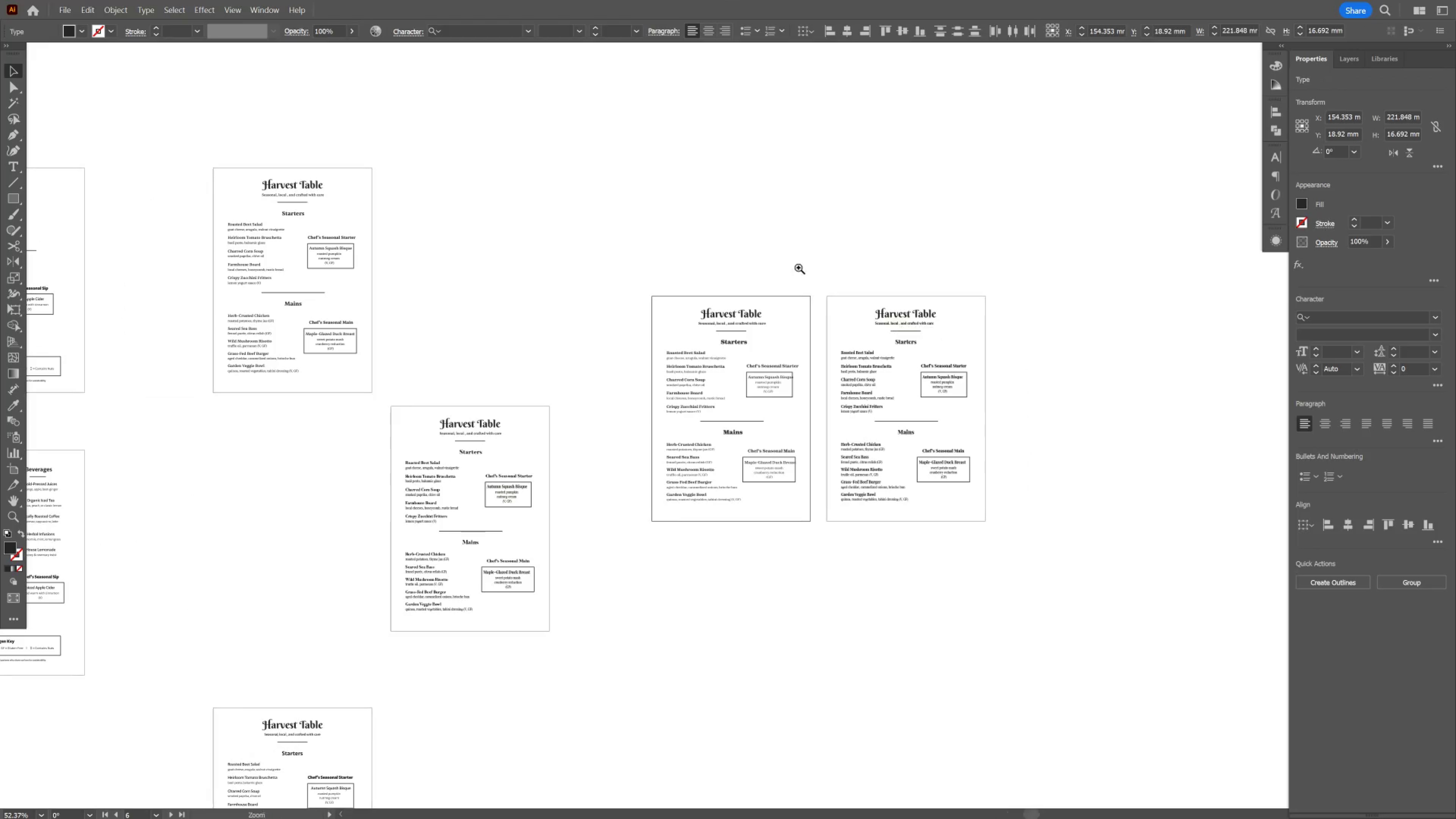 
hold_key(key=ControlLeft, duration=0.73)
left_click_drag(start_coordinate=[902, 291], to_coordinate=[988, 323])
 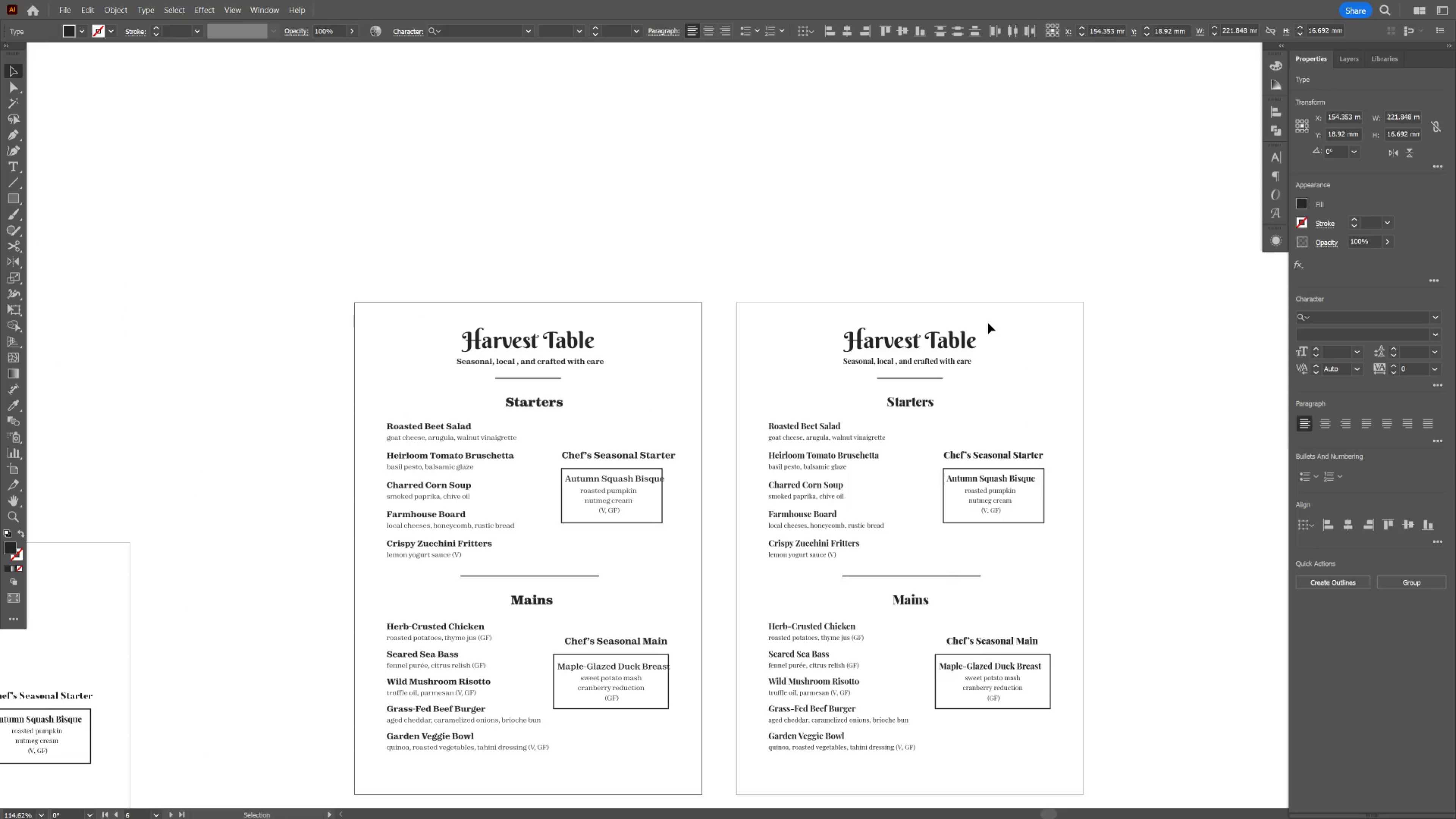 
key(B)
 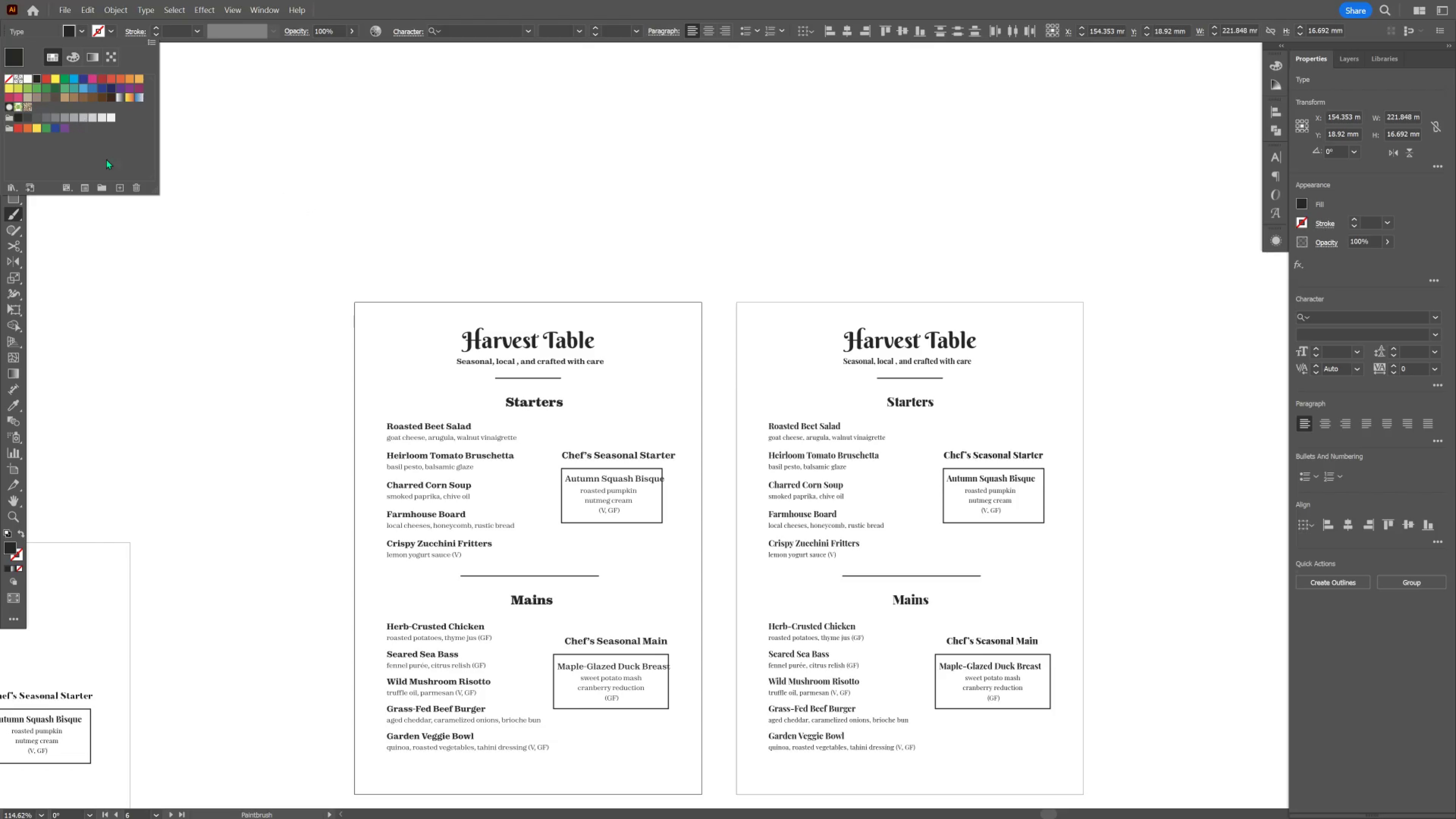 
left_click_drag(start_coordinate=[68, 79], to_coordinate=[68, 82])
 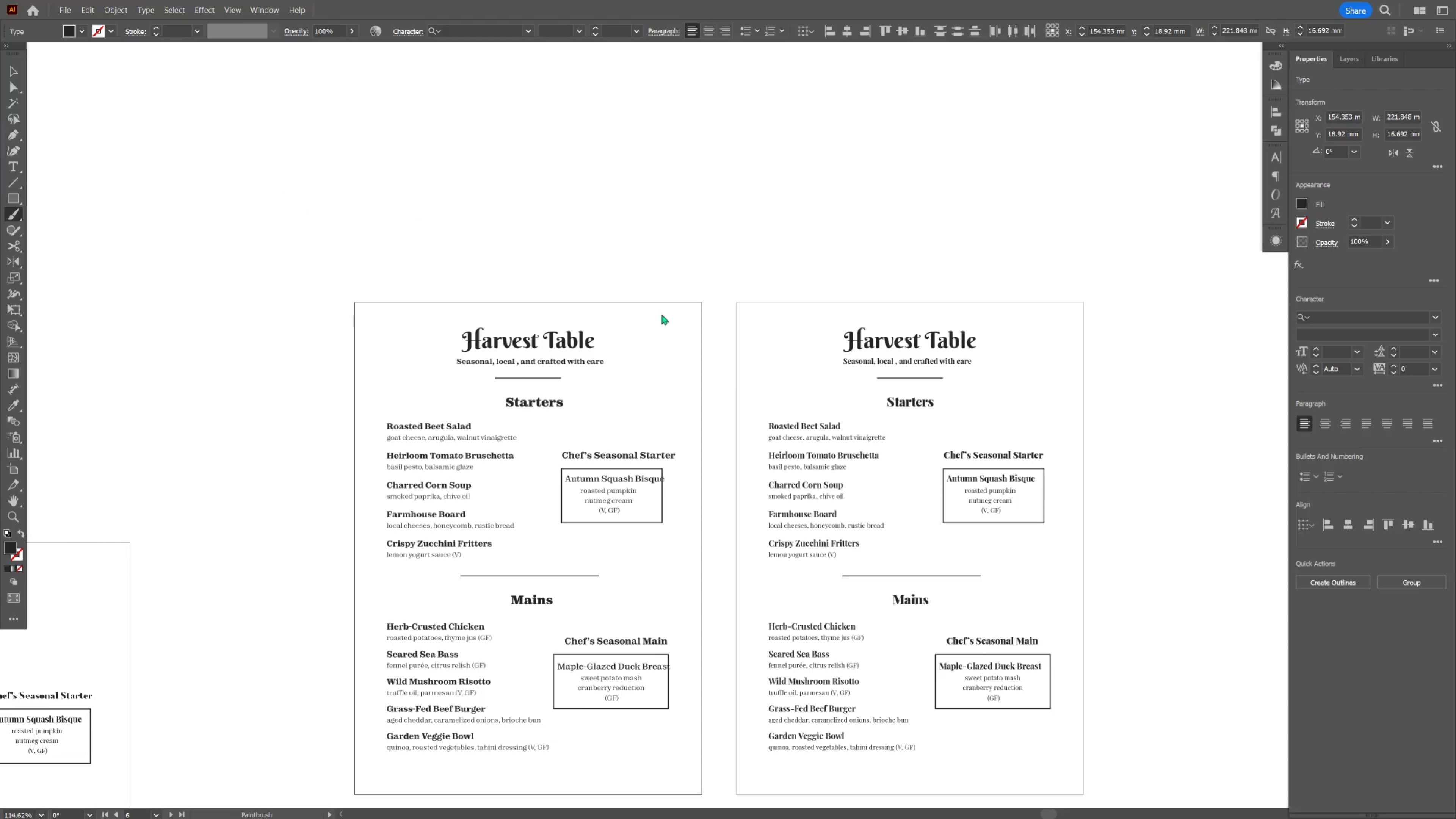 
hold_key(key=ControlLeft, duration=0.55)
 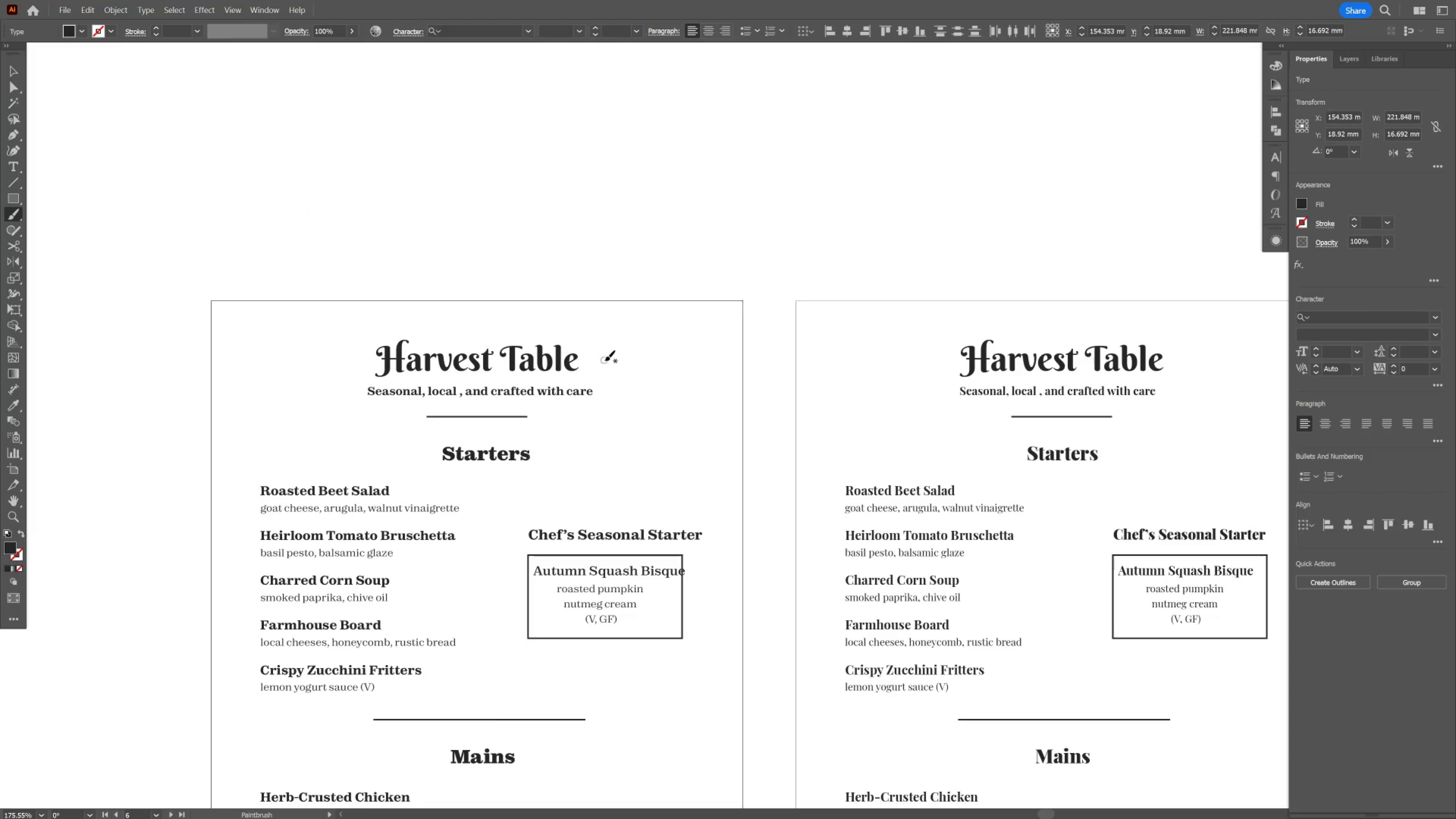 
hold_key(key=Space, duration=0.56)
 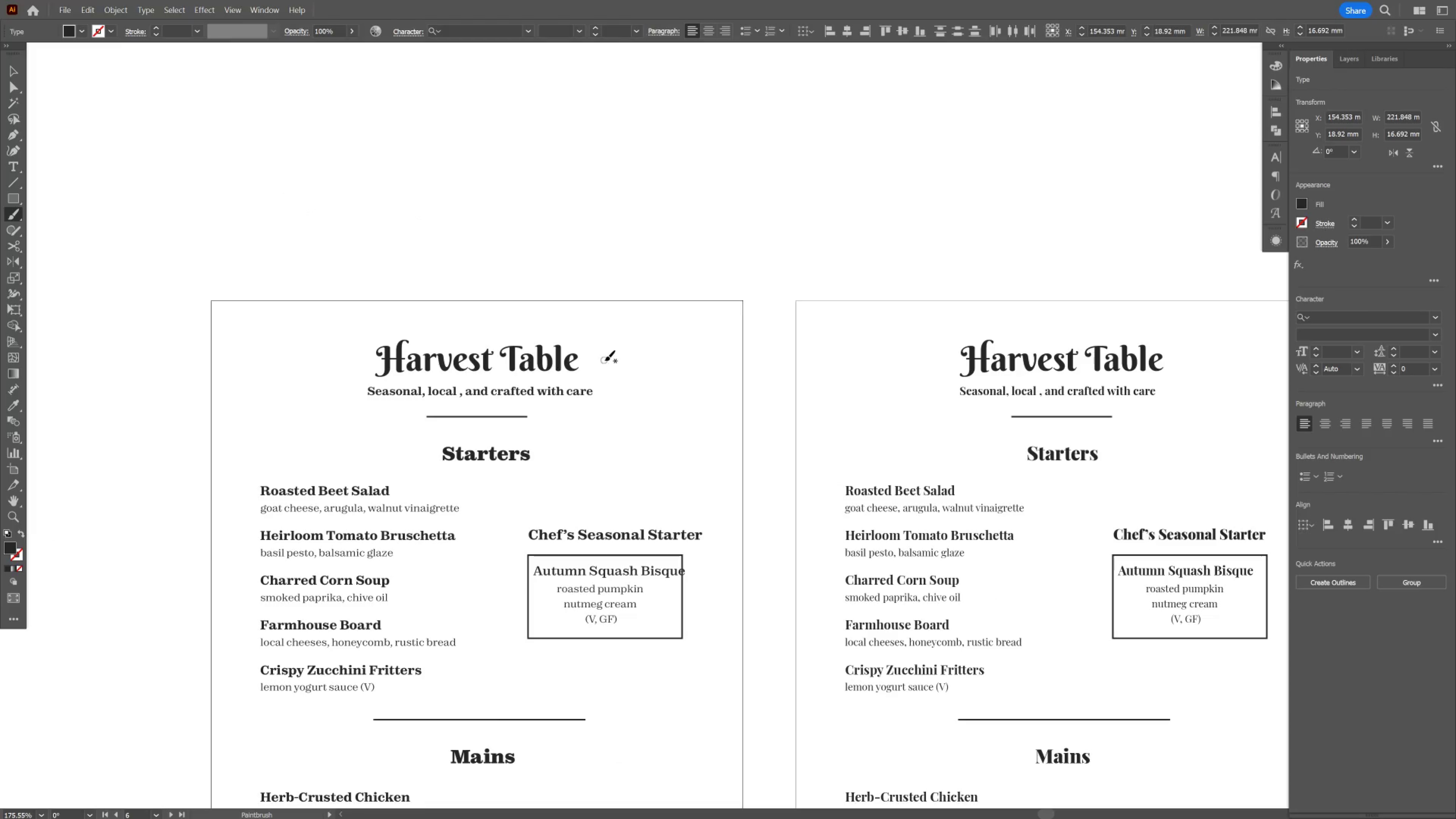 
left_click_drag(start_coordinate=[624, 305], to_coordinate=[671, 354])
 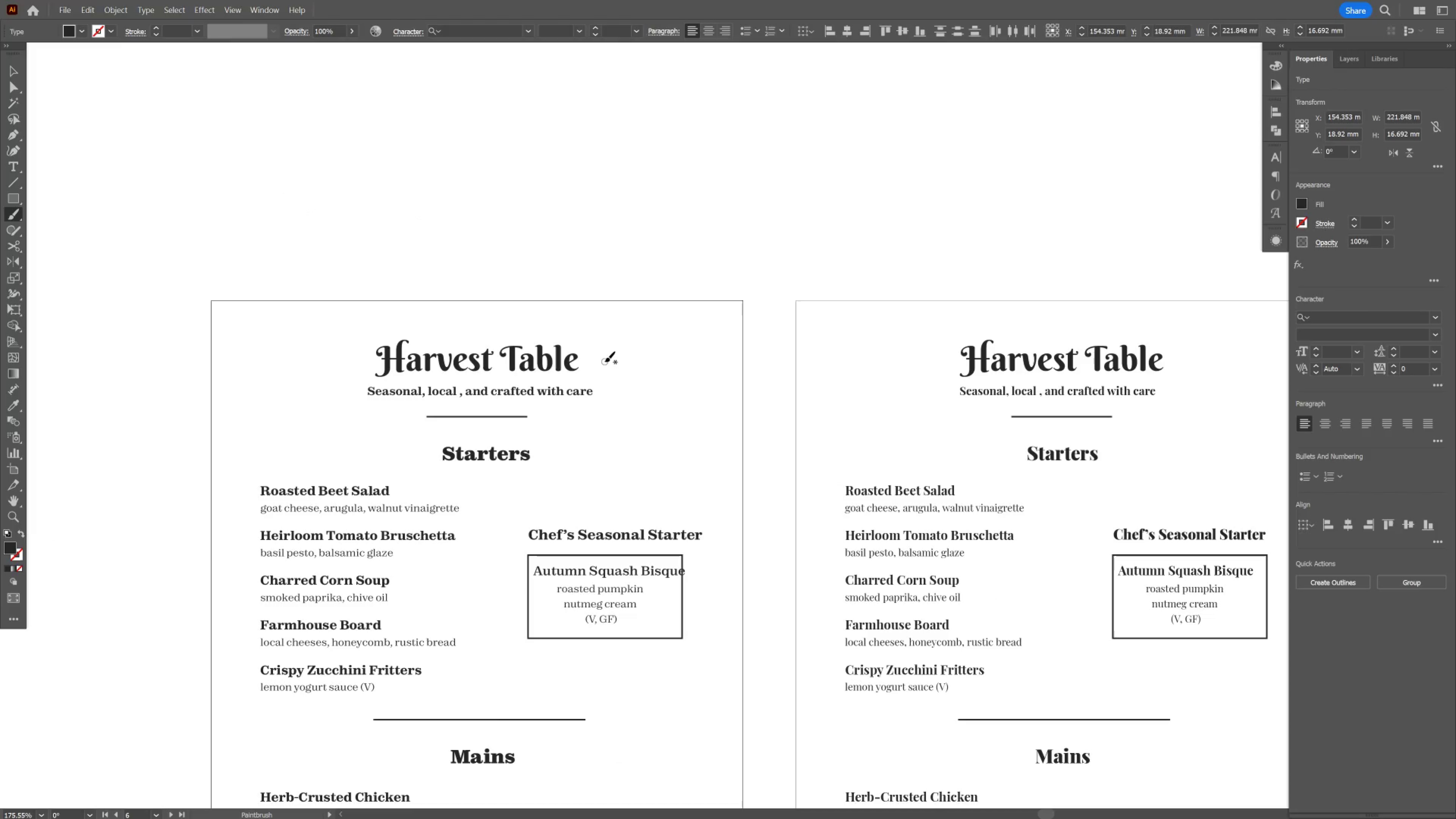 
left_click_drag(start_coordinate=[605, 358], to_coordinate=[642, 335])
 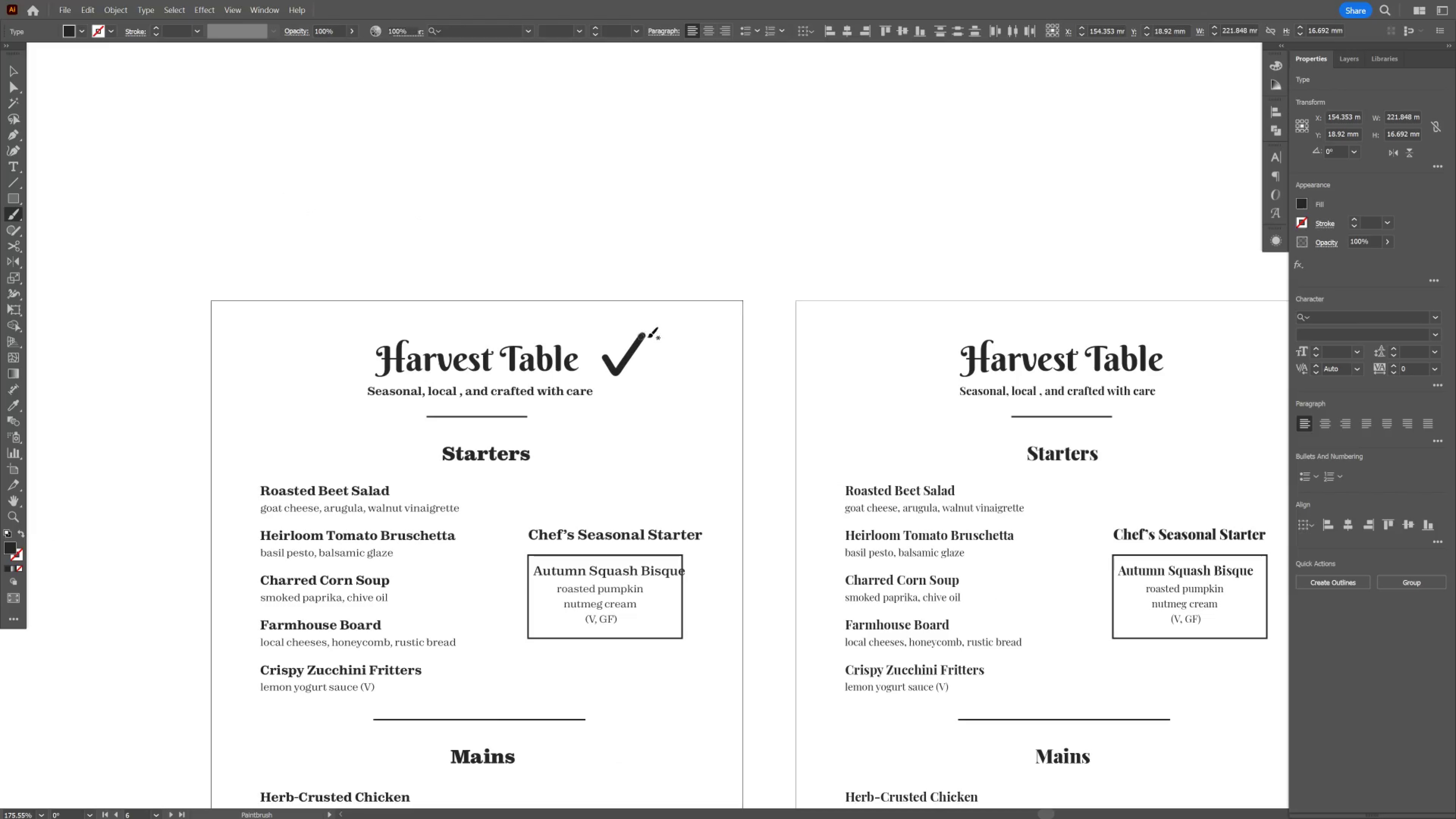 
key(Control+Z)
 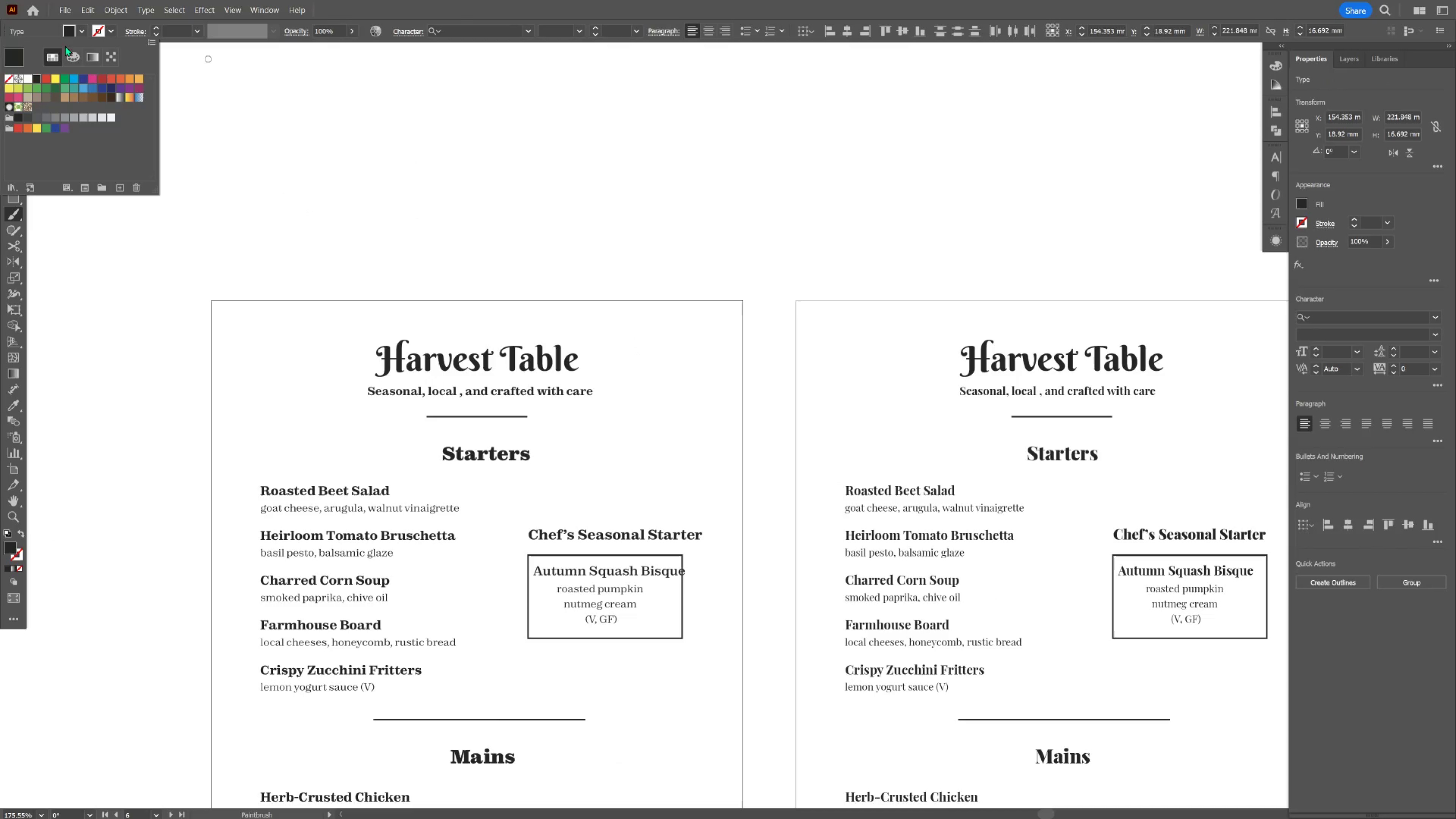 
left_click_drag(start_coordinate=[70, 77], to_coordinate=[70, 79])
 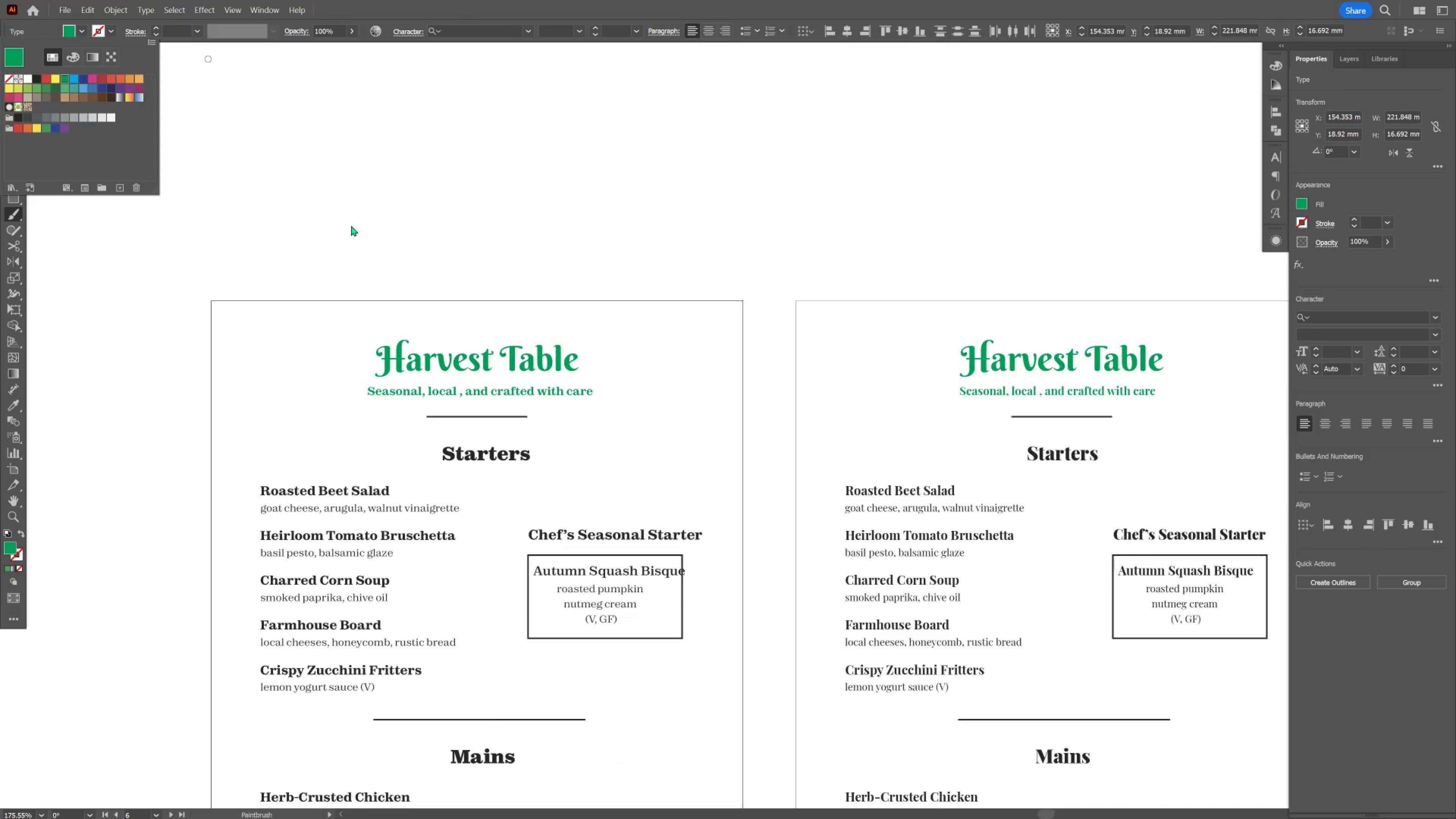 
key(Control+Z)
 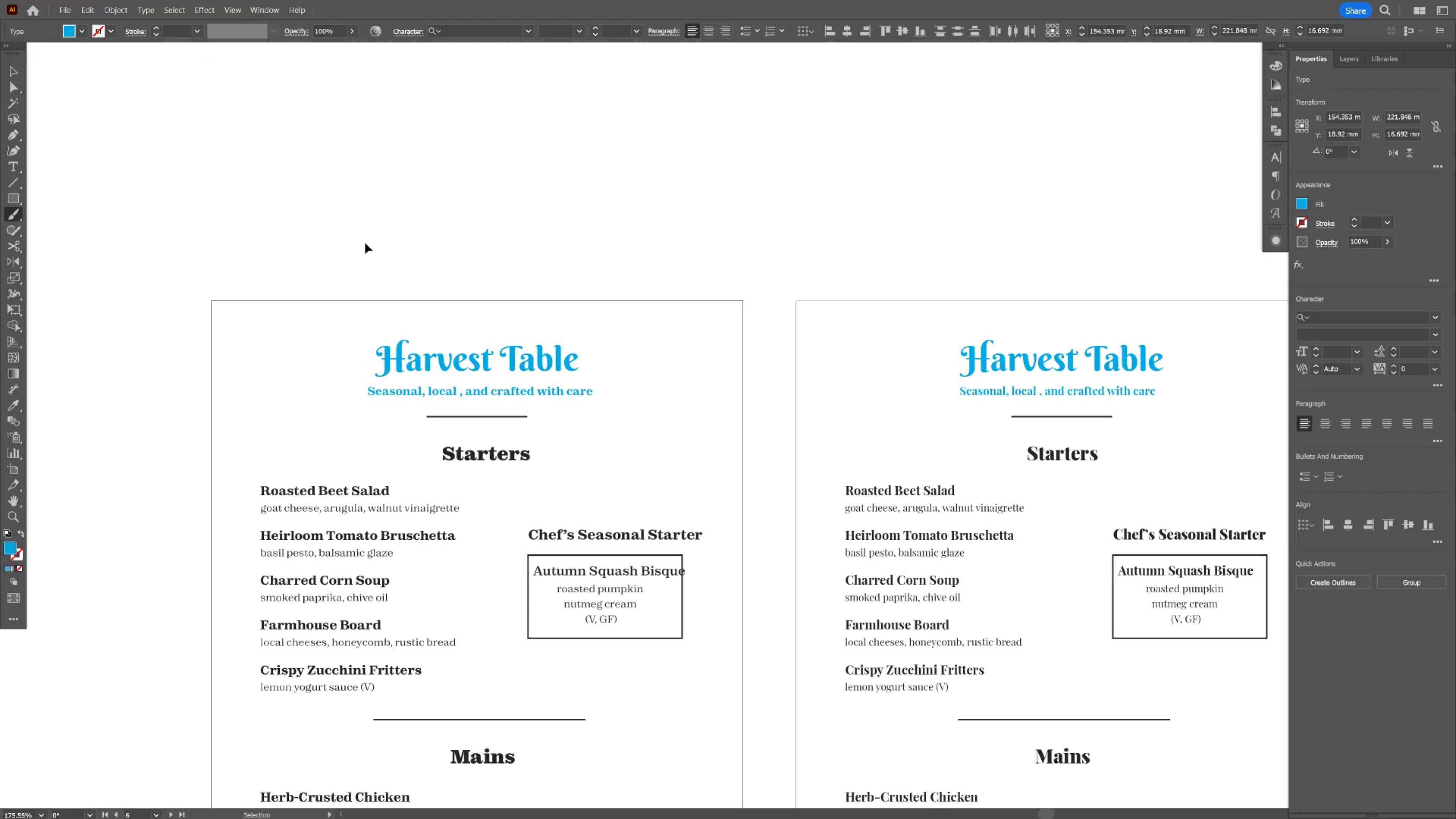 
key(Control+Z)
 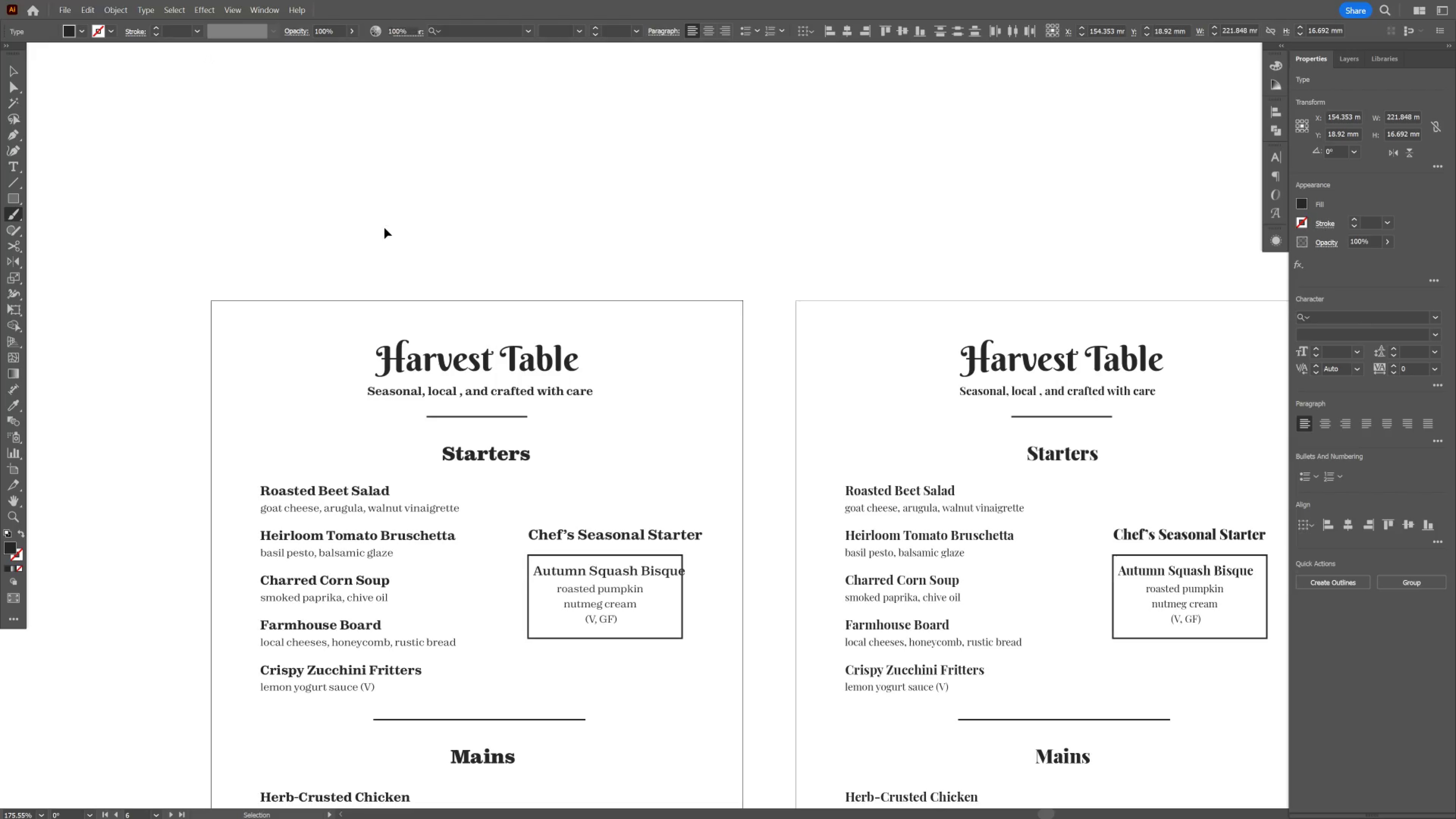 
left_click_drag(start_coordinate=[386, 235], to_coordinate=[384, 235])
 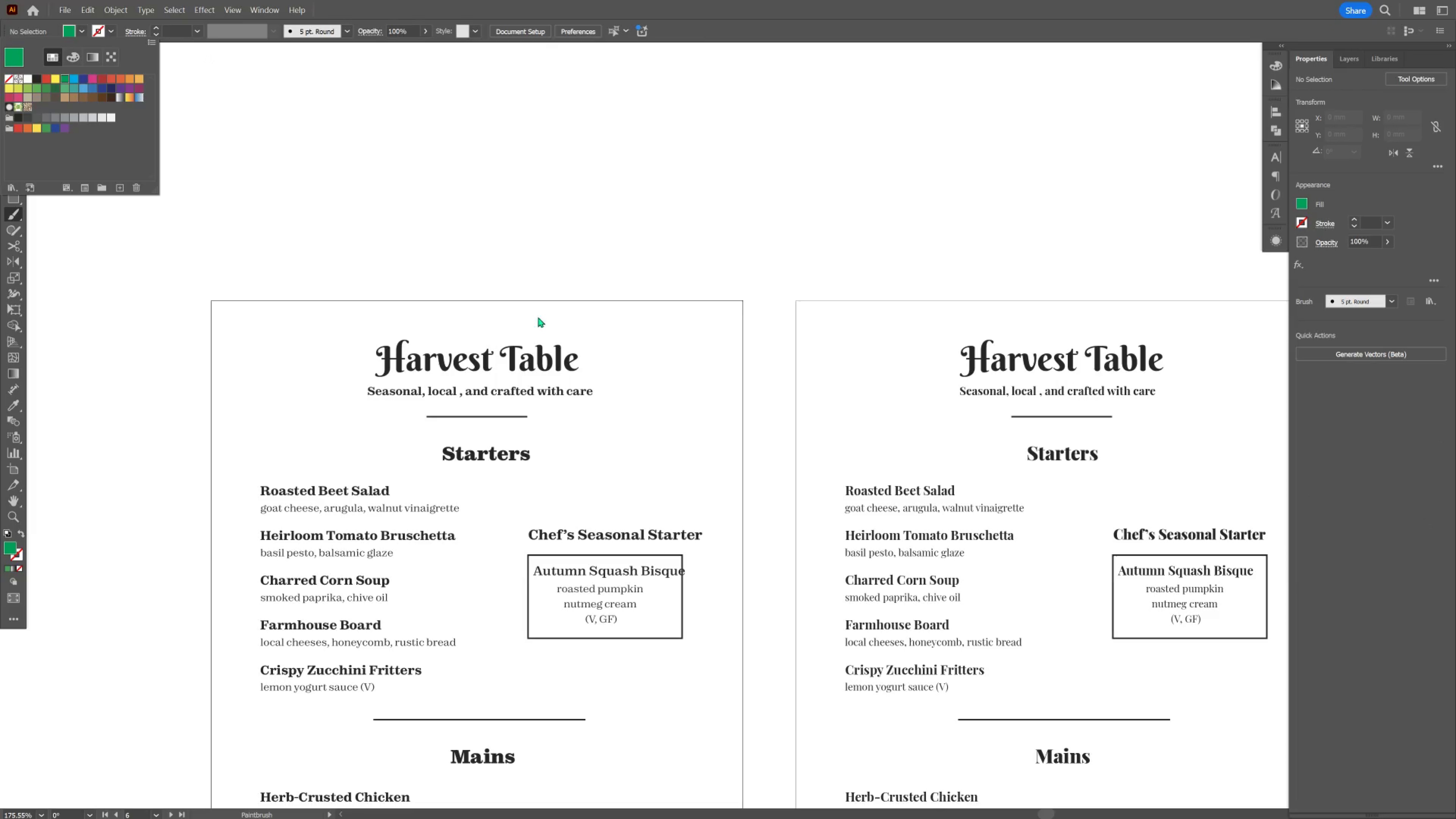 
hold_key(key=ControlLeft, duration=0.55)
 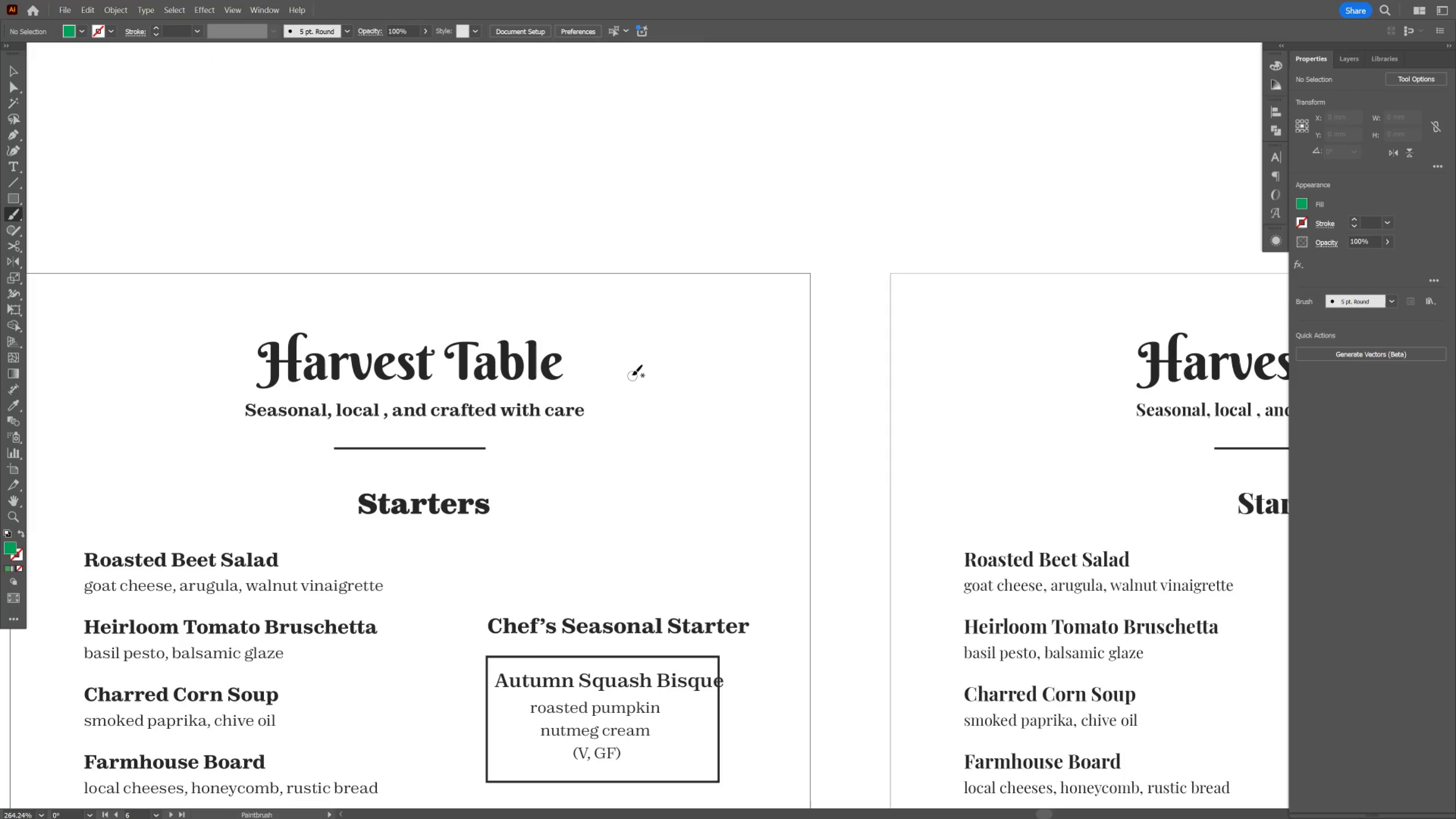 
hold_key(key=Space, duration=0.55)
 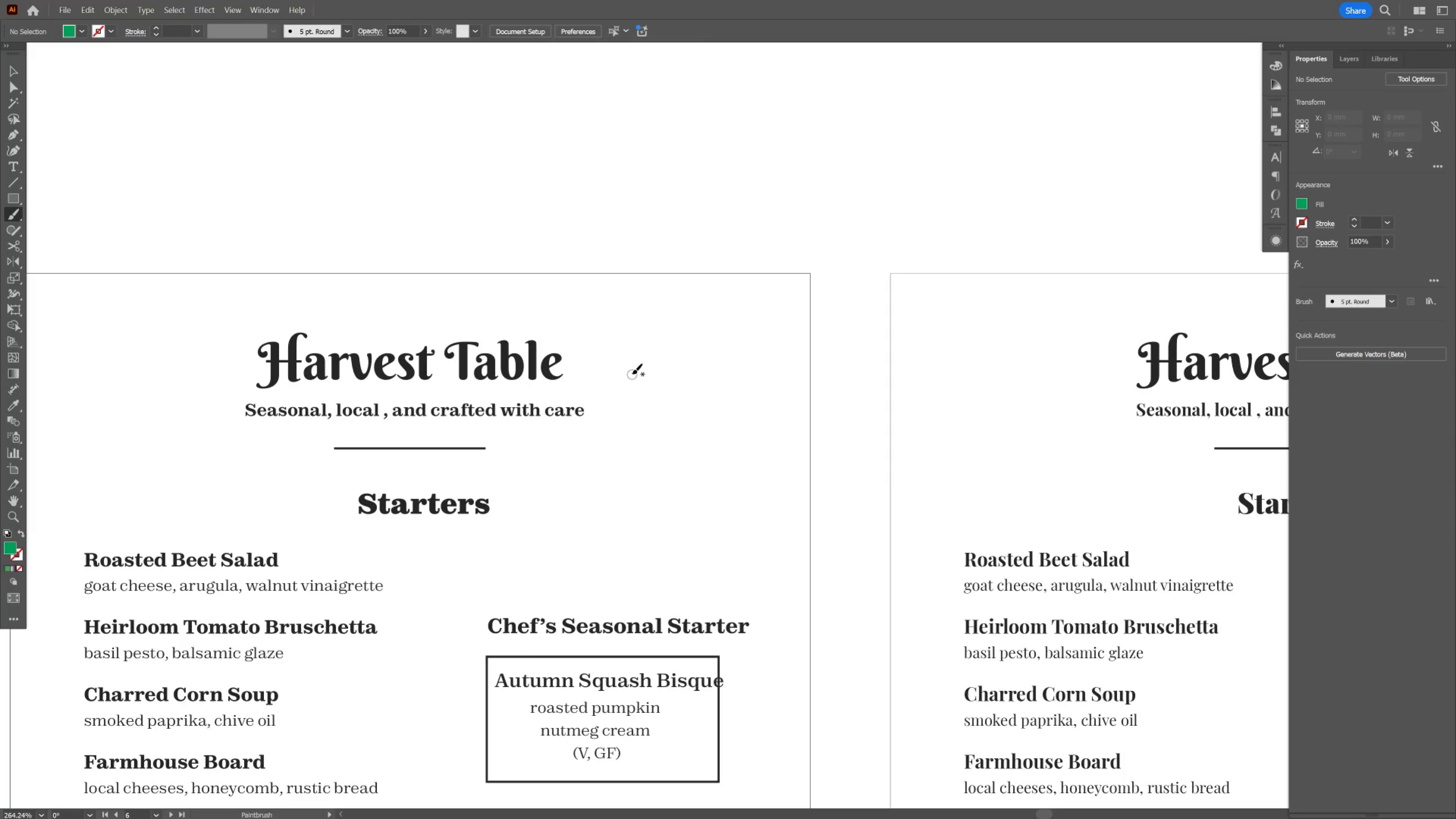 
left_click_drag(start_coordinate=[610, 354], to_coordinate=[654, 393])
 